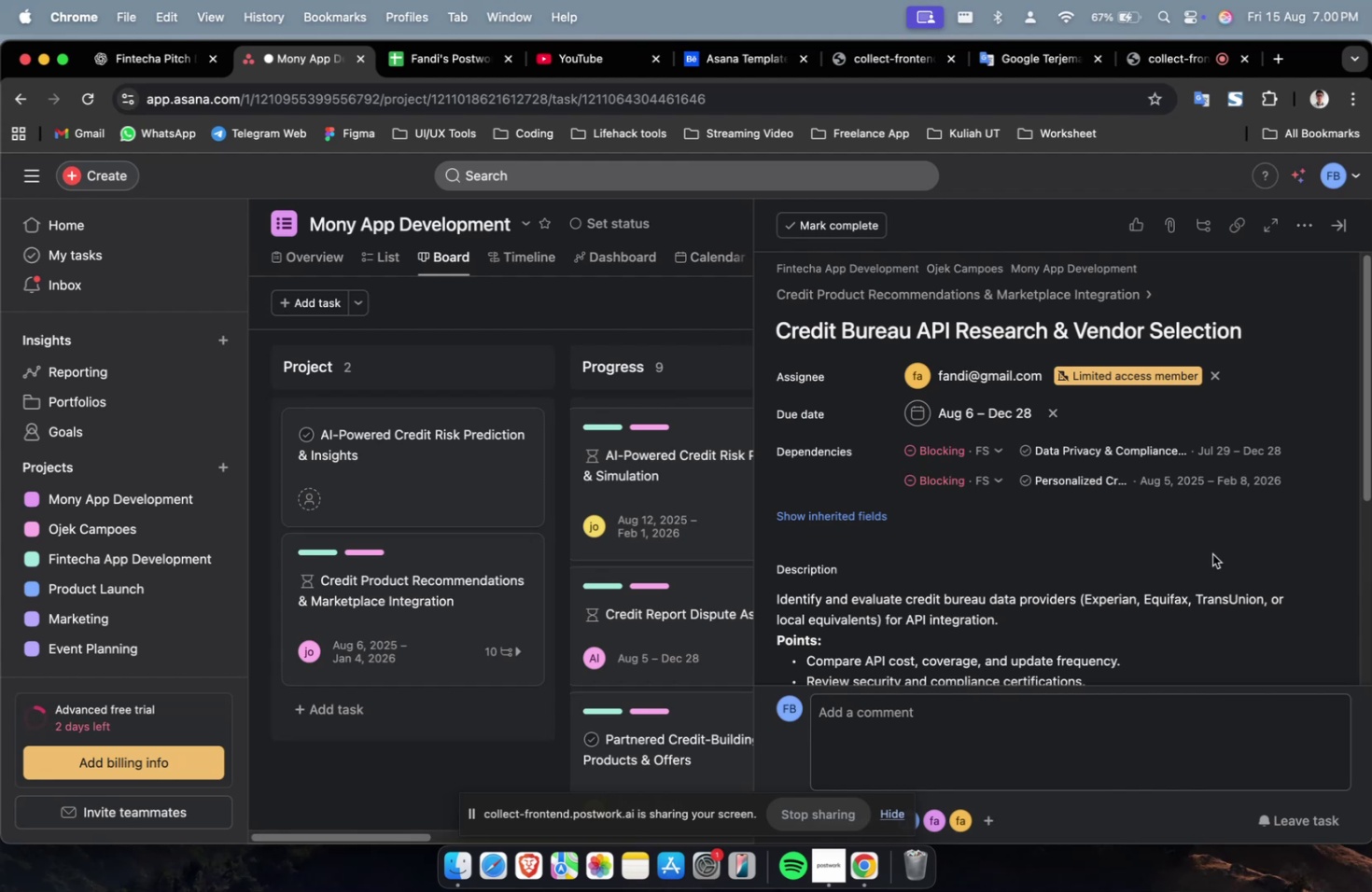 
wait(18.47)
 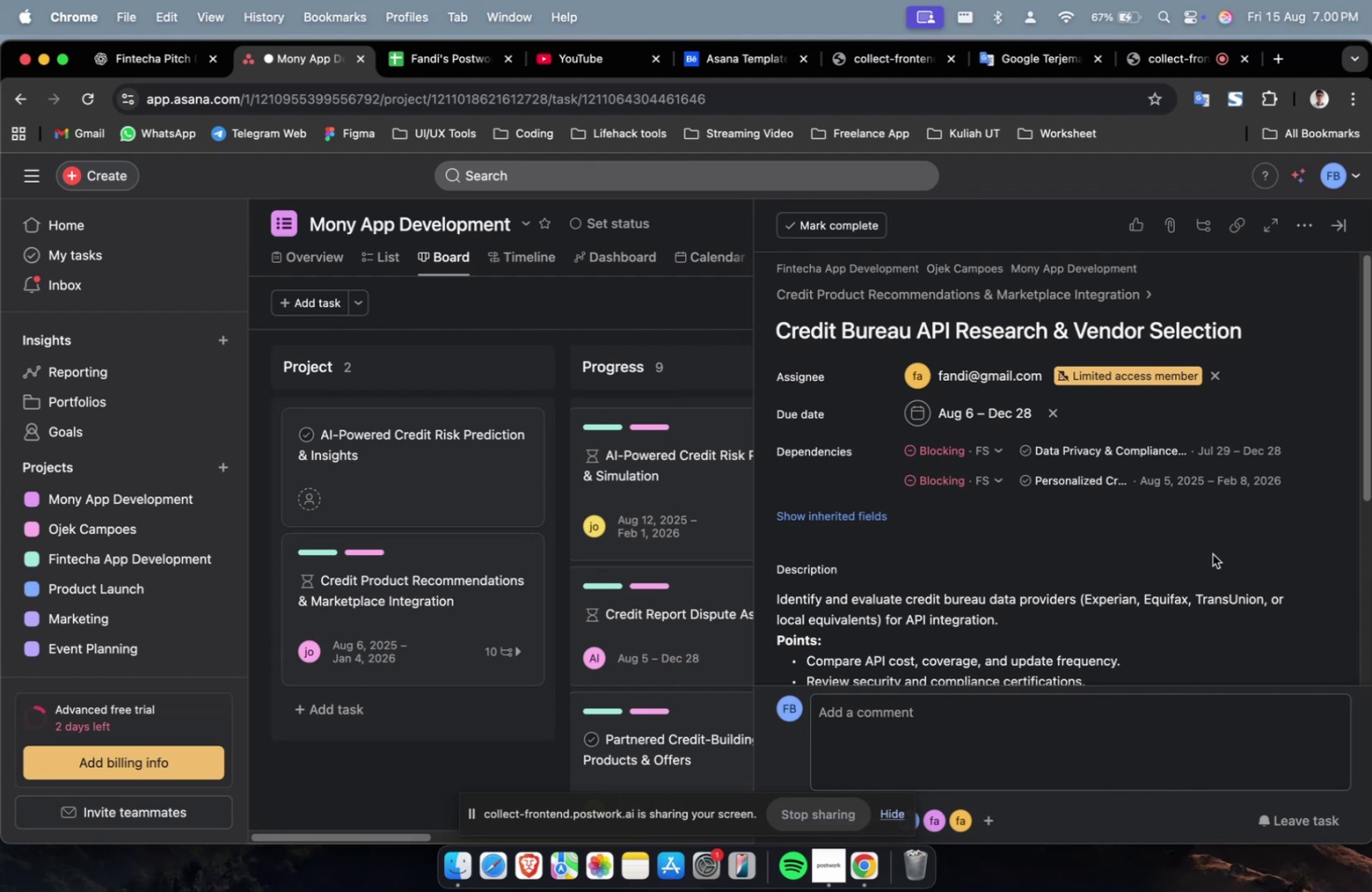 
scroll: coordinate [1128, 546], scroll_direction: up, amount: 2.0
 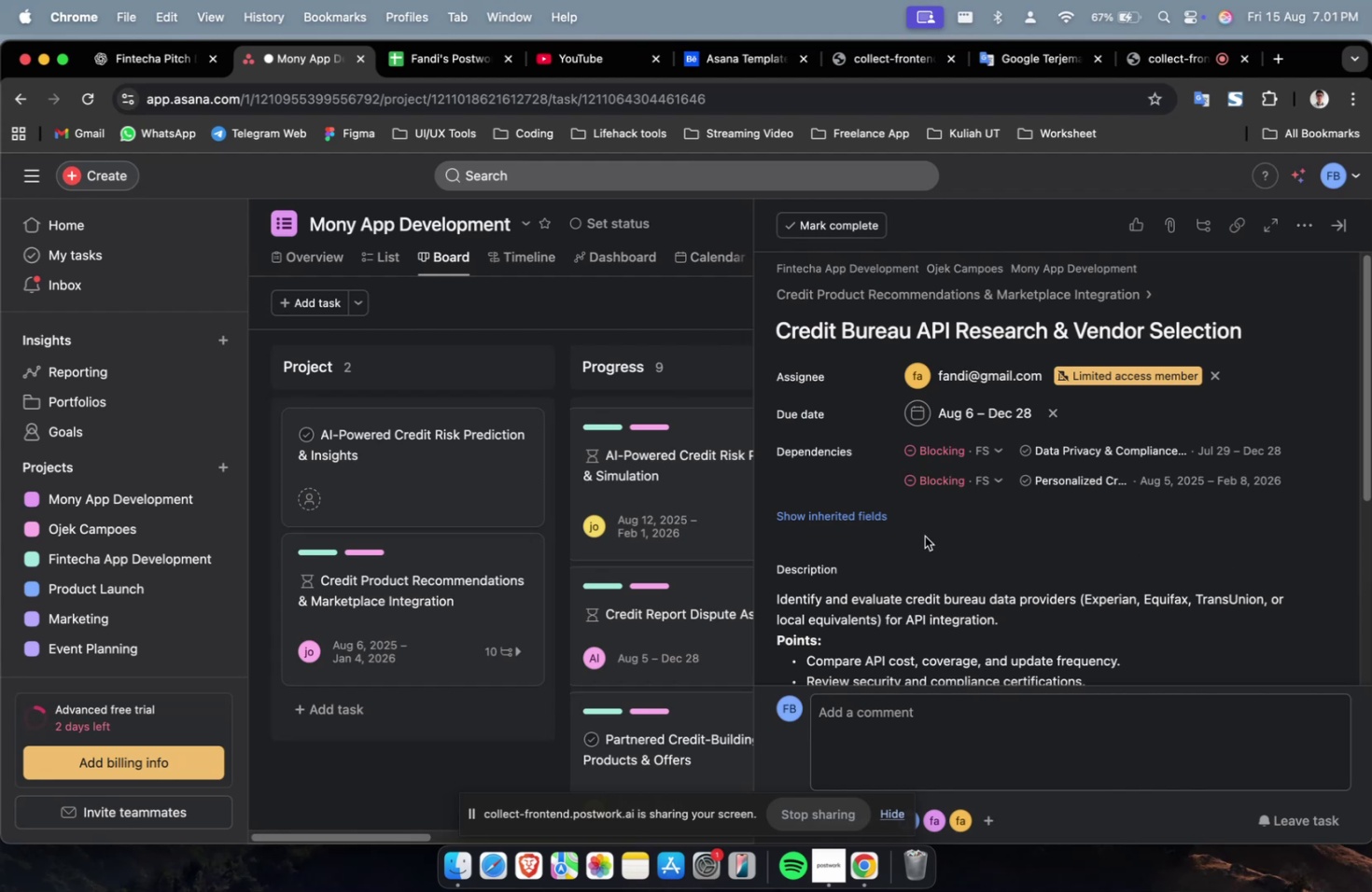 
left_click([886, 521])
 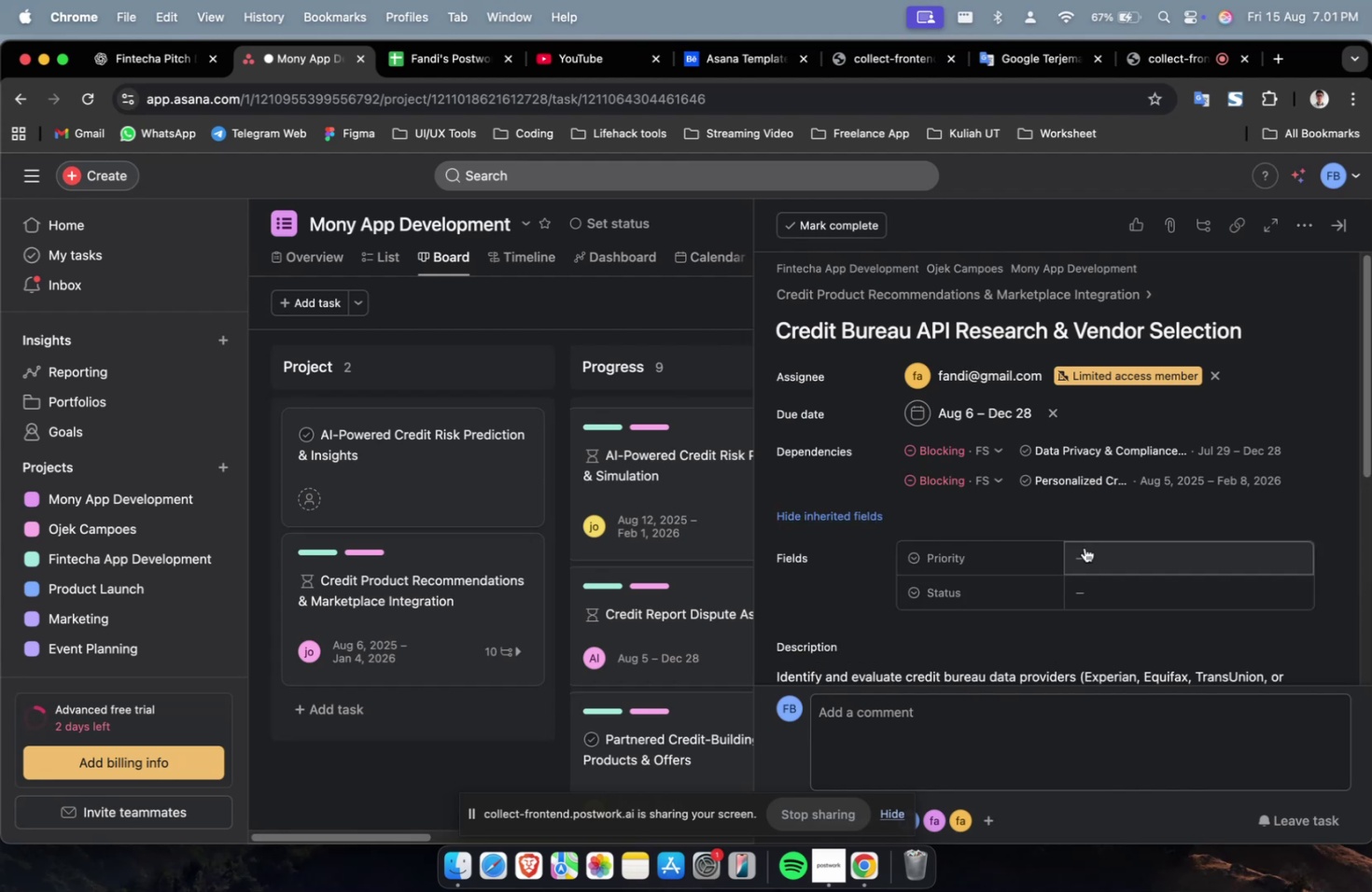 
triple_click([1110, 549])
 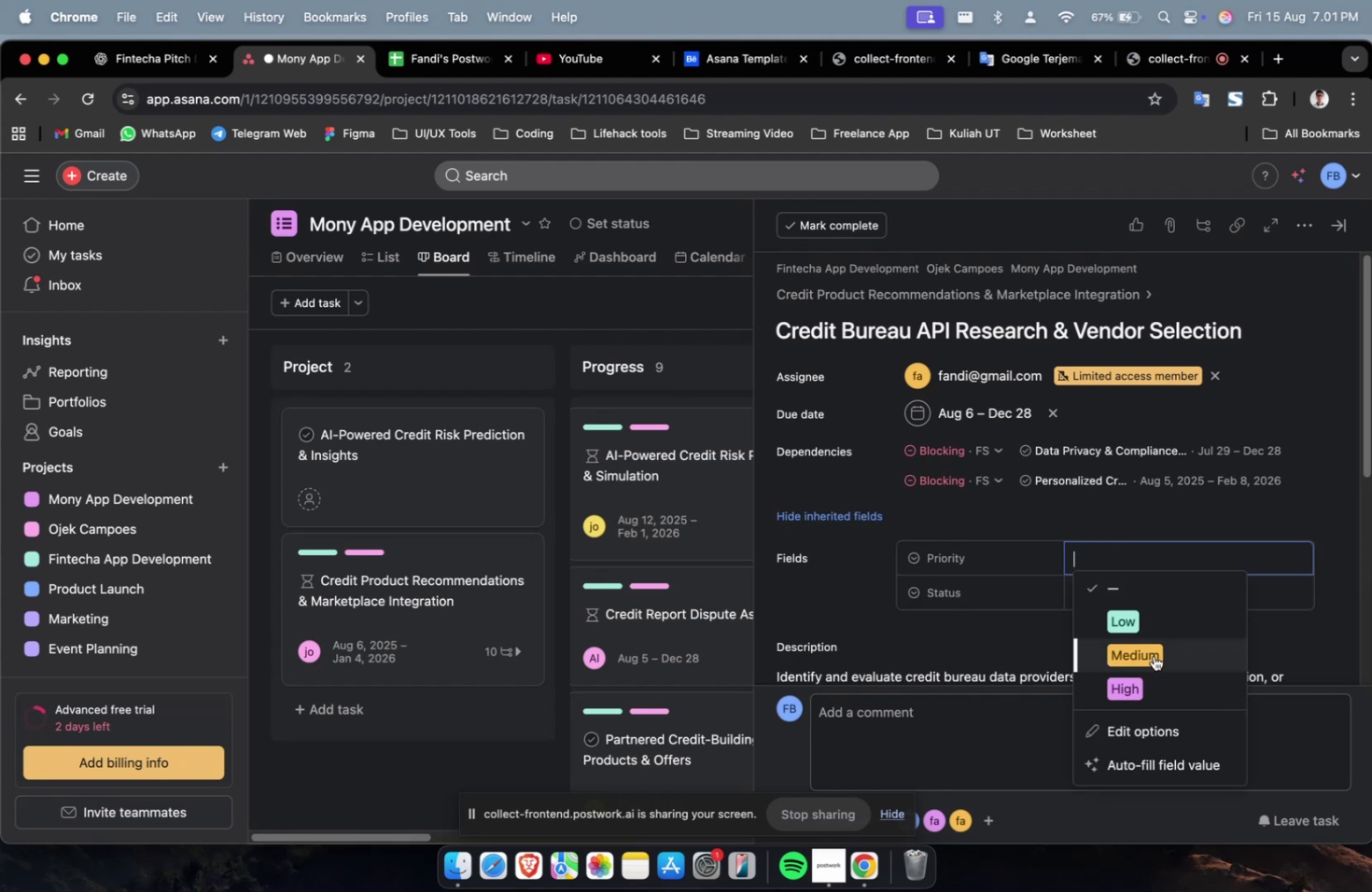 
triple_click([1154, 661])
 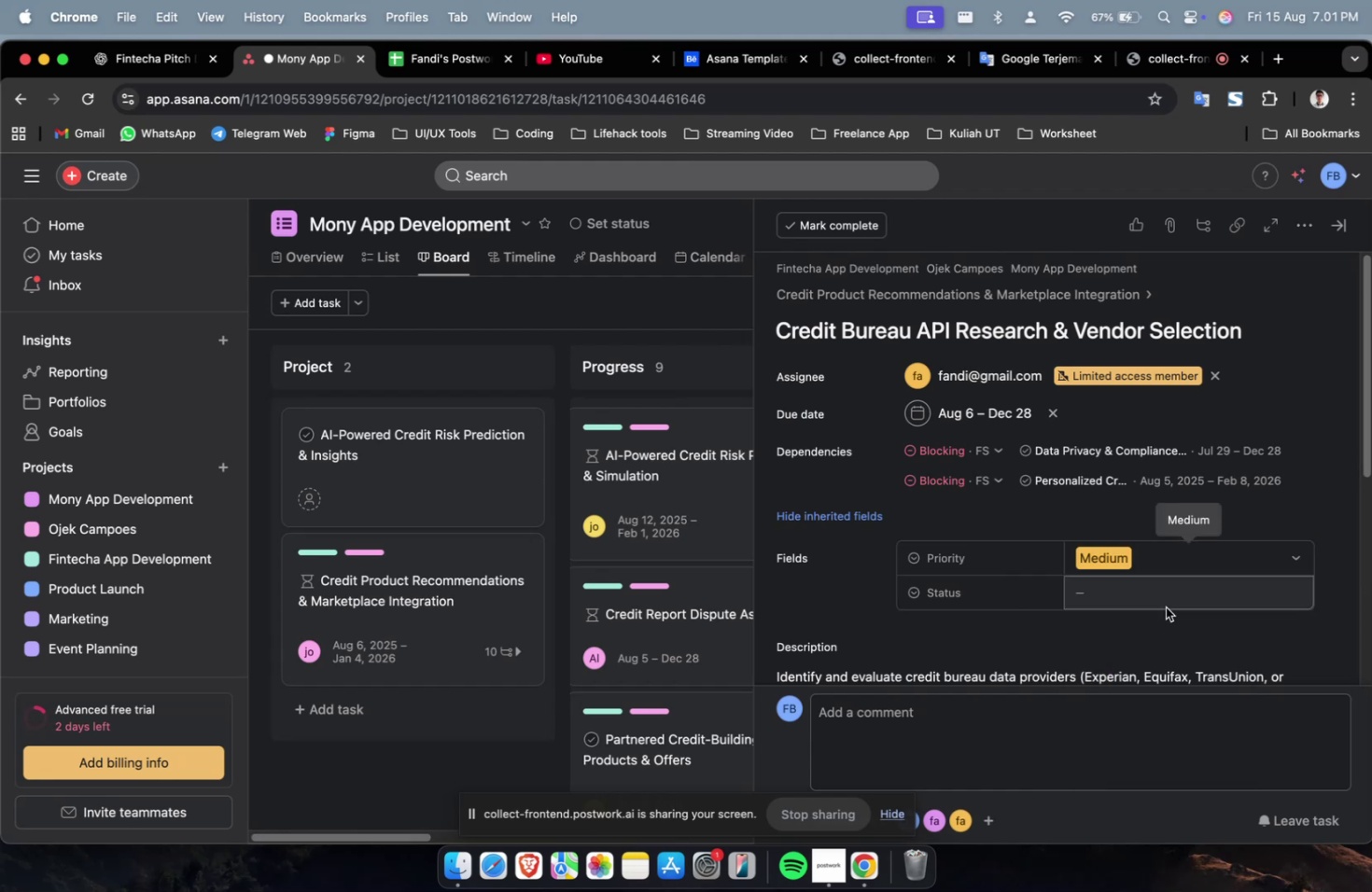 
triple_click([1162, 598])
 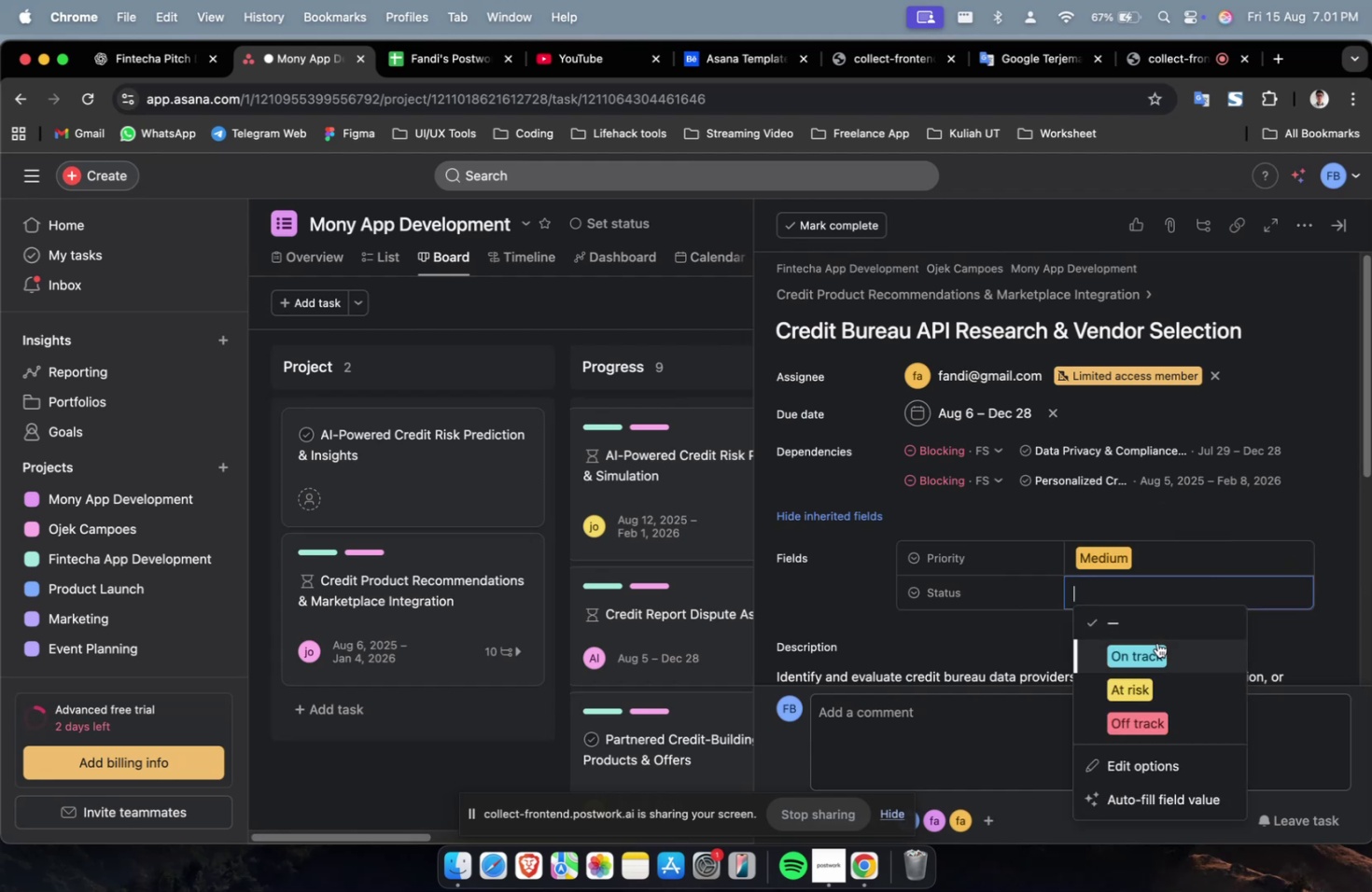 
triple_click([1156, 642])
 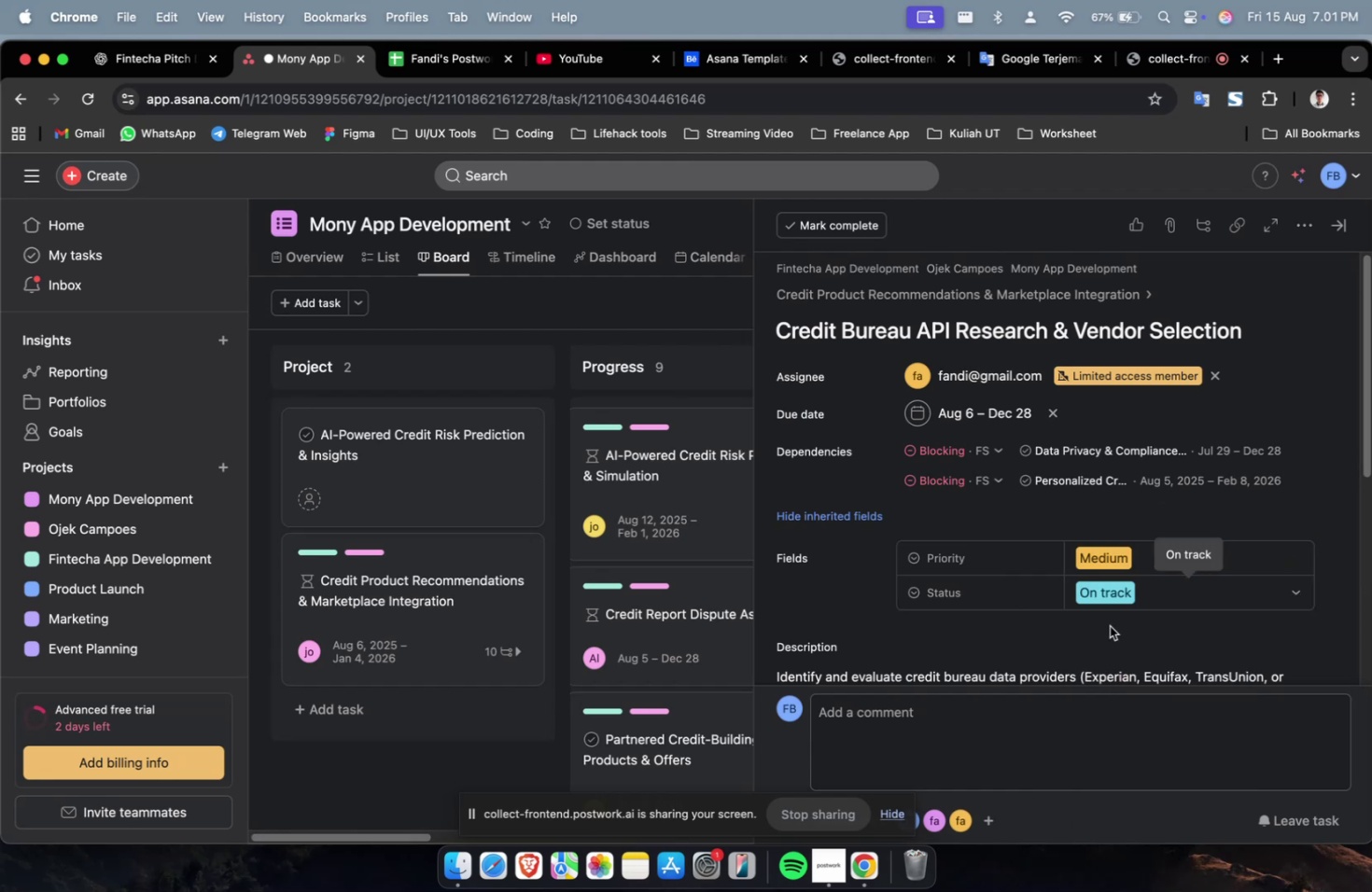 
key(Shift+ShiftLeft)
 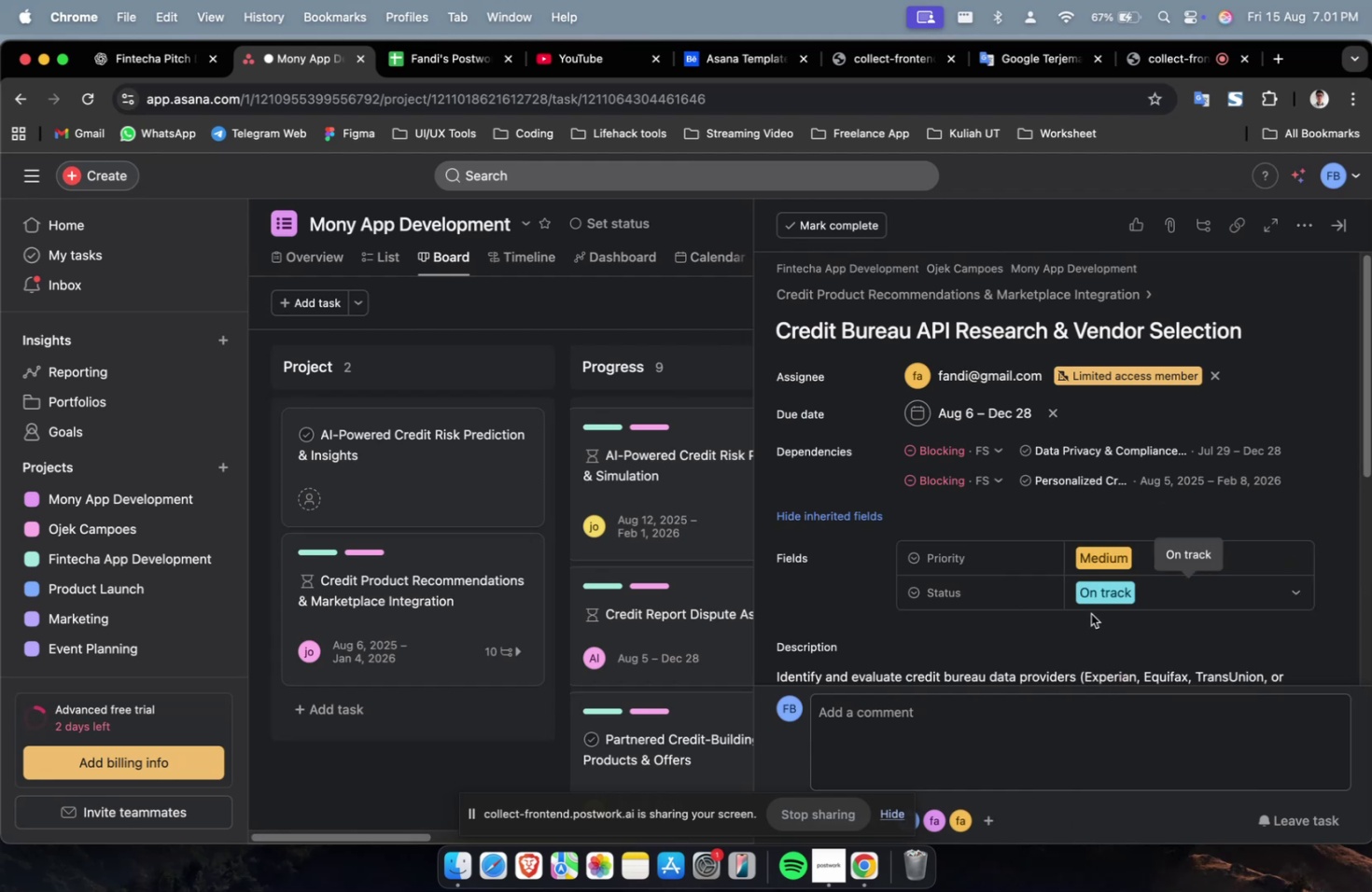 
scroll: coordinate [1007, 597], scroll_direction: down, amount: 34.0
 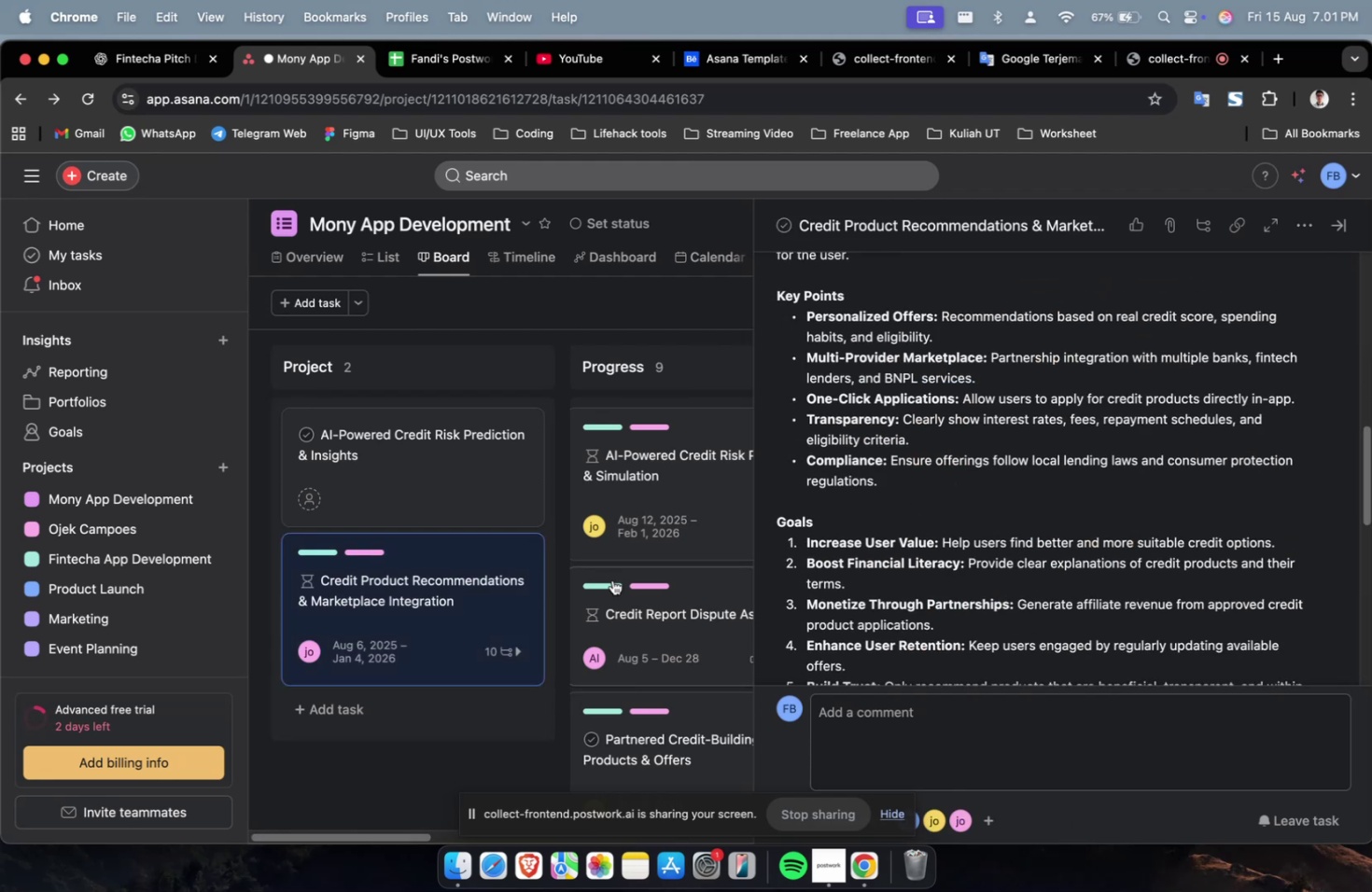 
left_click_drag(start_coordinate=[461, 606], to_coordinate=[642, 484])
 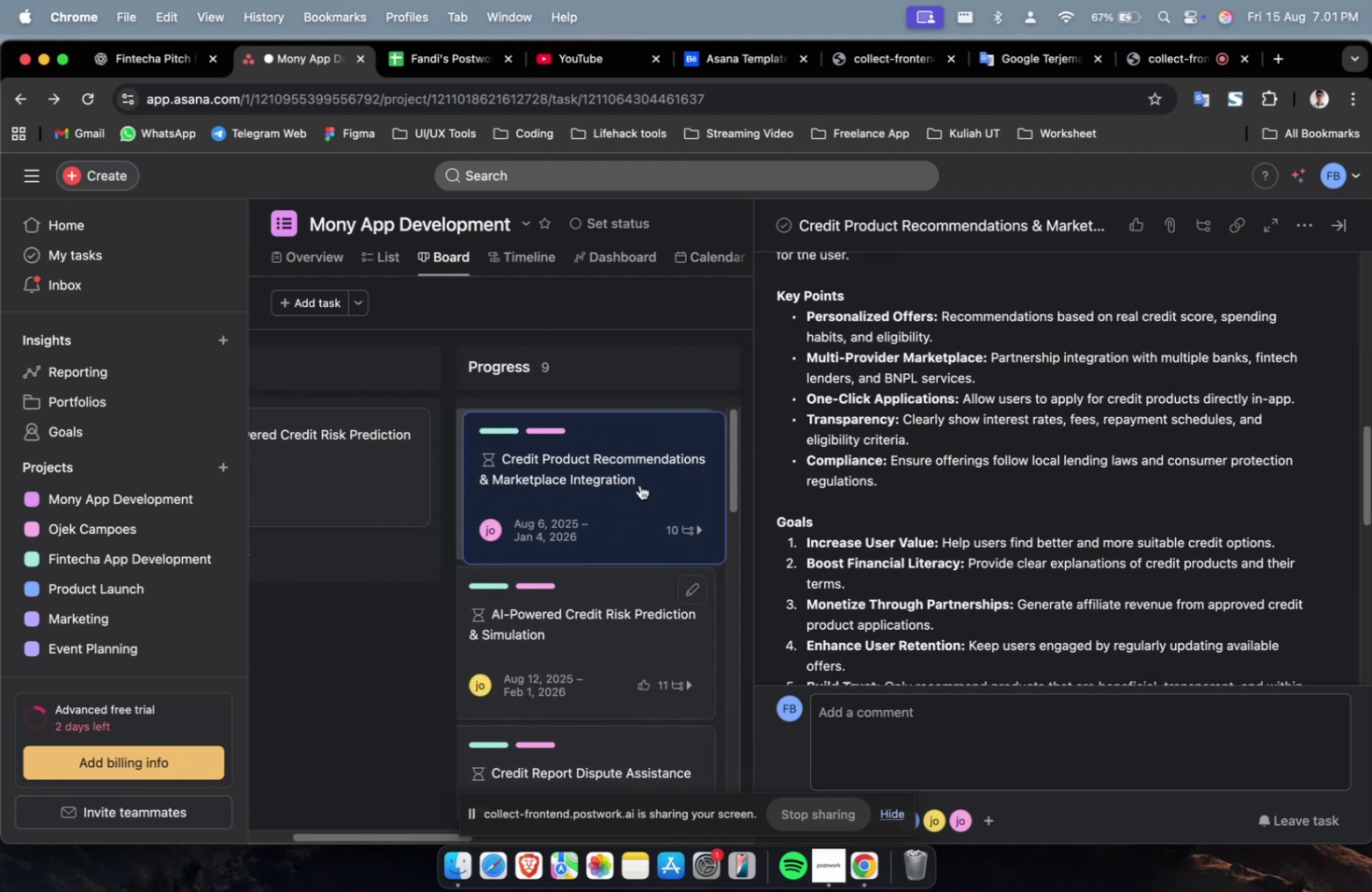 
mouse_move([580, 477])
 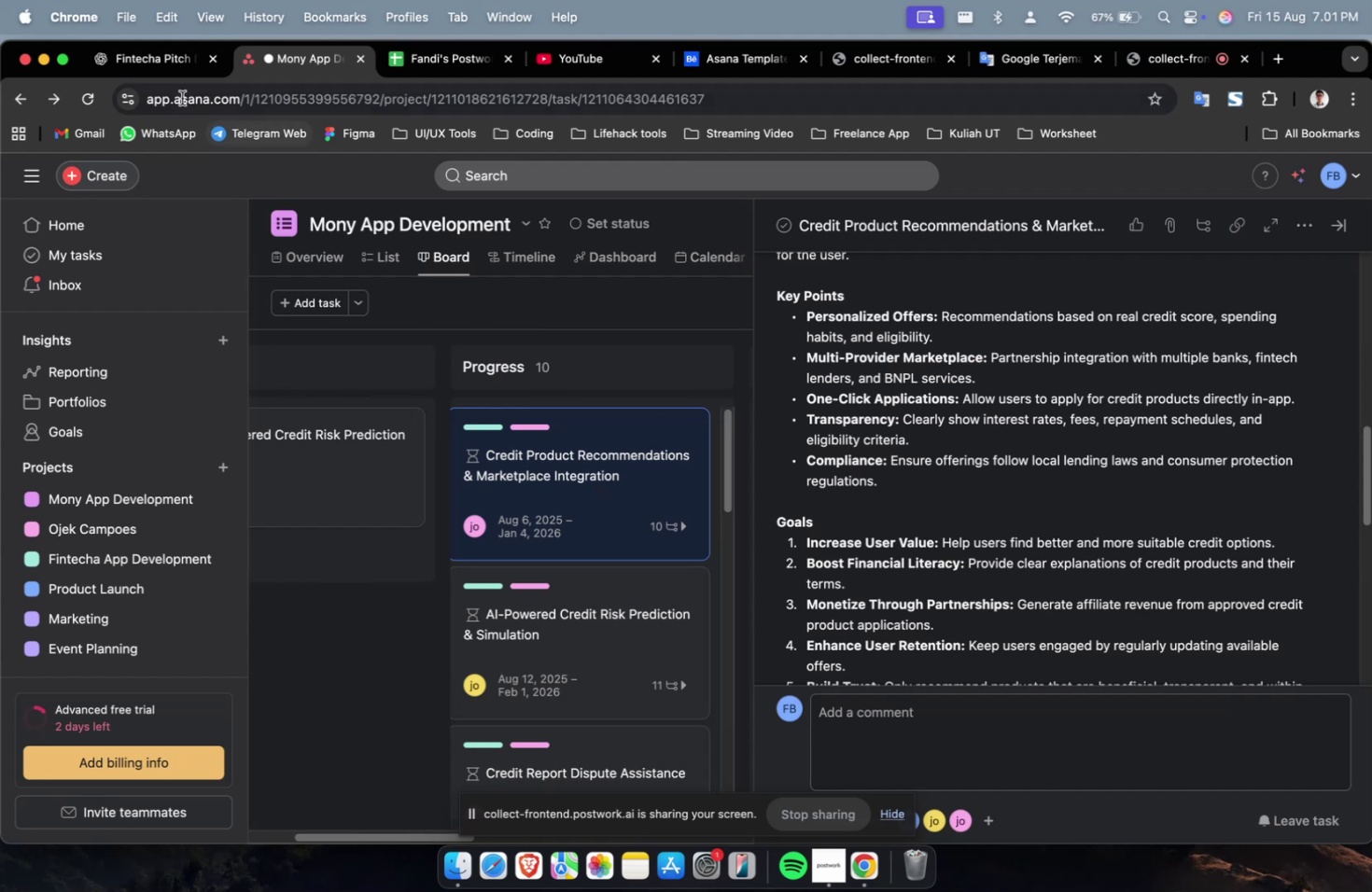 
left_click([166, 72])
 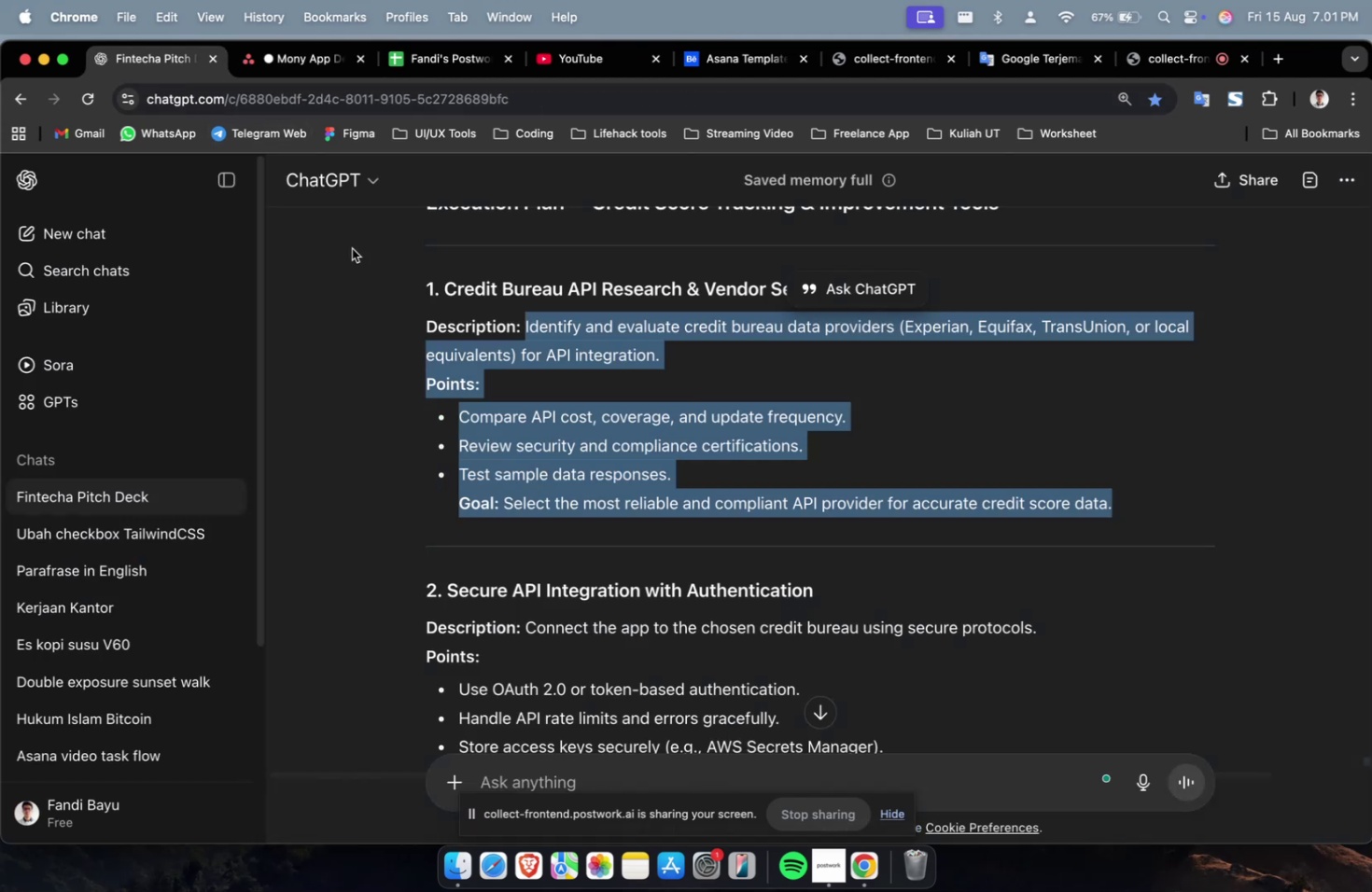 
scroll: coordinate [512, 383], scroll_direction: up, amount: 4.0
 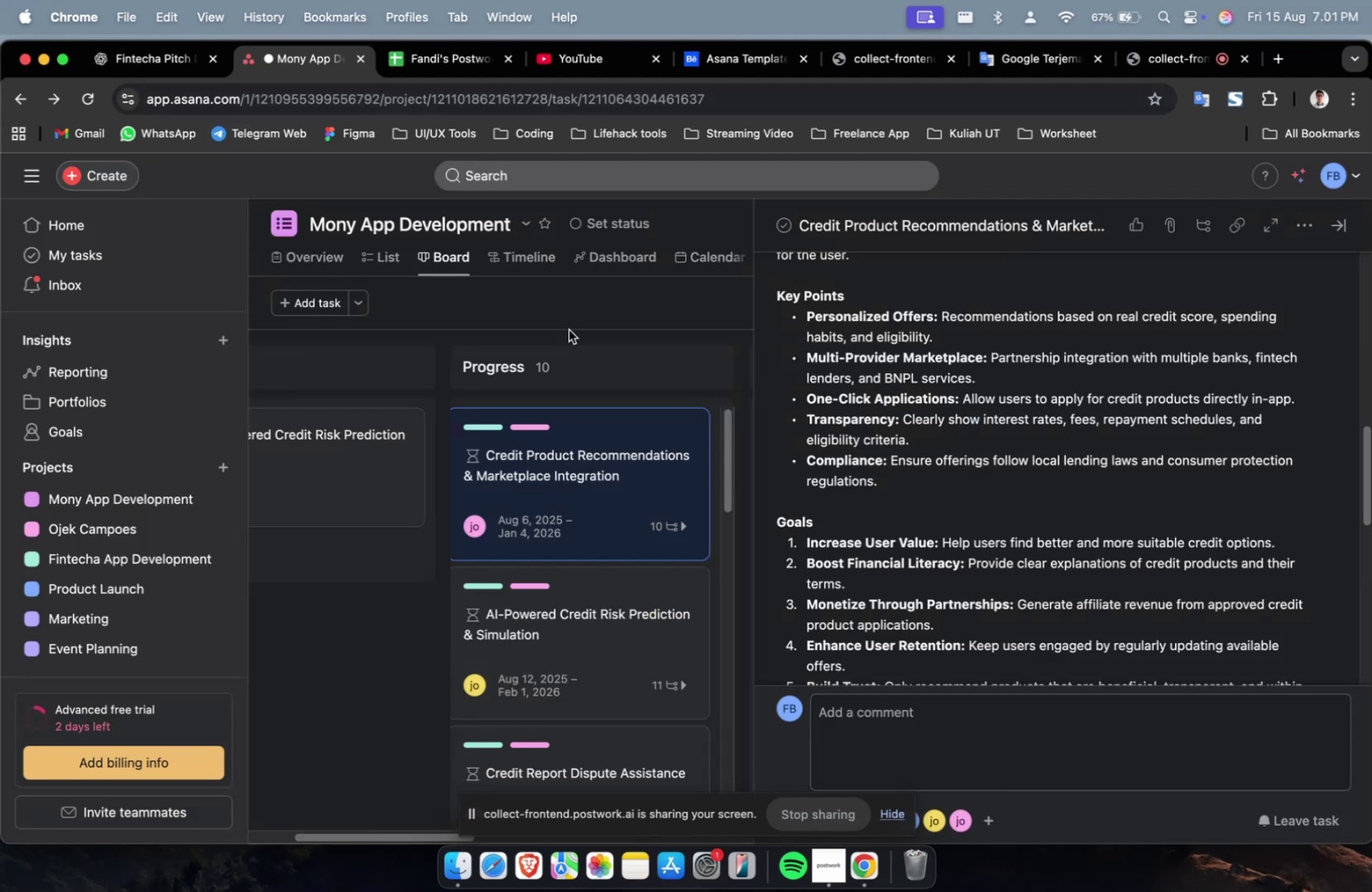 
left_click([343, 442])
 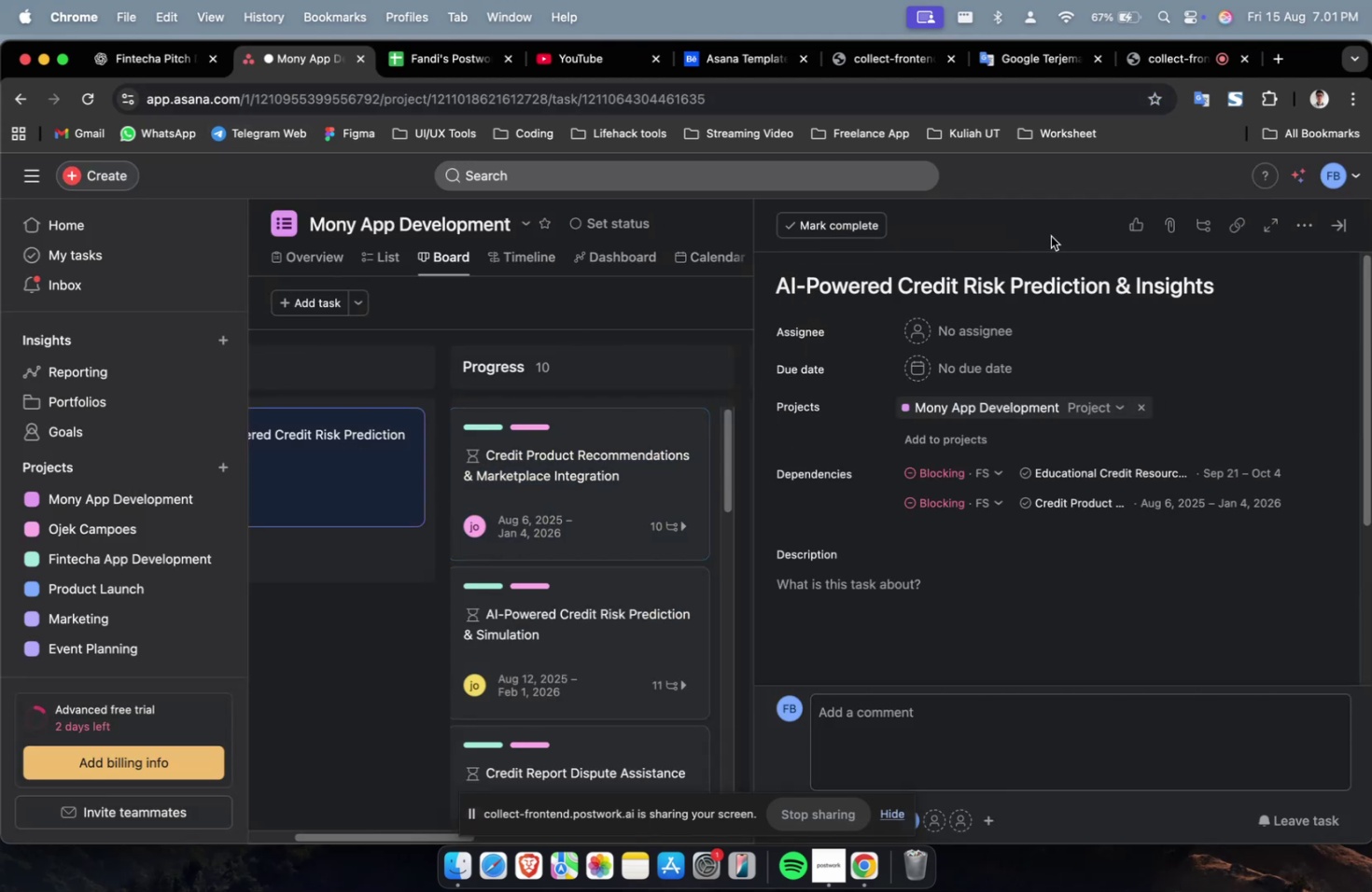 
double_click([1014, 272])
 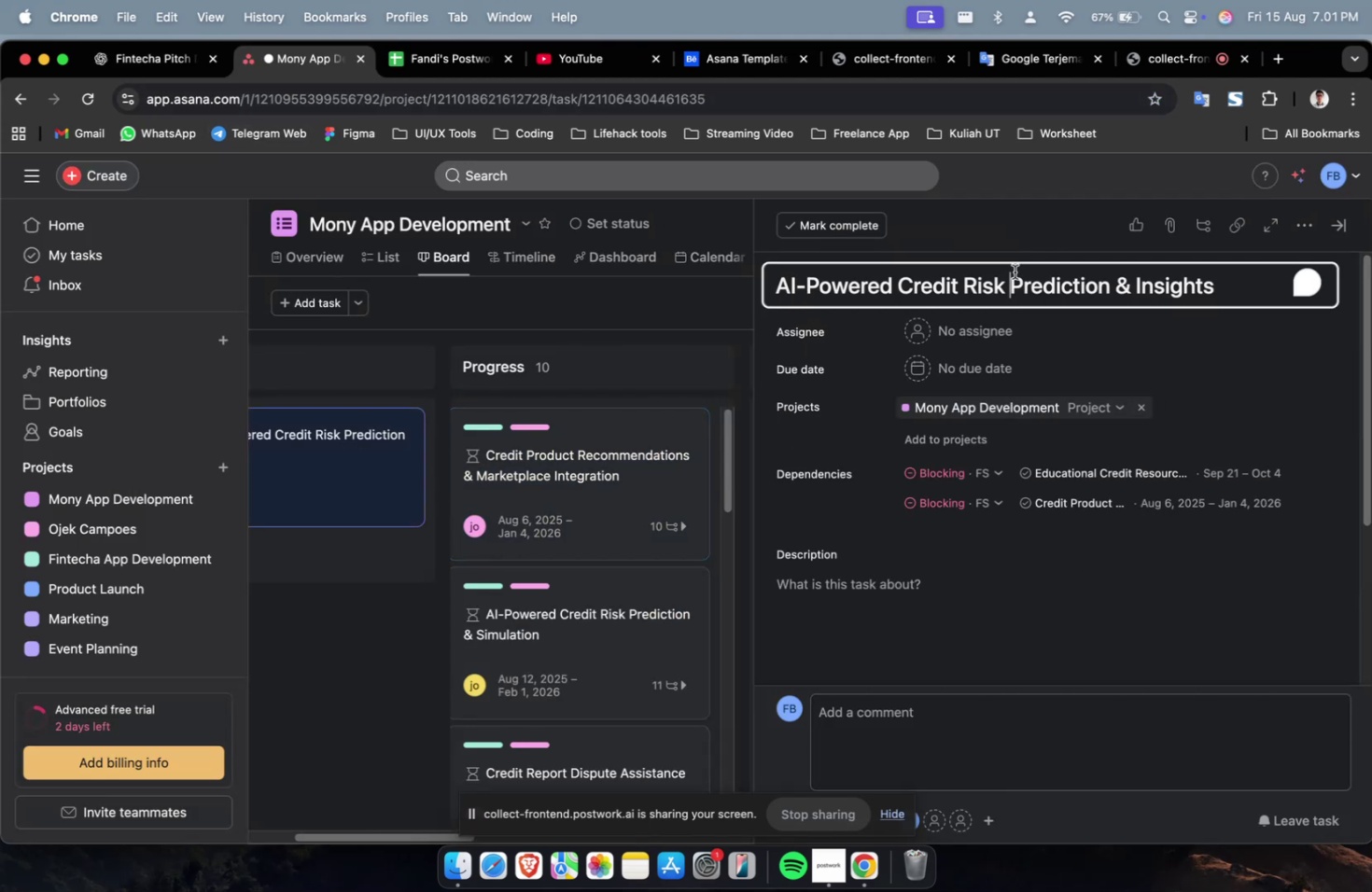 
key(Meta+A)
 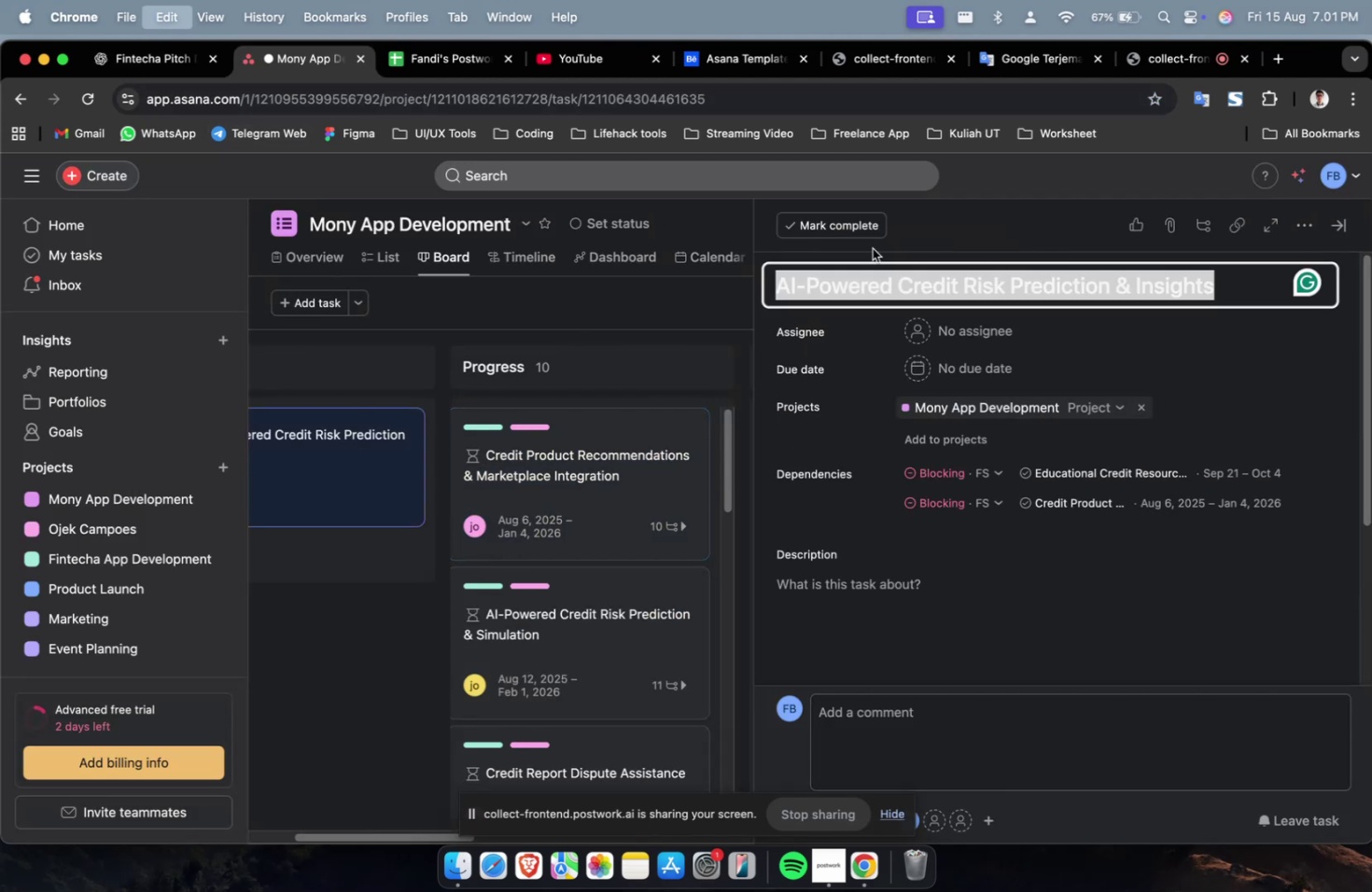 
key(Meta+C)
 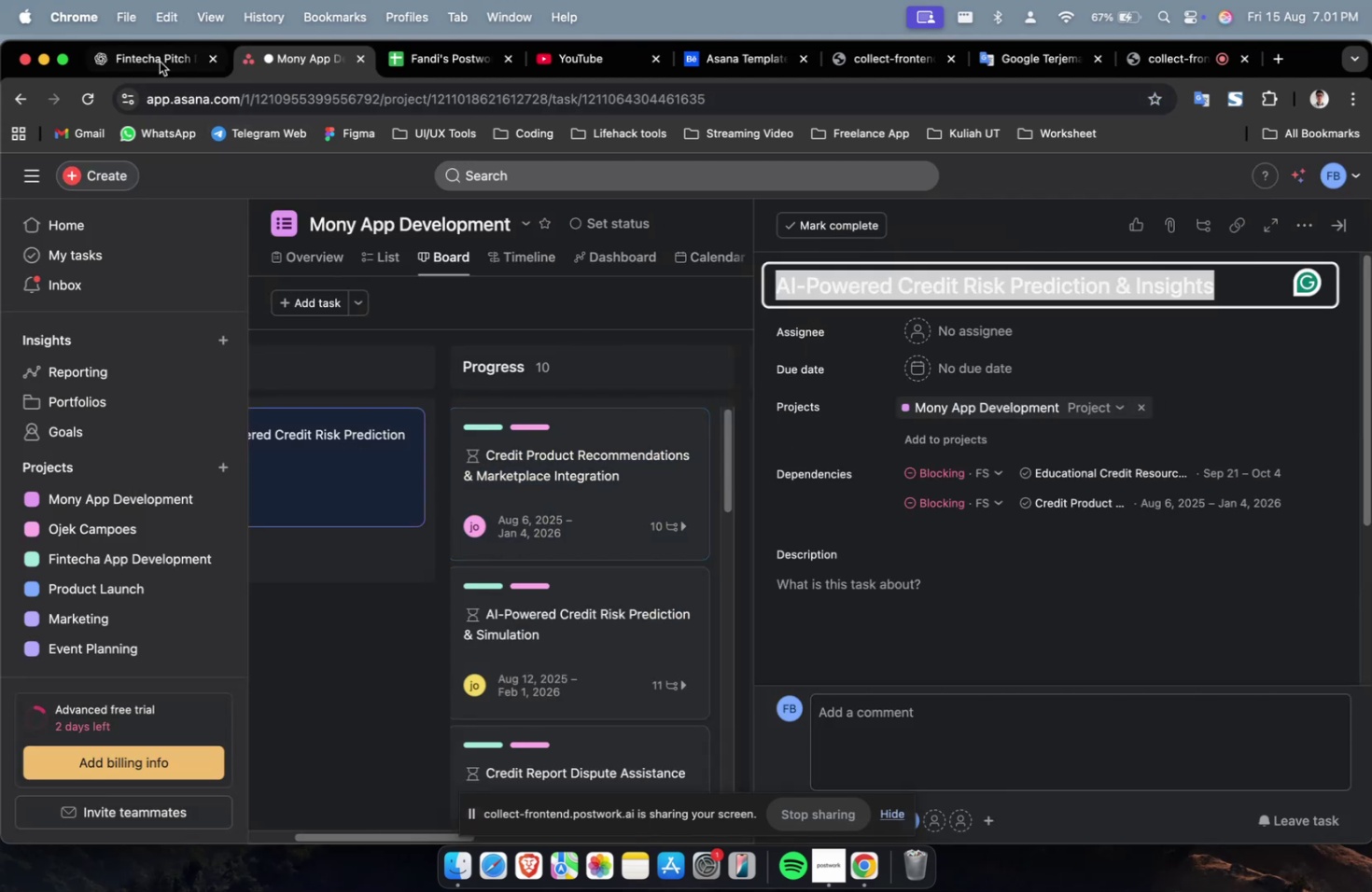 
left_click([138, 63])
 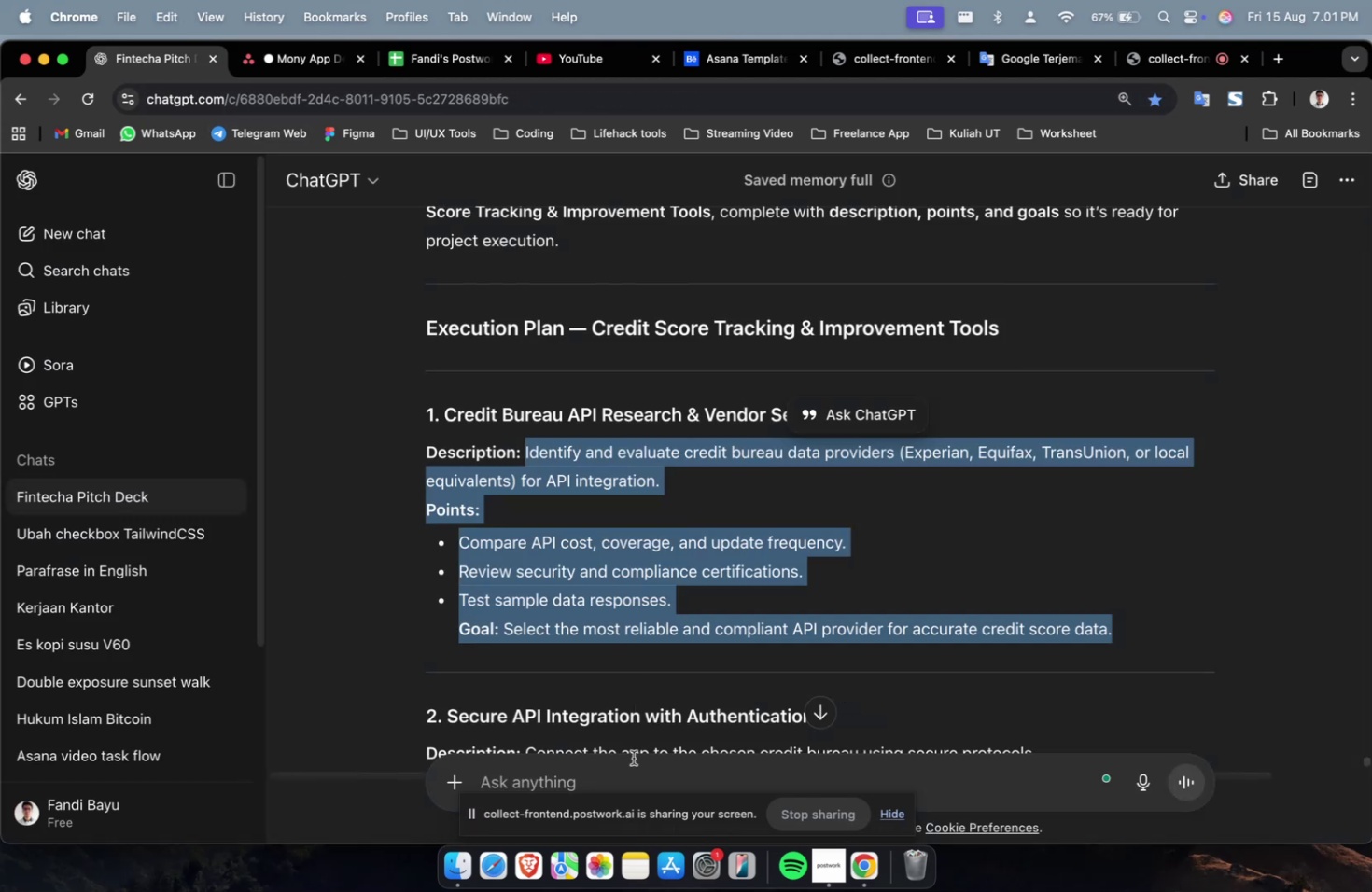 
left_click([631, 768])
 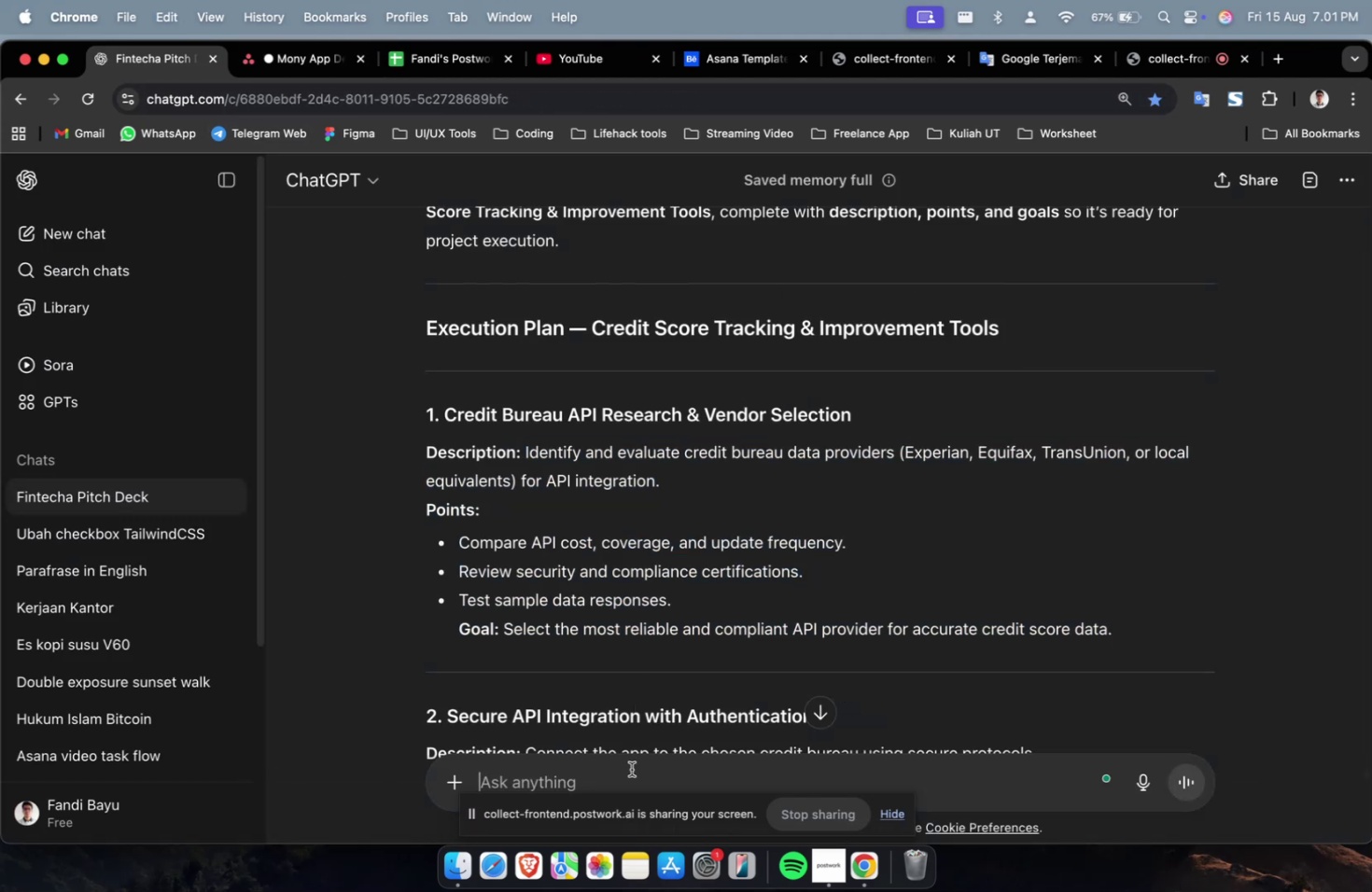 
type(pleas d)
key(Backspace)
type(e)
key(Backspace)
key(Backspace)
type(ed)
key(Backspace)
type( detailed about this main task )
 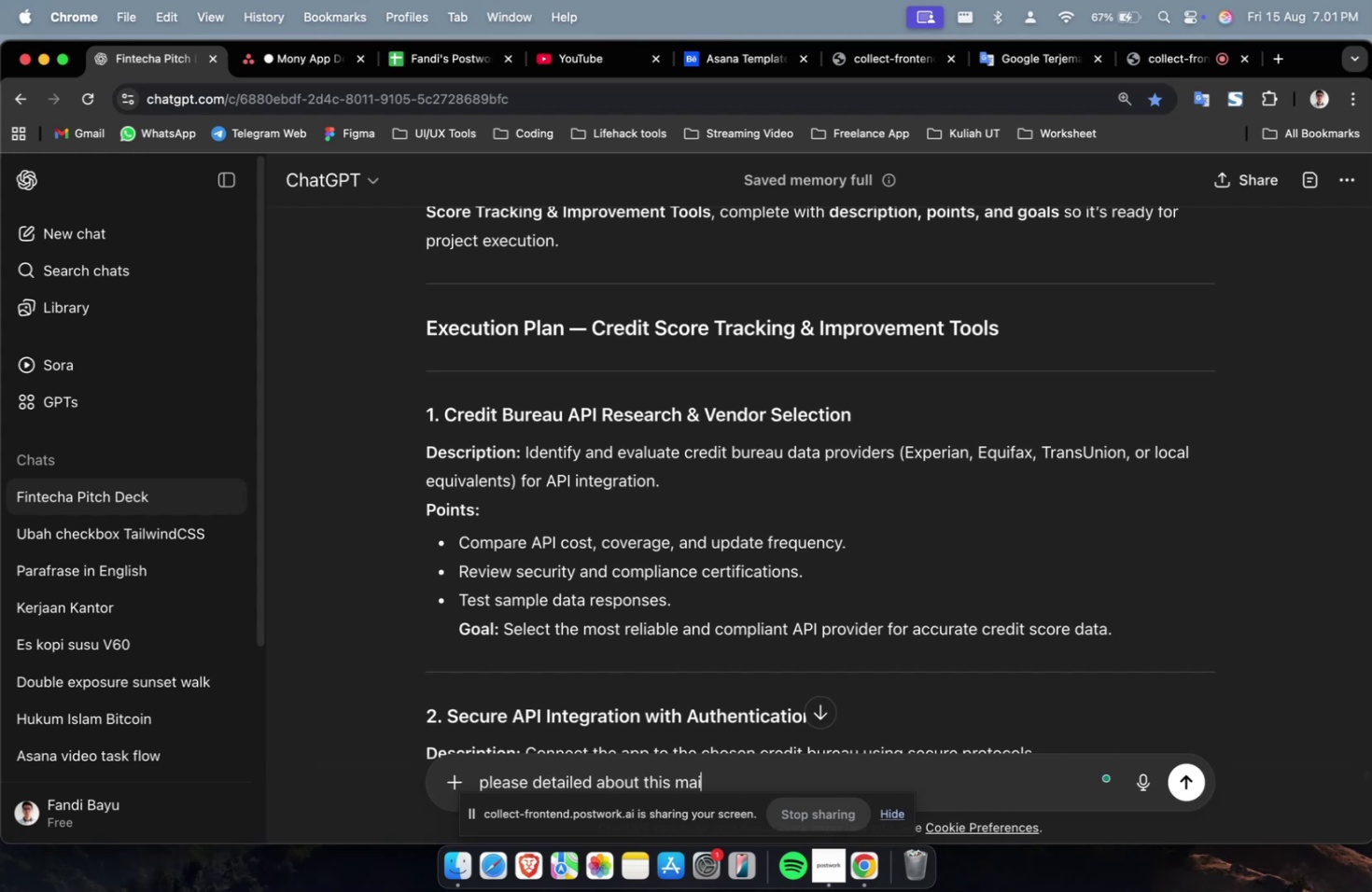 
key(Meta+V)
 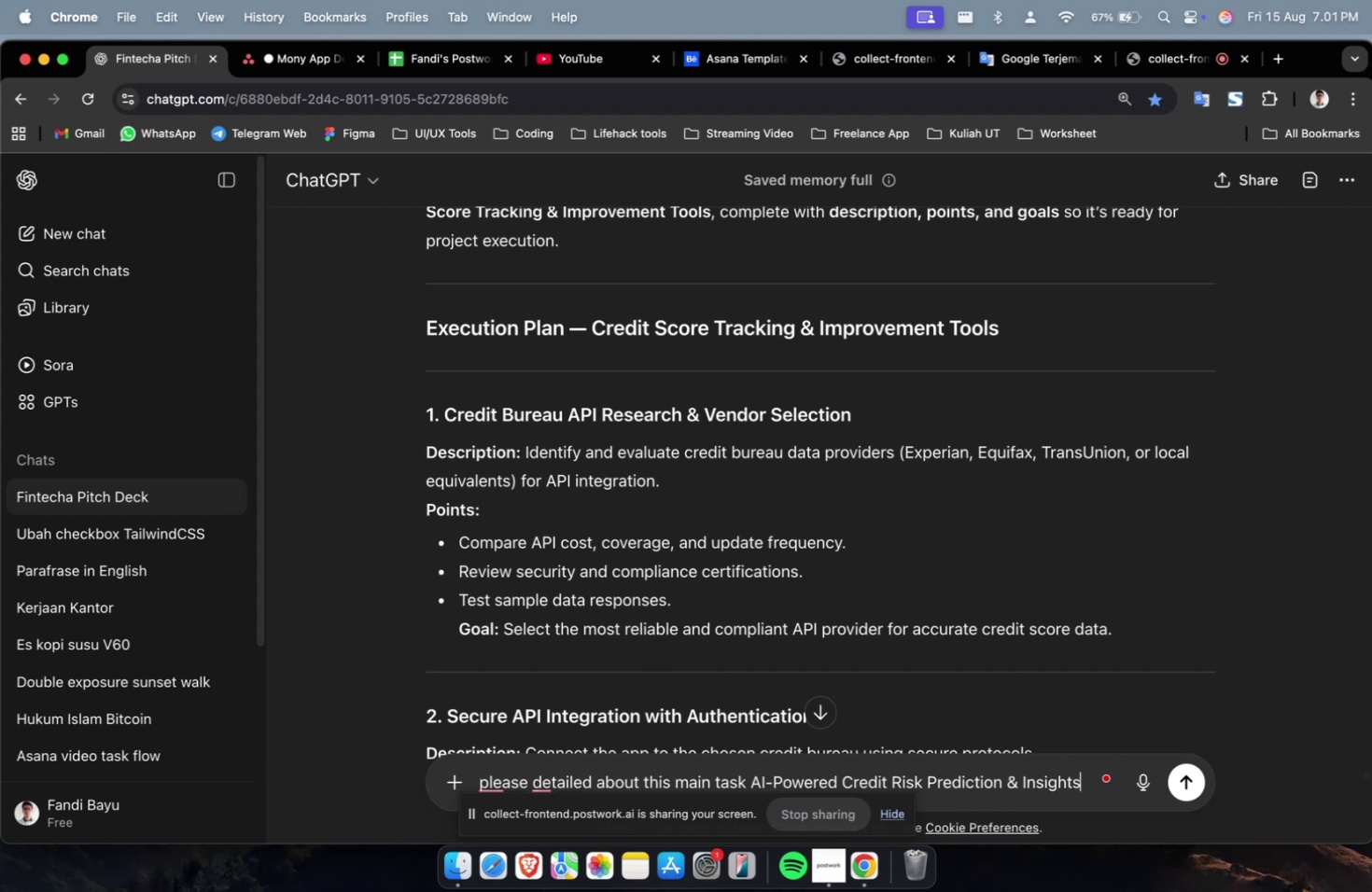 
key(Enter)
 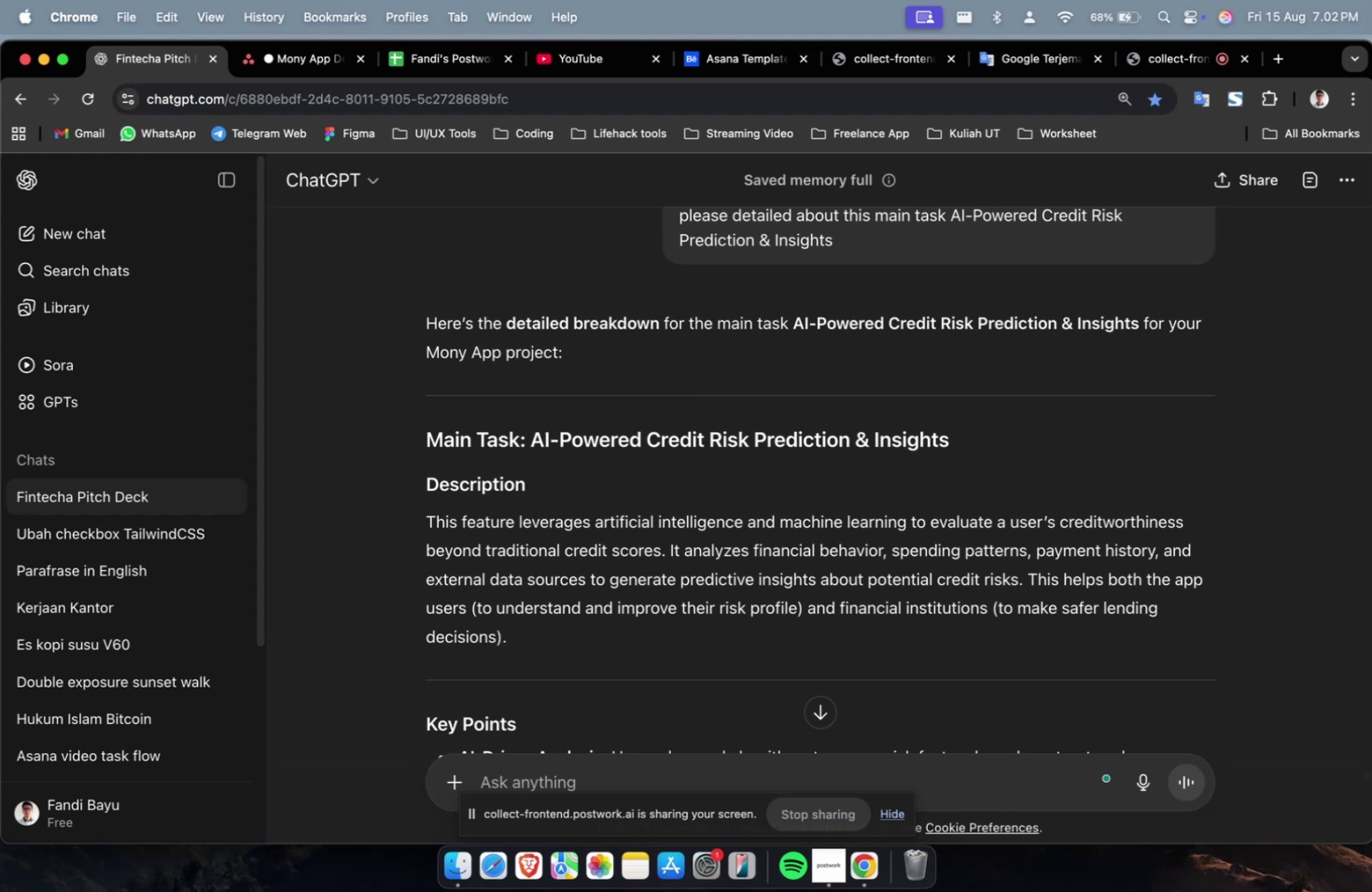 
wait(72.95)
 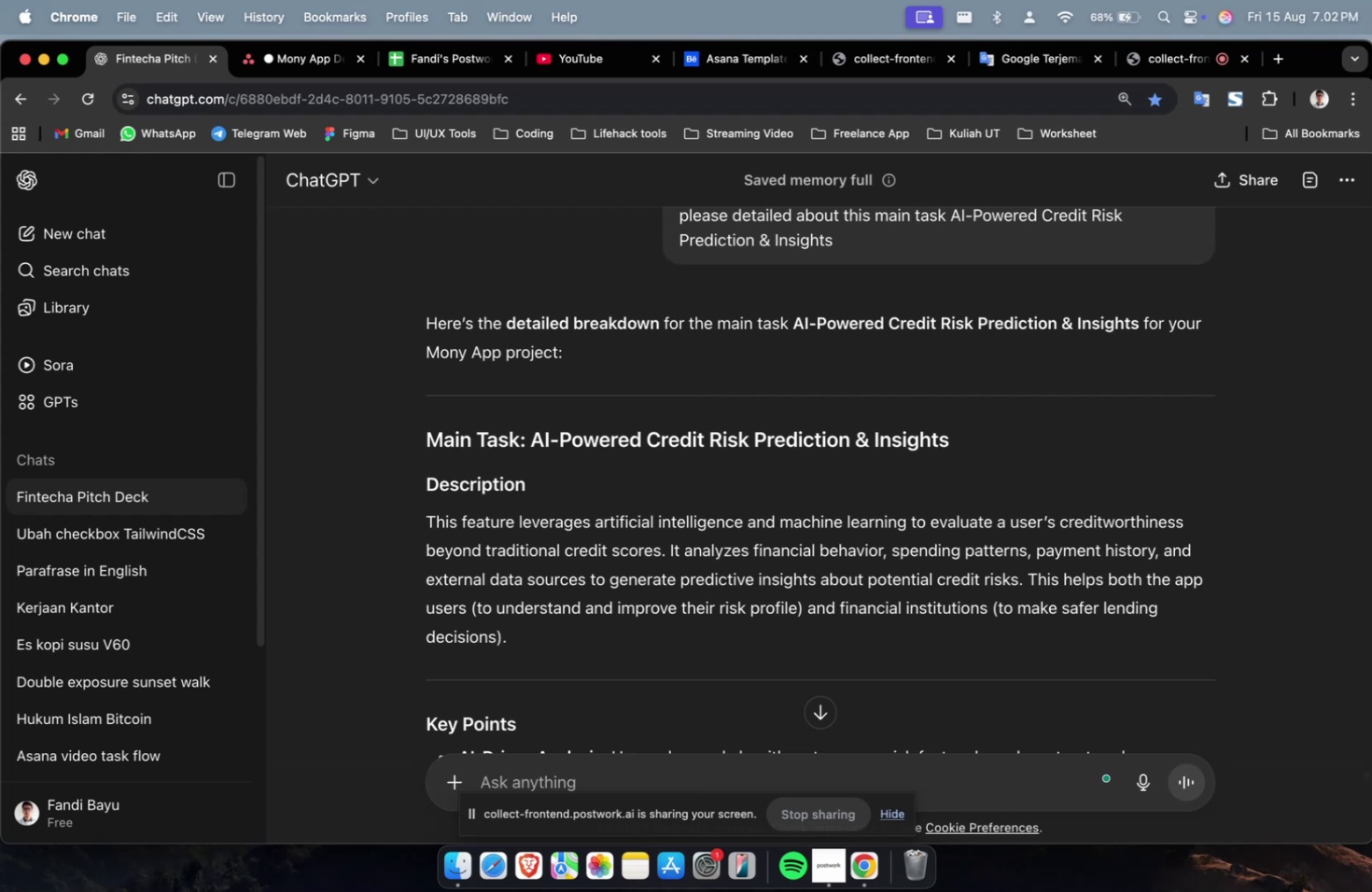 
scroll: coordinate [563, 420], scroll_direction: down, amount: 22.0
 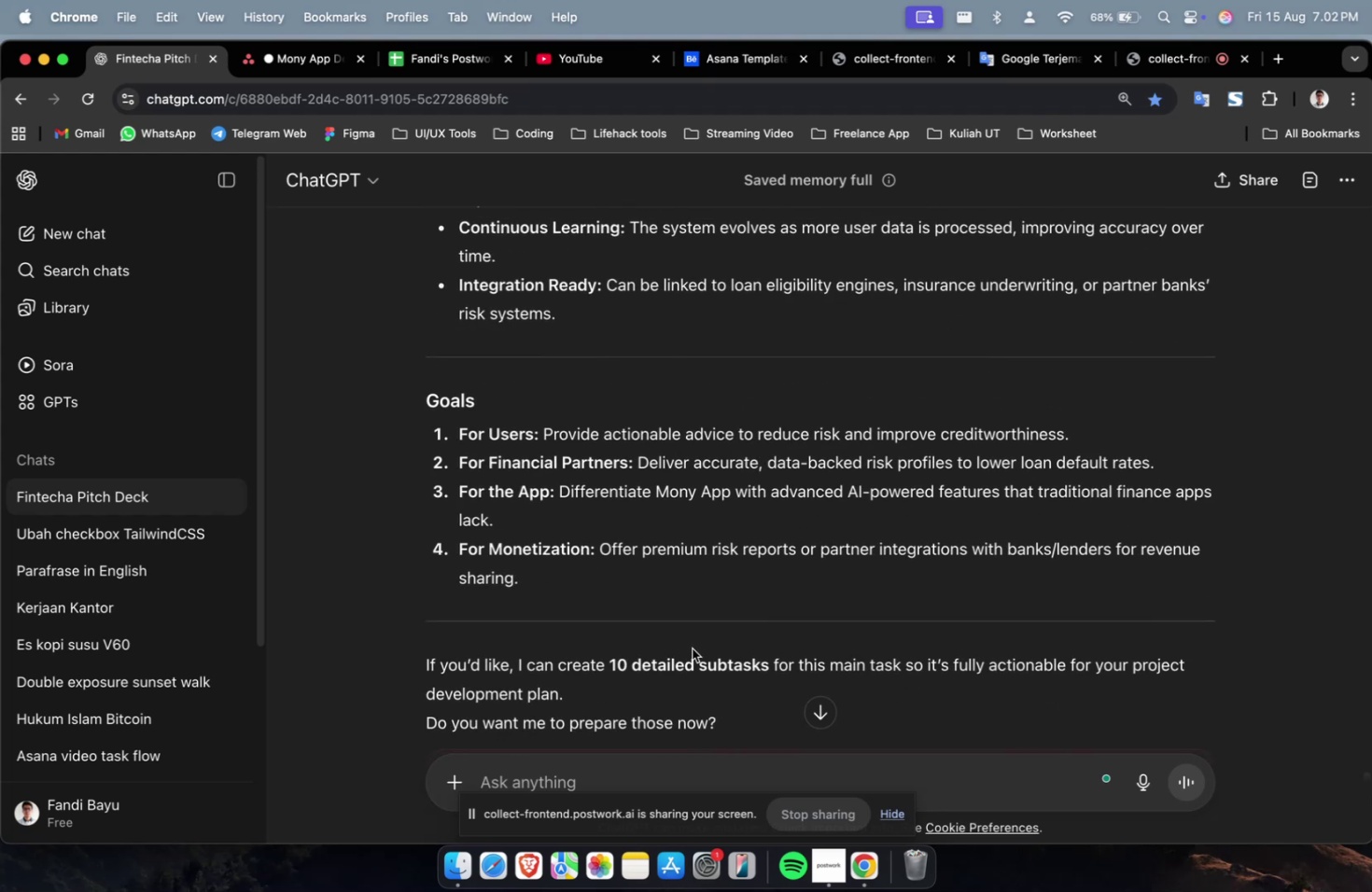 
left_click_drag(start_coordinate=[511, 574], to_coordinate=[428, 331])
 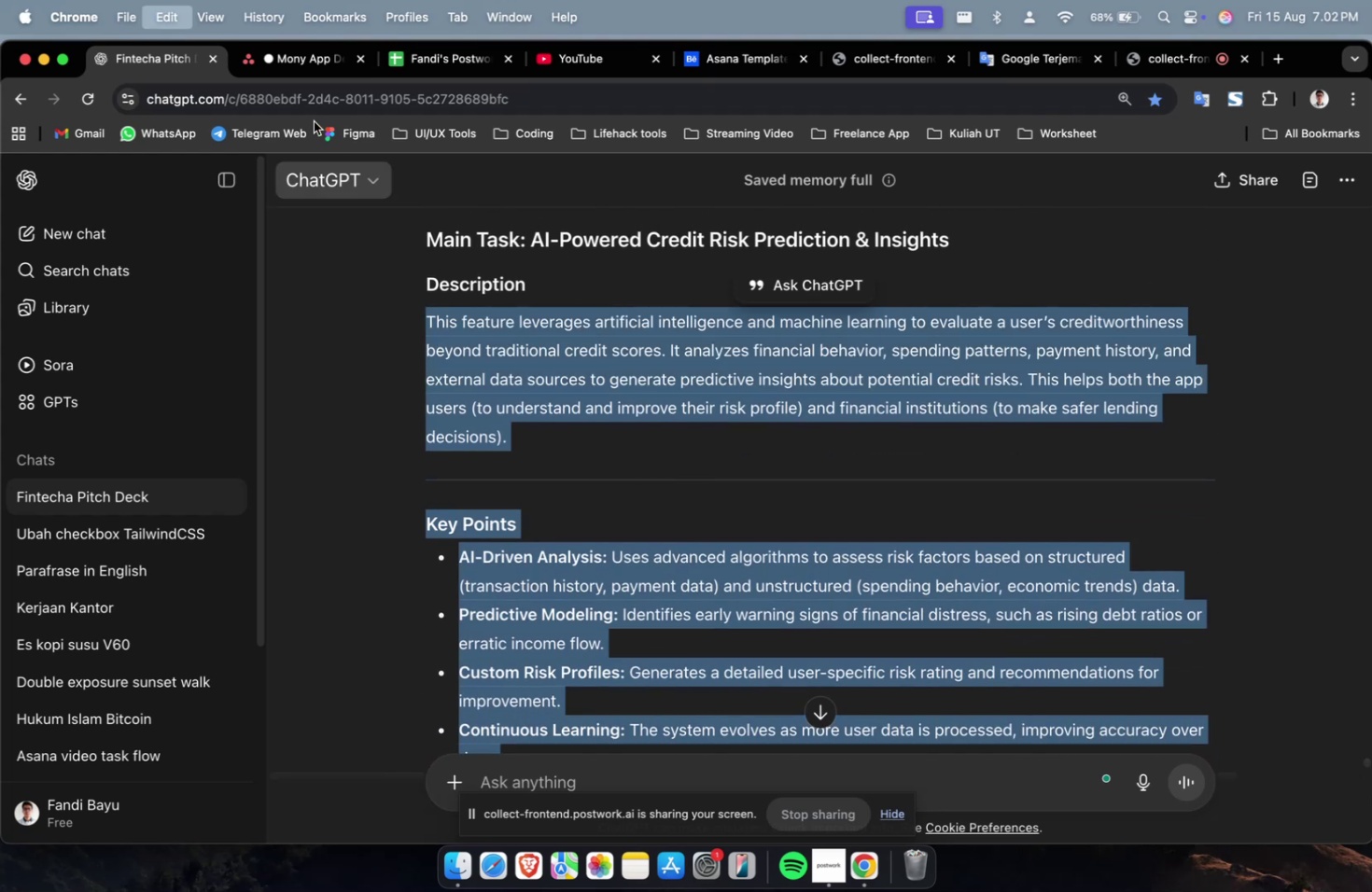 
scroll: coordinate [384, 409], scroll_direction: up, amount: 14.0
 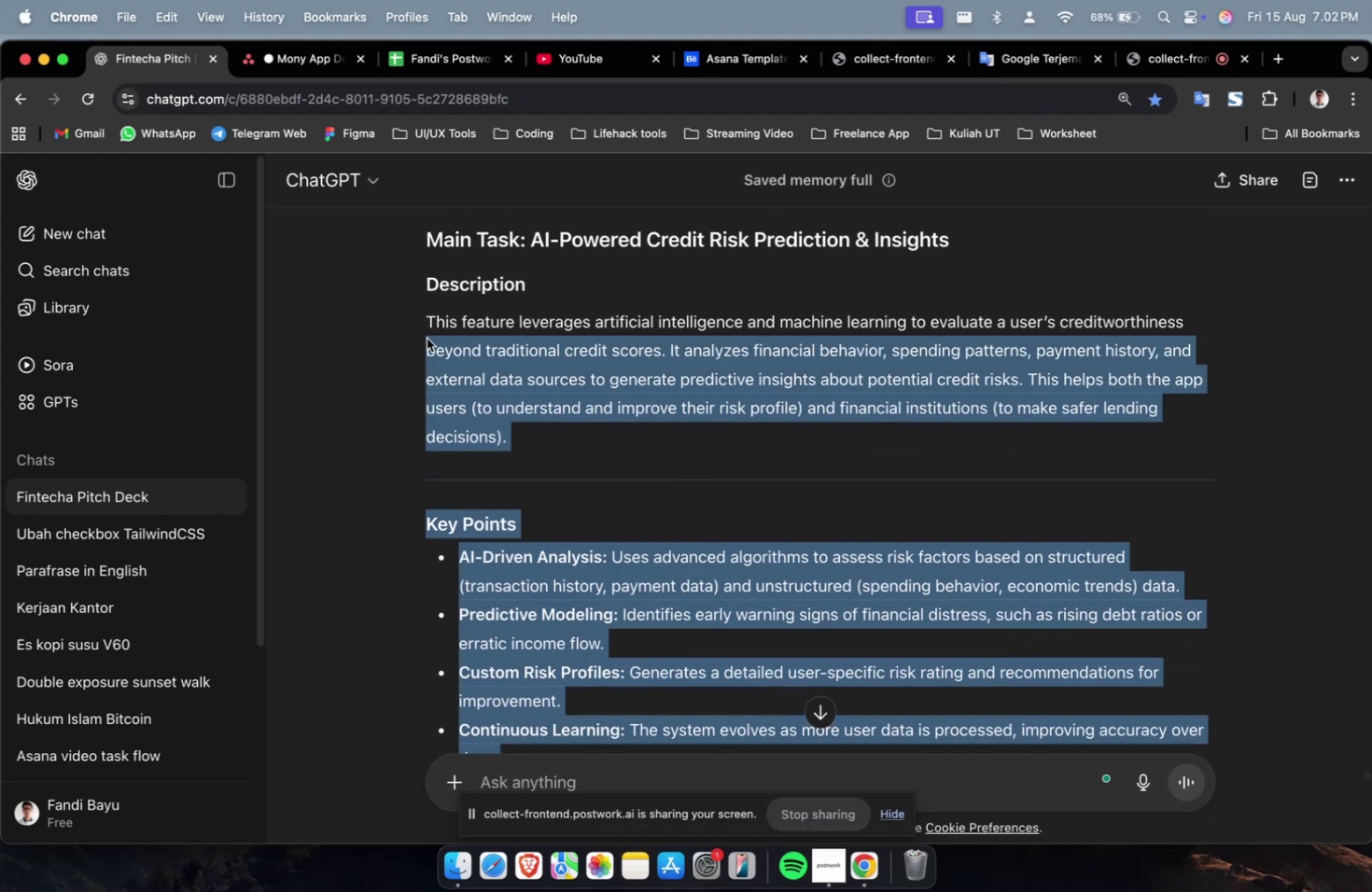 
key(Meta+C)
 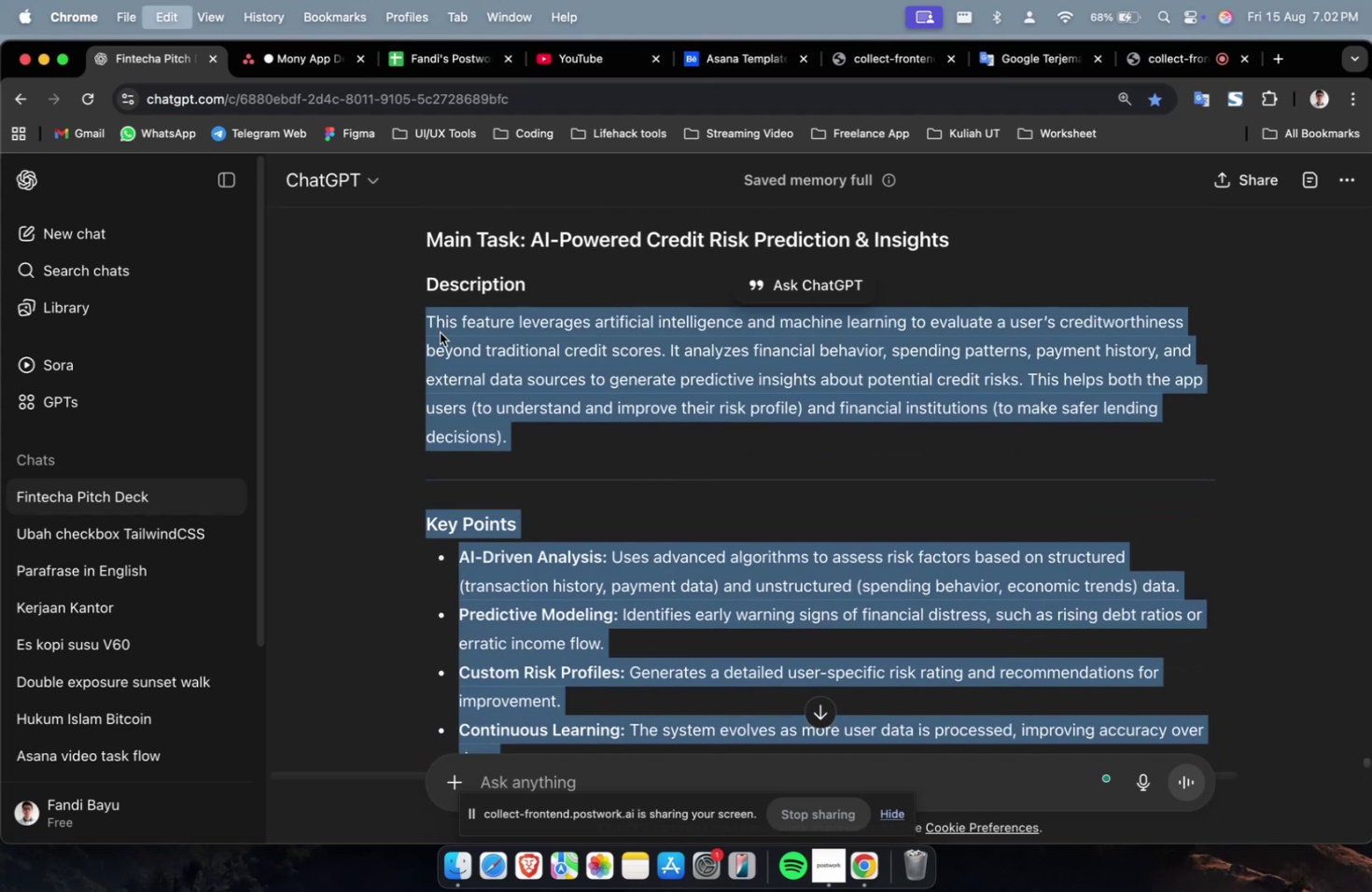 
key(Meta+C)
 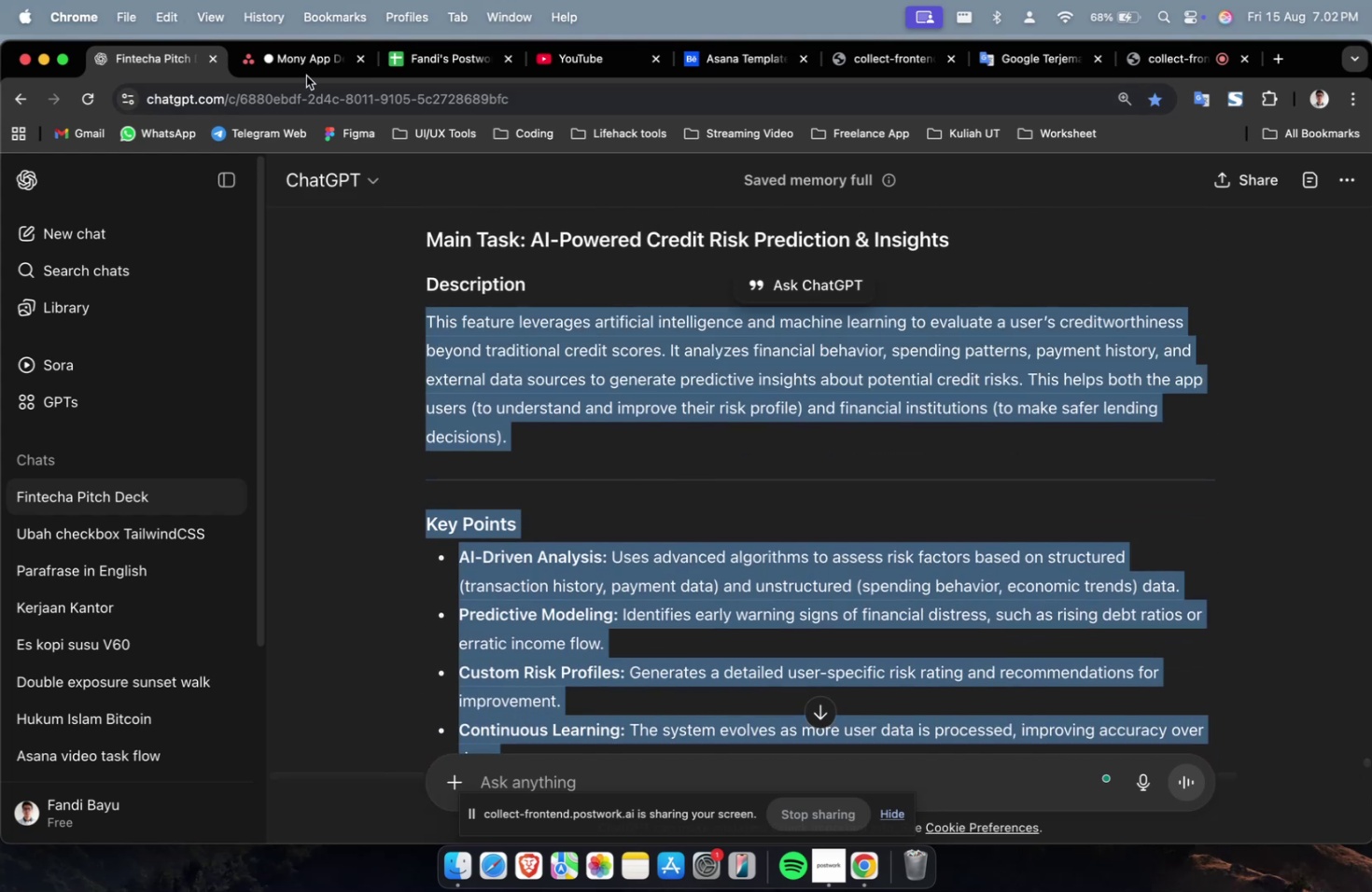 
left_click([308, 69])
 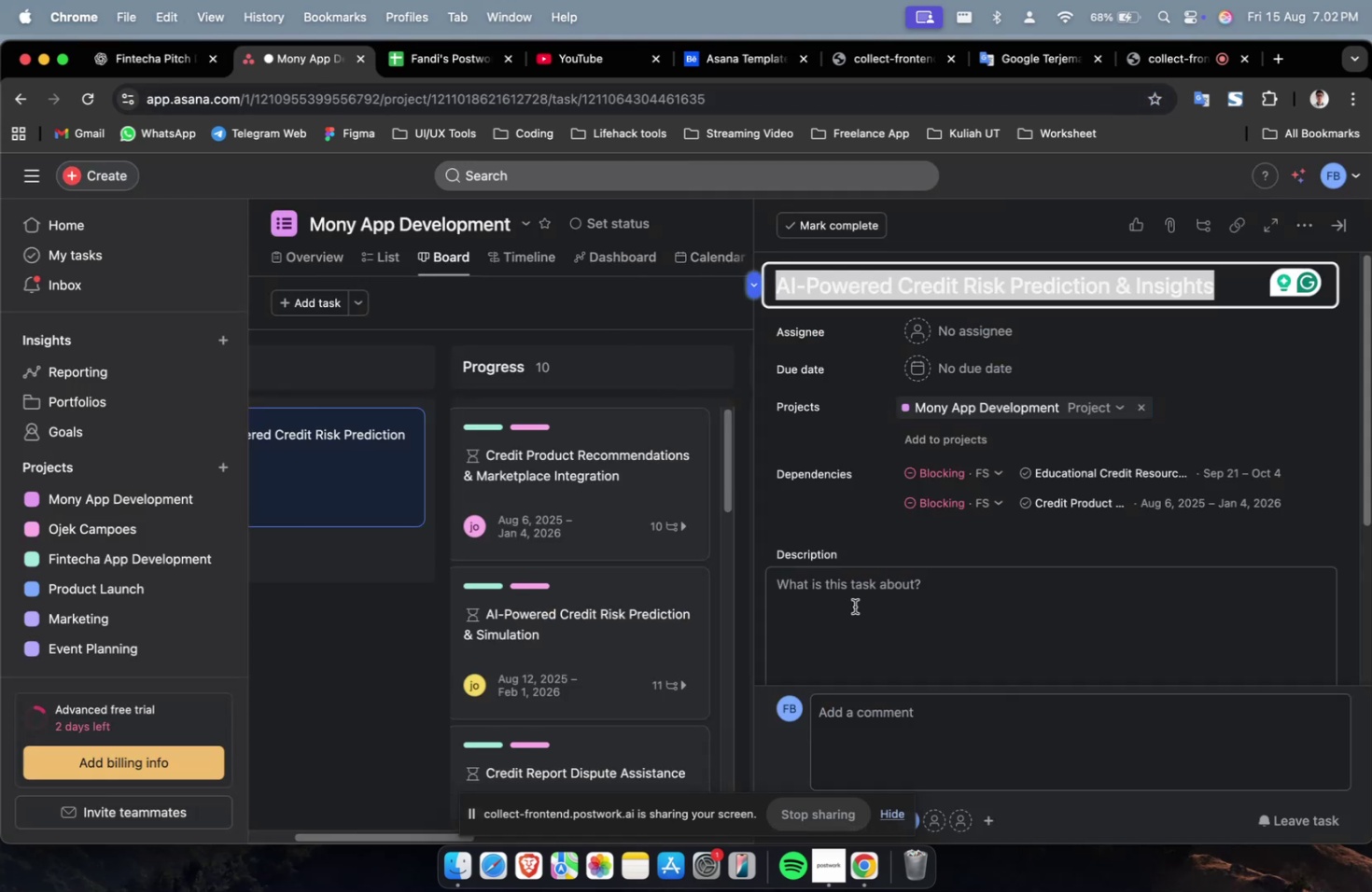 
double_click([858, 619])
 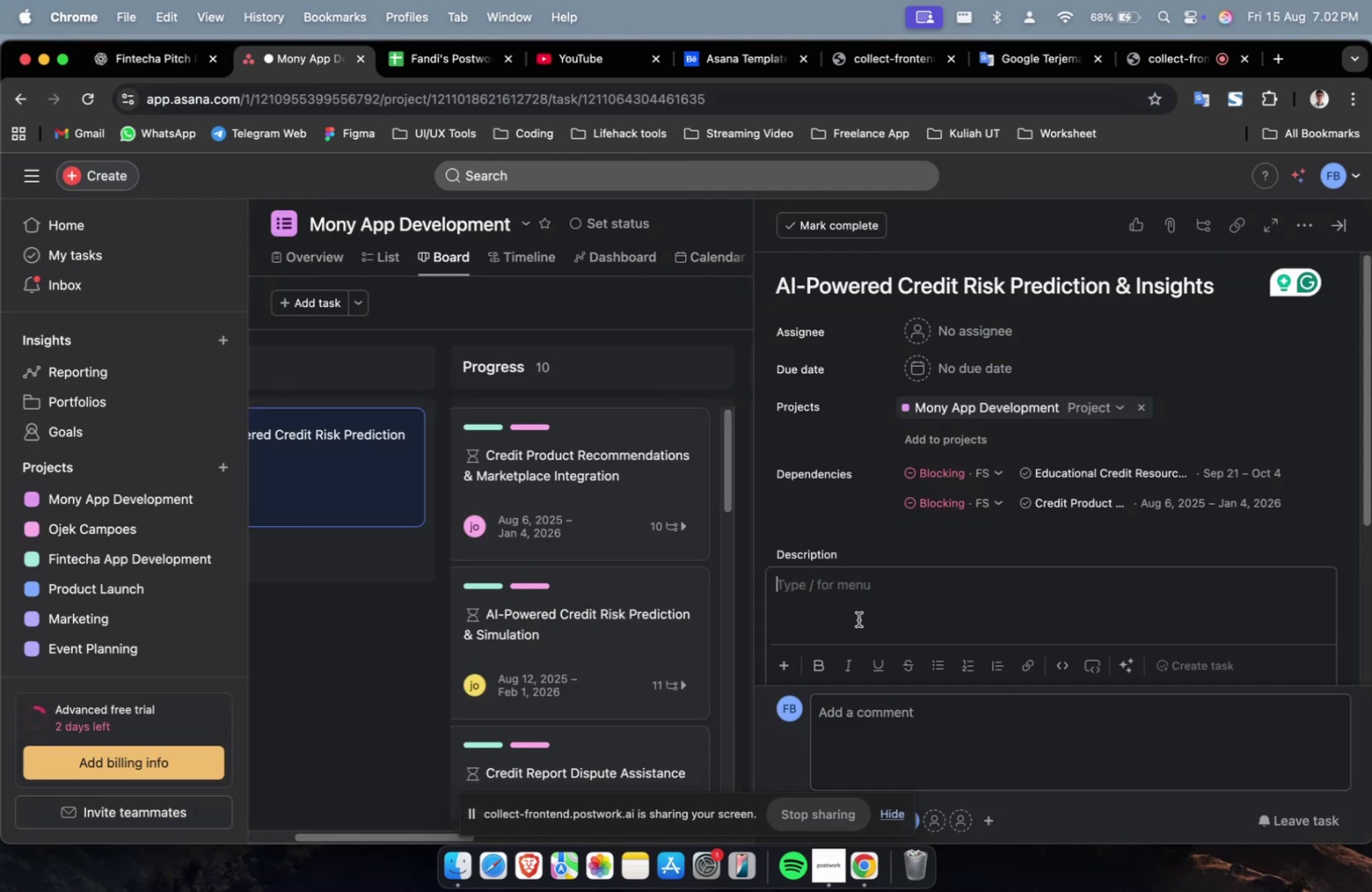 
key(Meta+CommandLeft)
 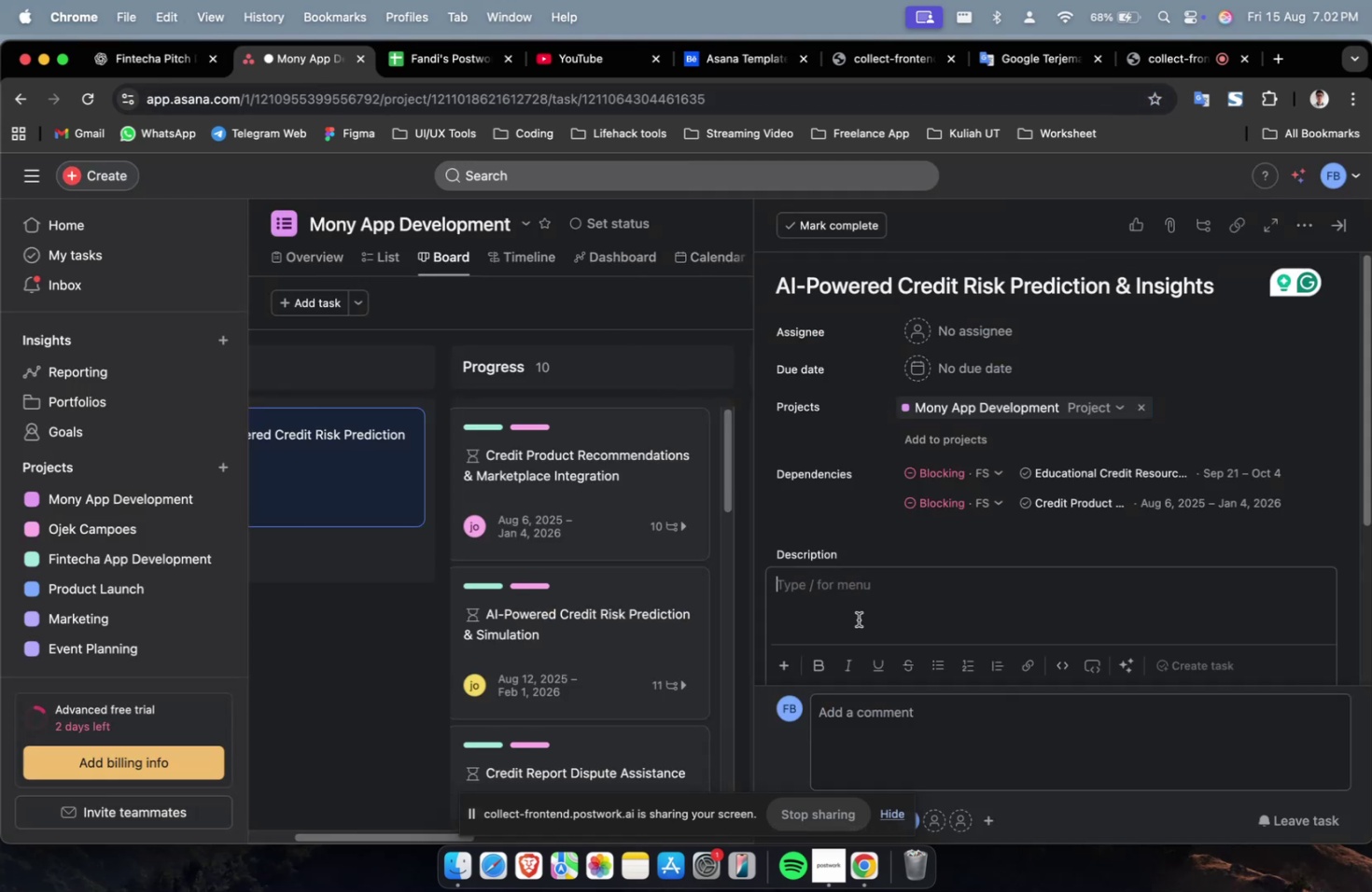 
key(Meta+V)
 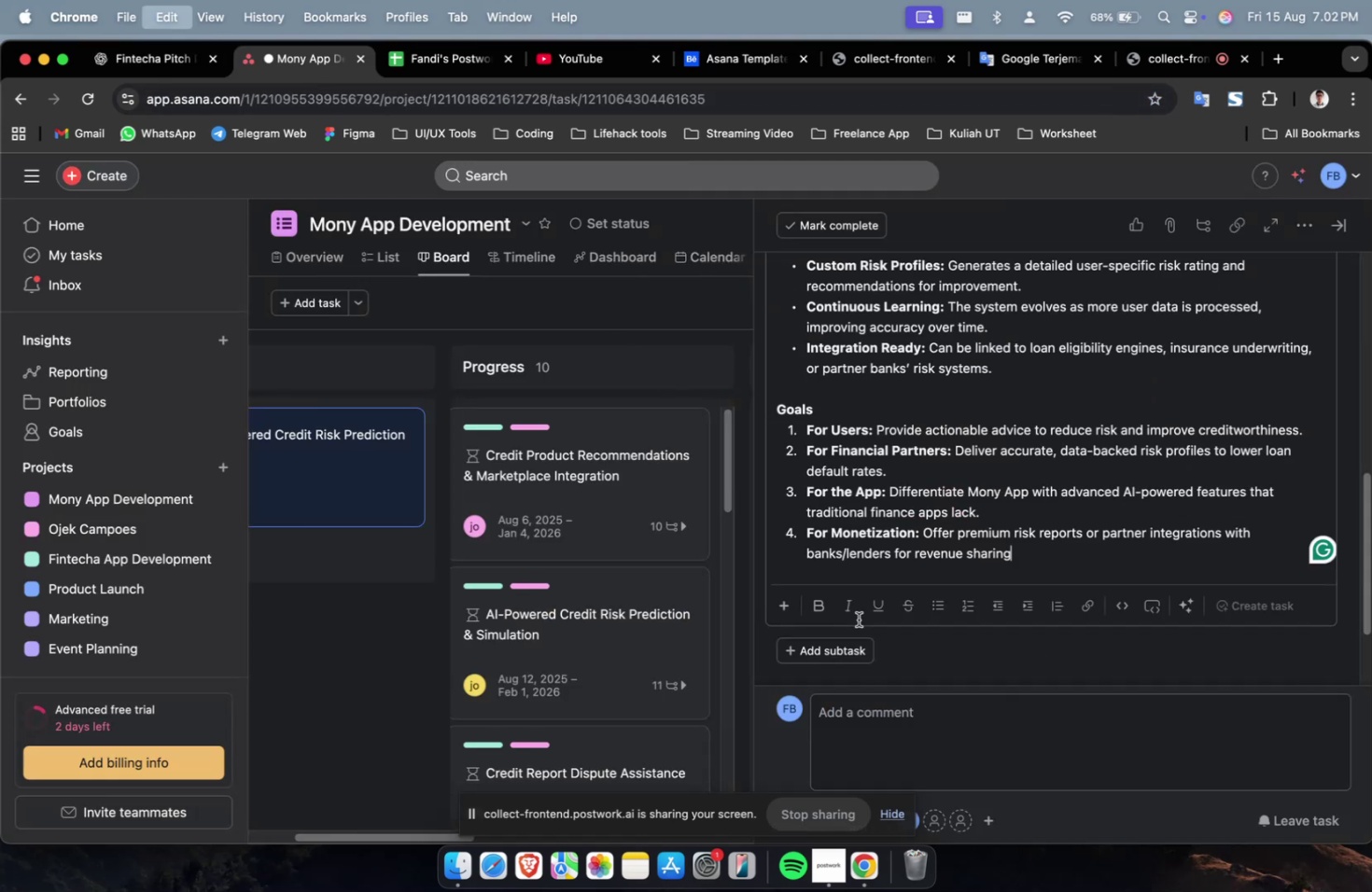 
scroll: coordinate [858, 619], scroll_direction: up, amount: 21.0
 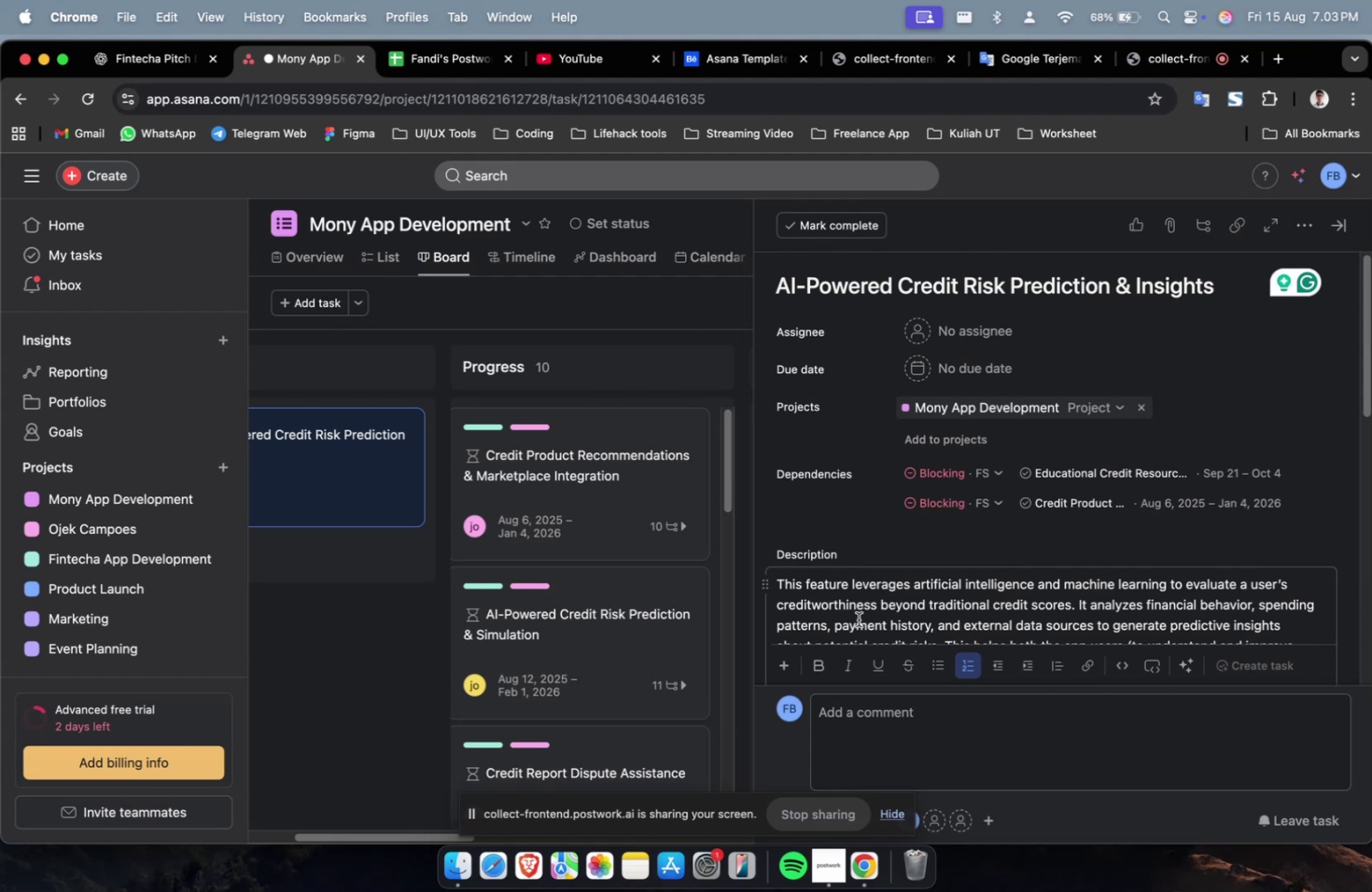 
wait(33.29)
 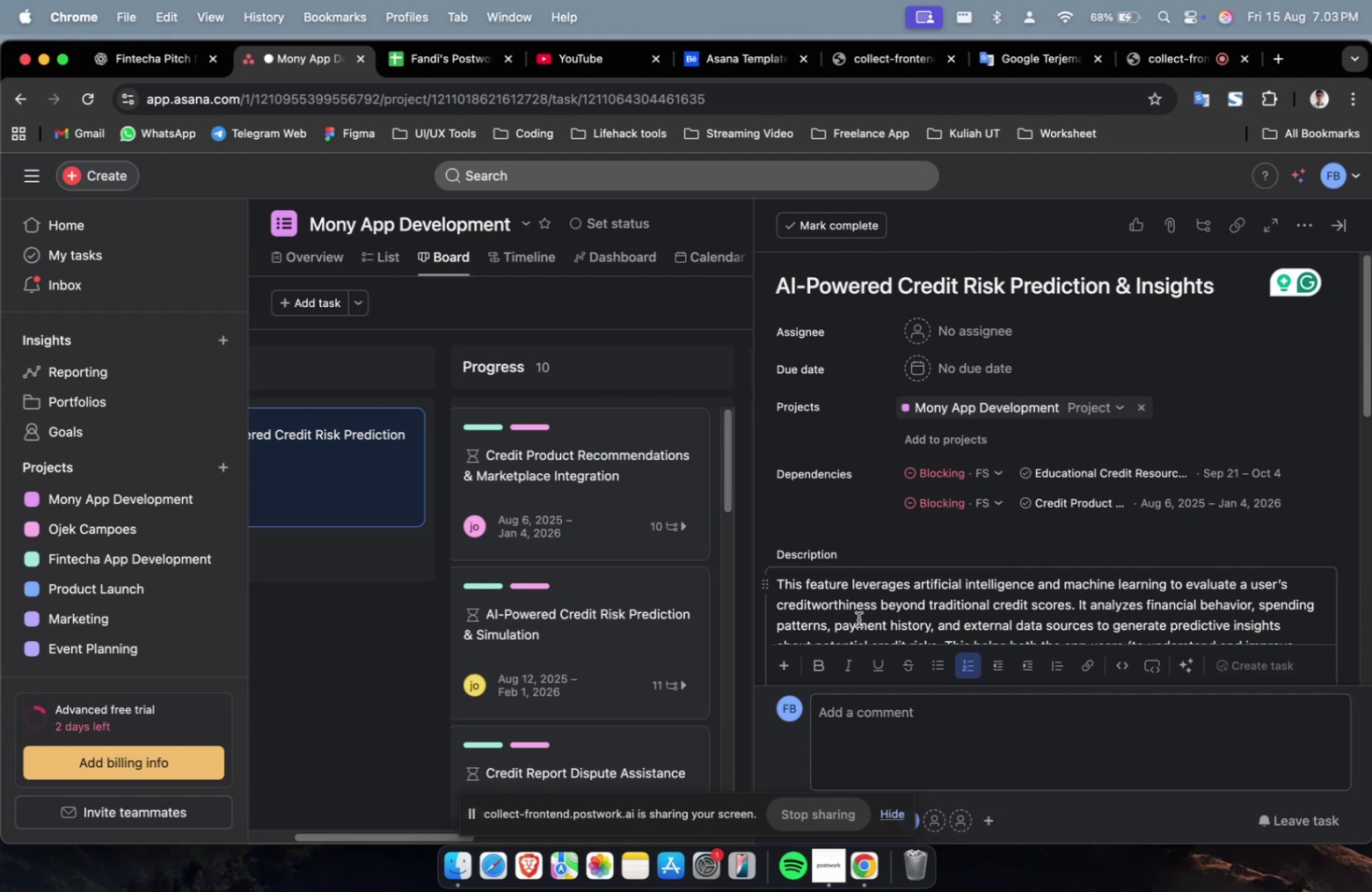 
scroll: coordinate [858, 619], scroll_direction: down, amount: 2.0
 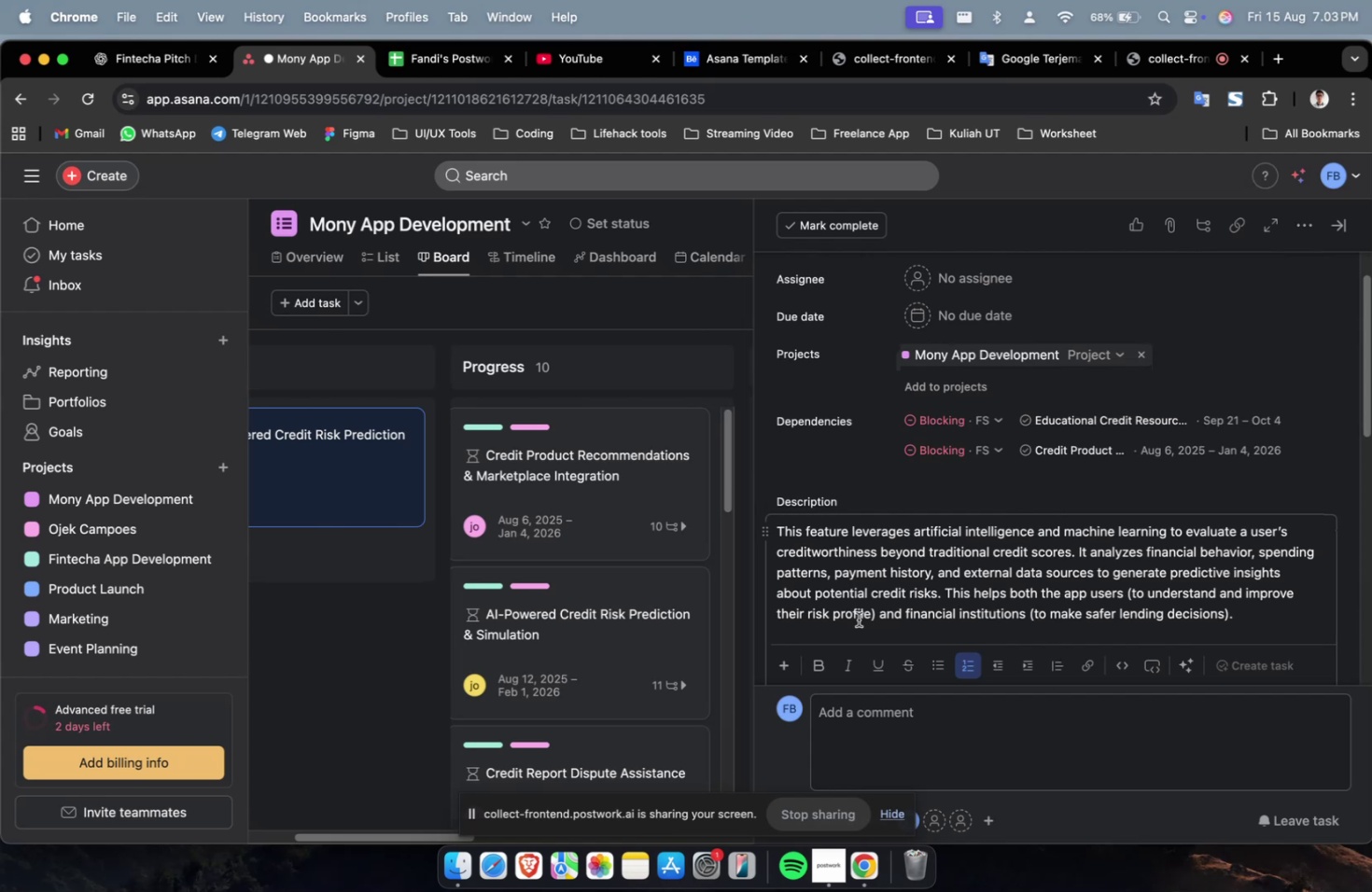 
scroll: coordinate [861, 616], scroll_direction: up, amount: 2.0
 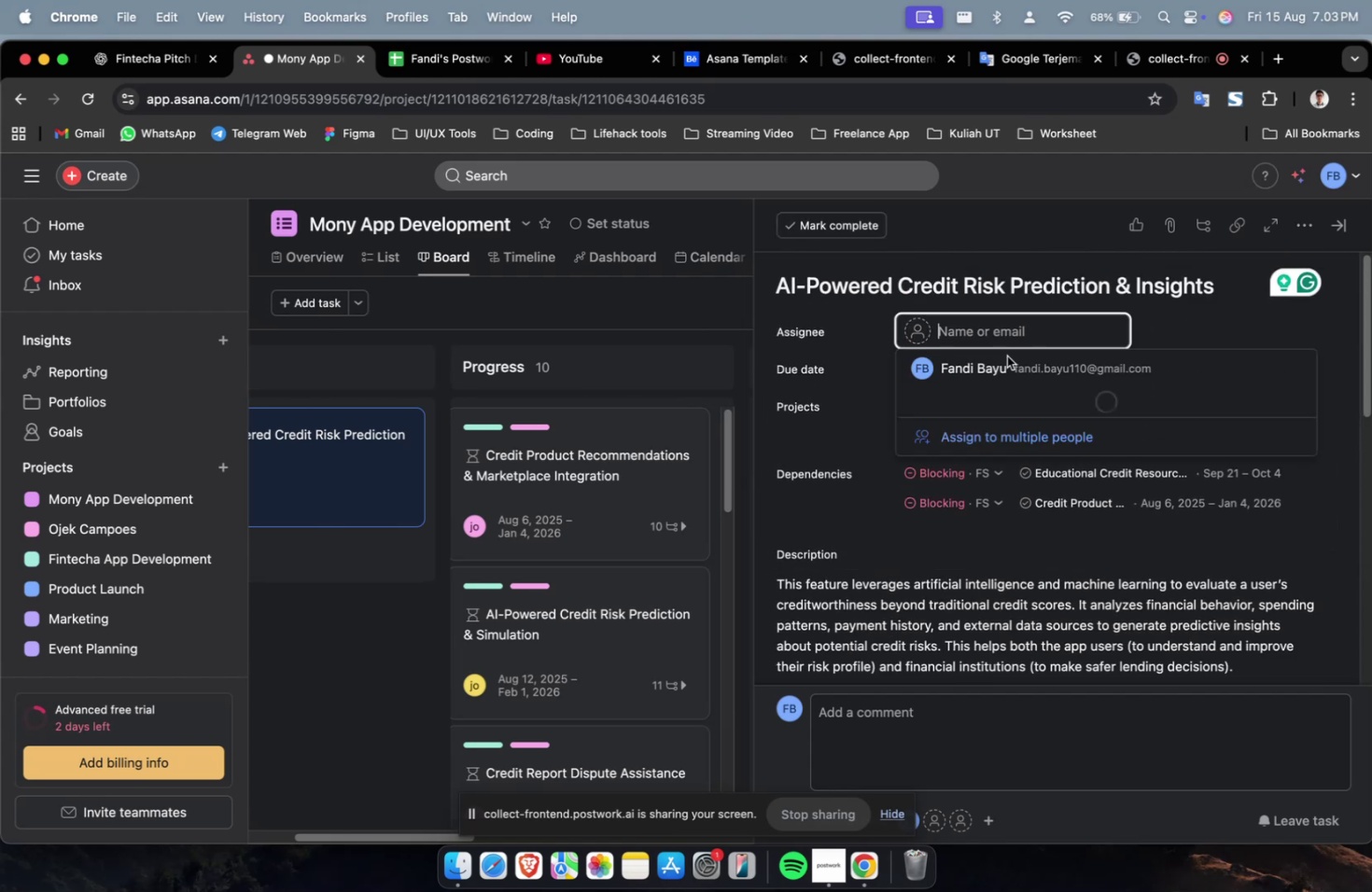 
left_click([1024, 435])
 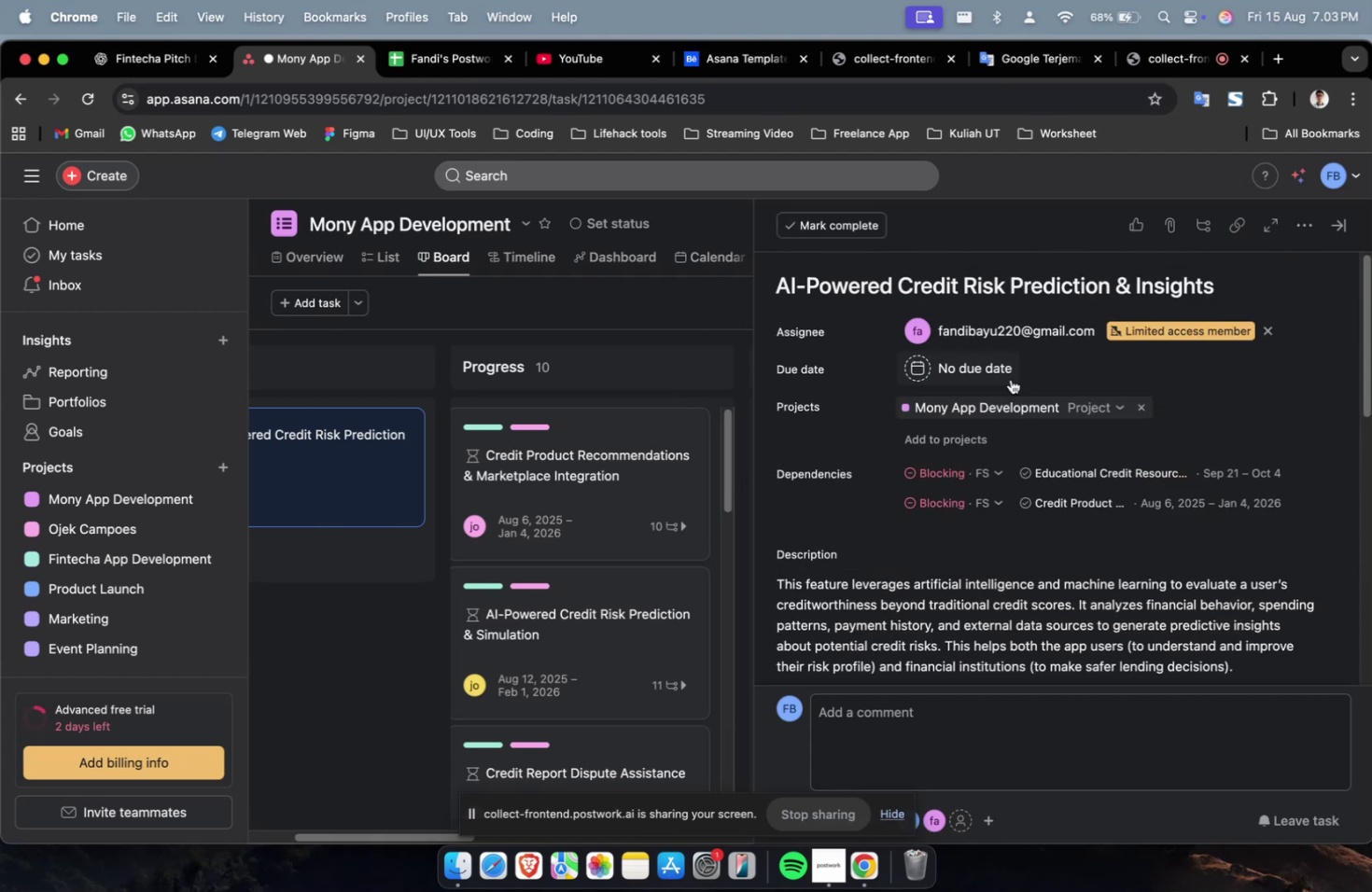 
double_click([1009, 379])
 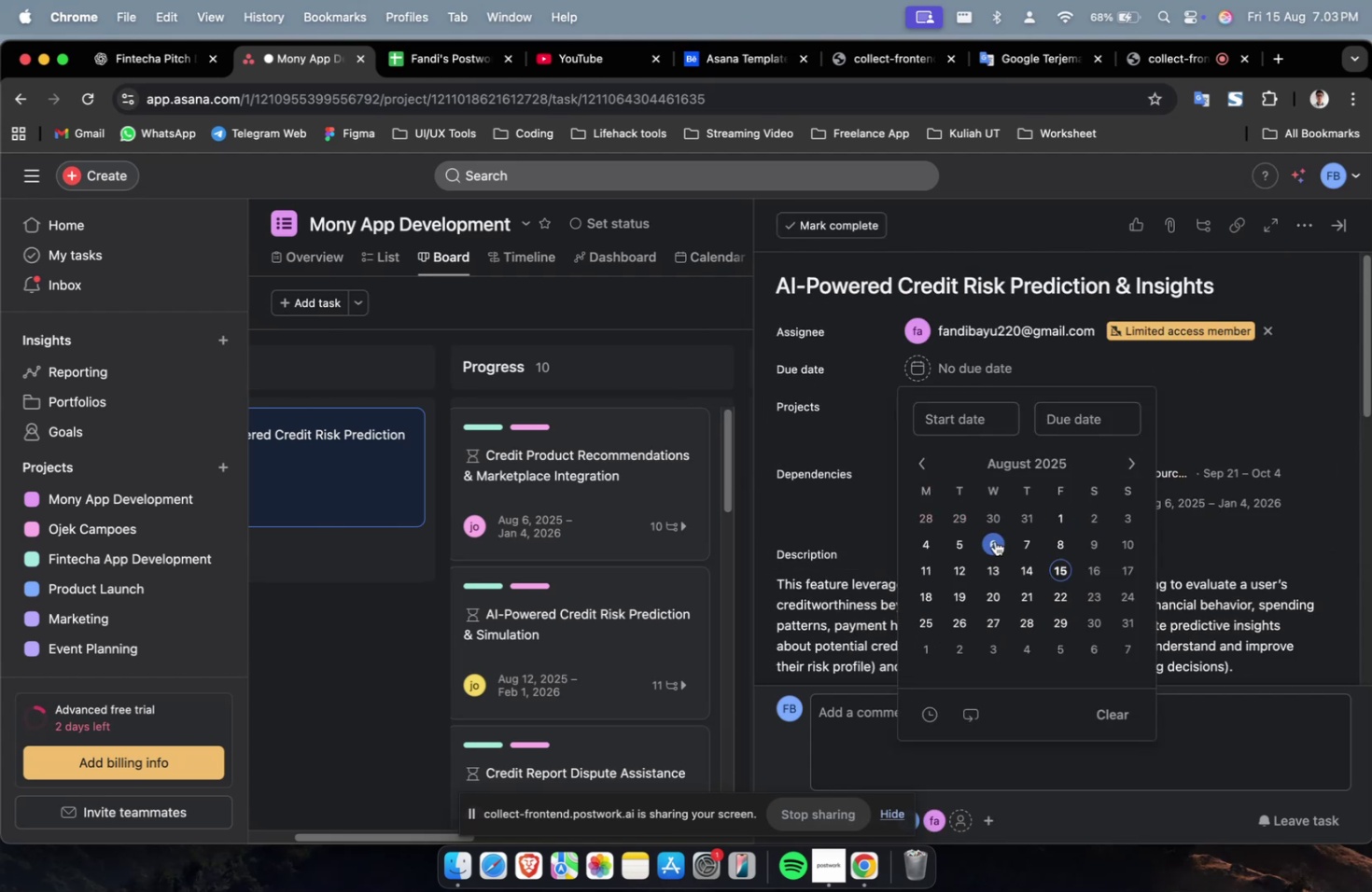 
double_click([1159, 495])
 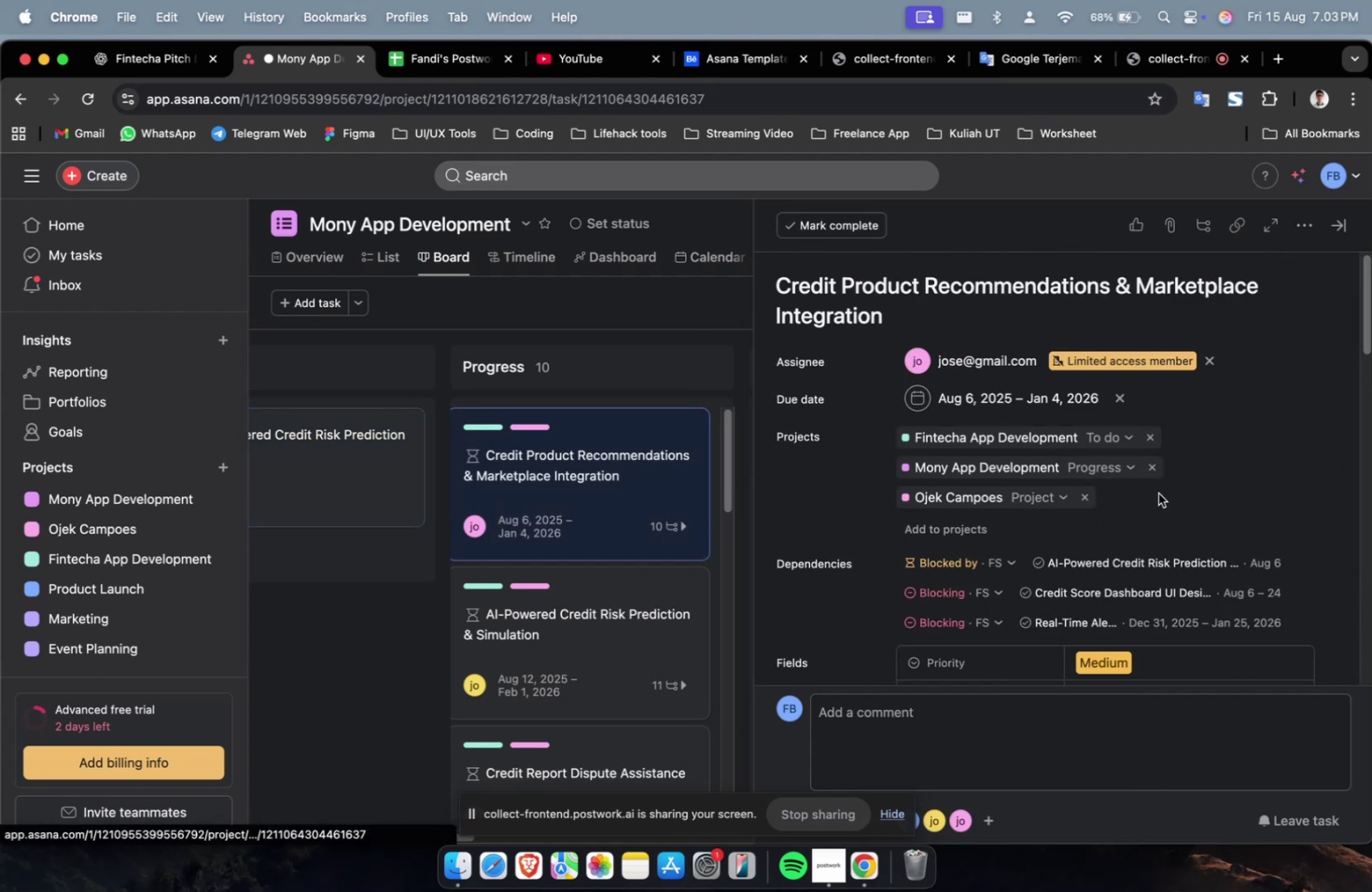 
triple_click([1157, 493])
 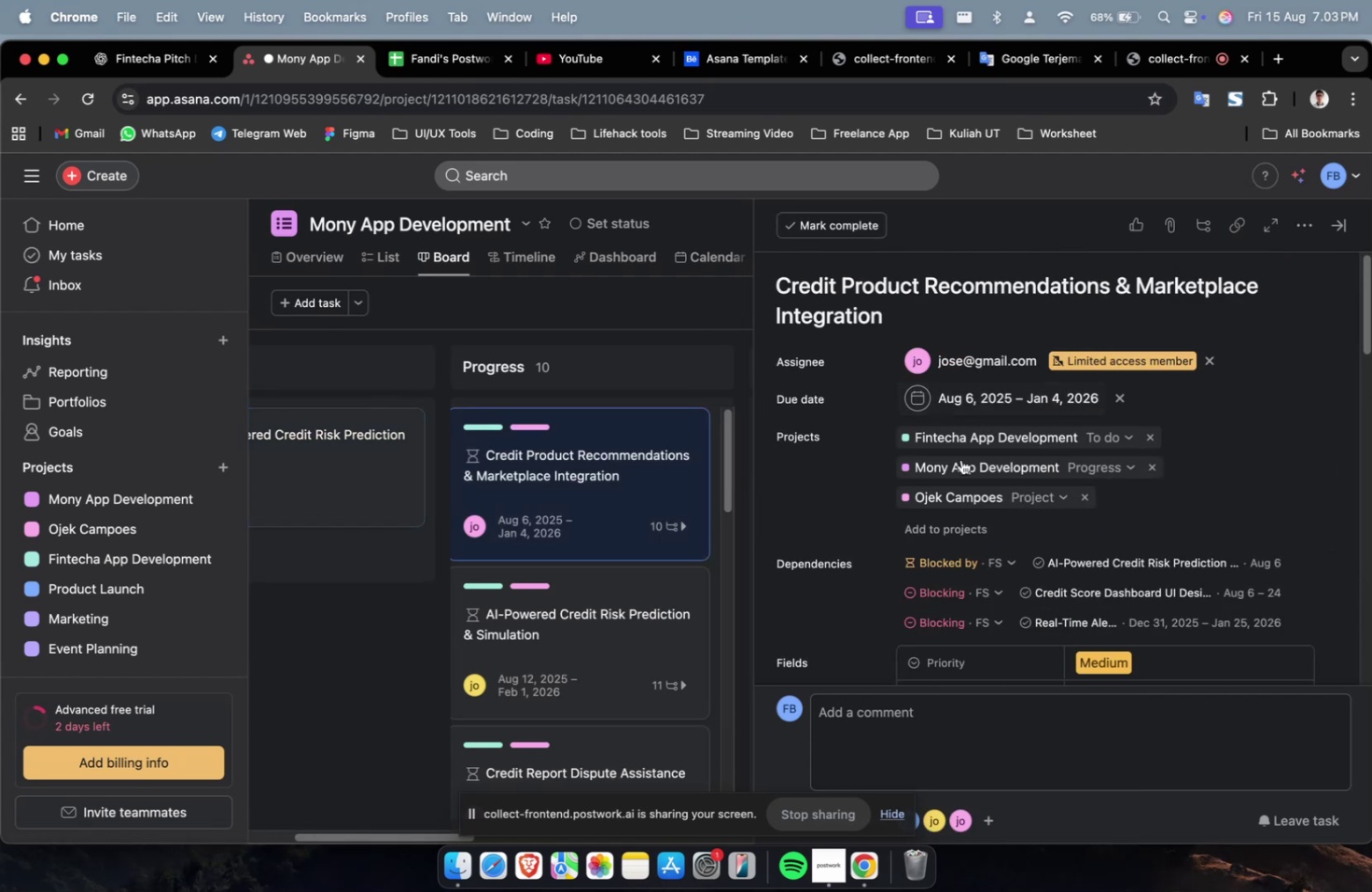 
left_click([959, 529])
 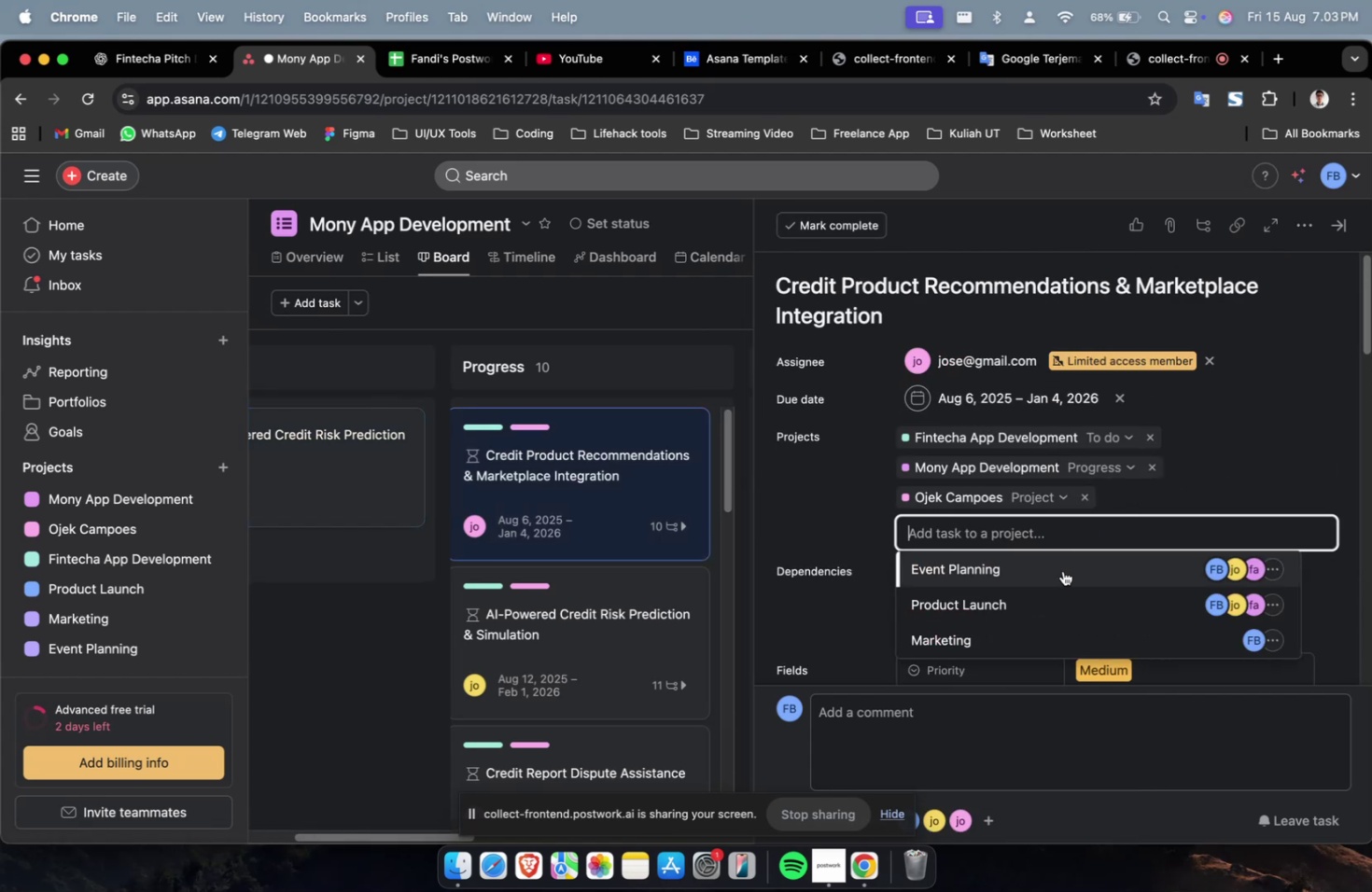 
double_click([1062, 574])
 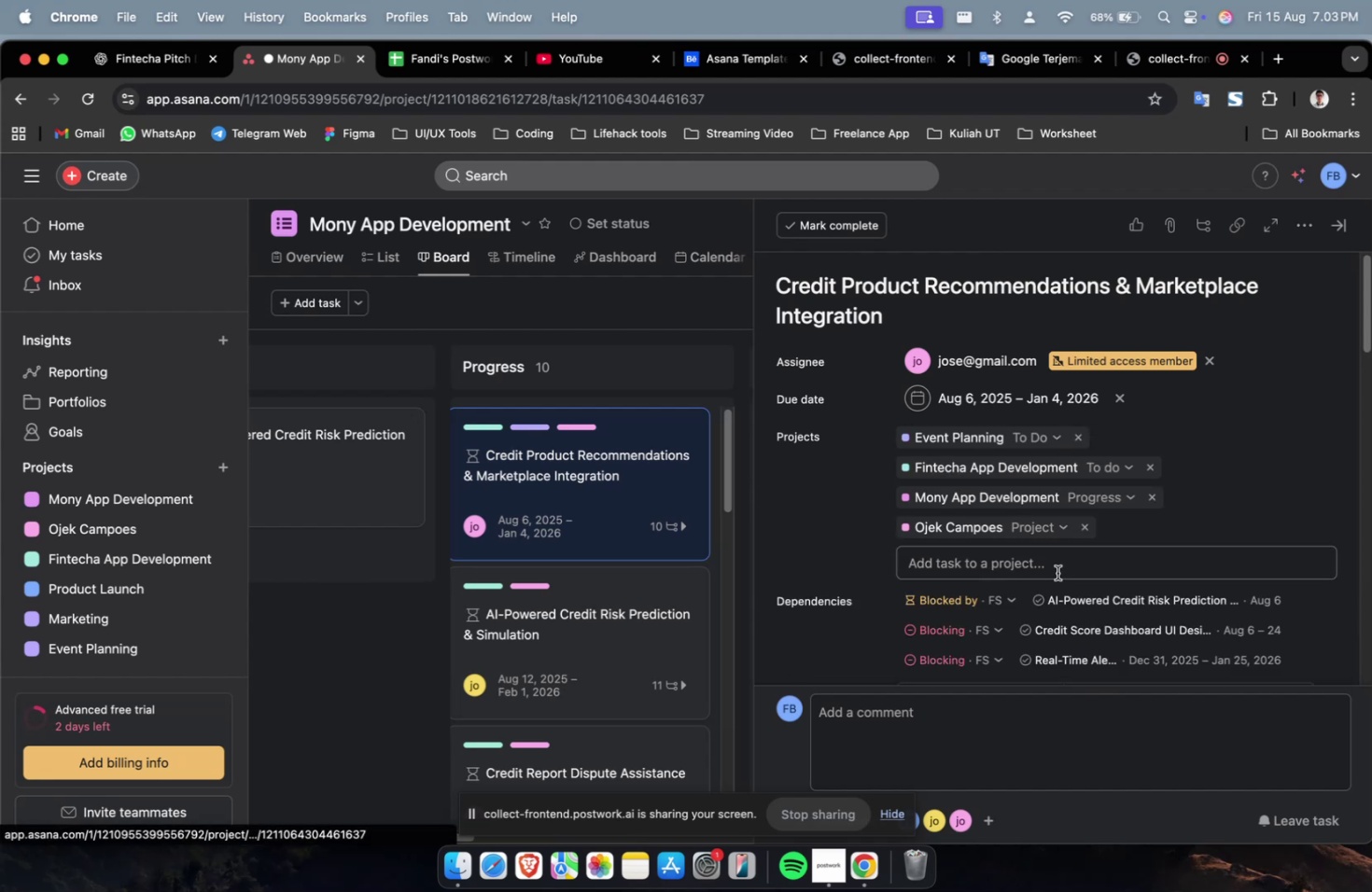 
scroll: coordinate [1055, 572], scroll_direction: down, amount: 7.0
 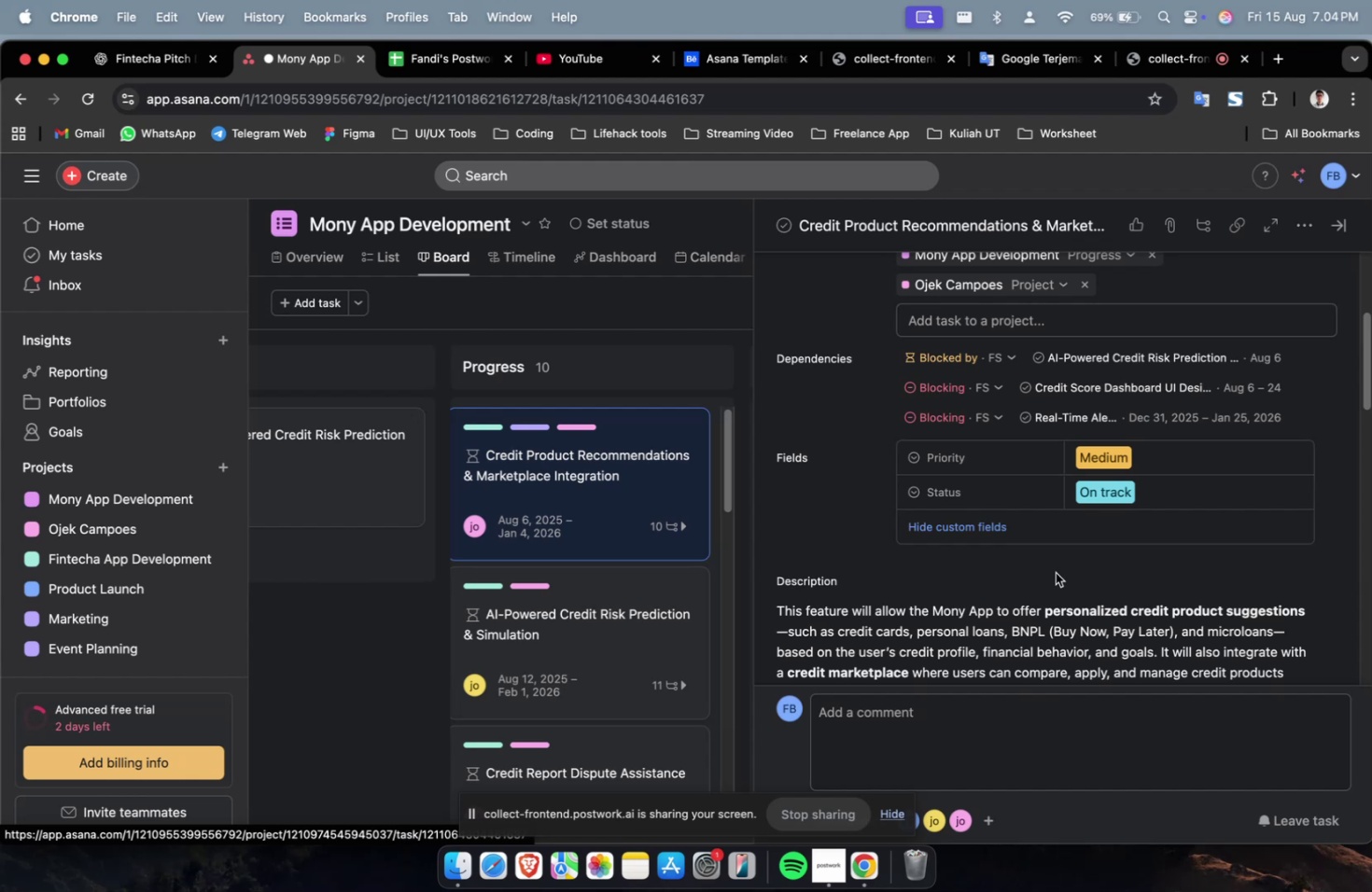 
wait(42.67)
 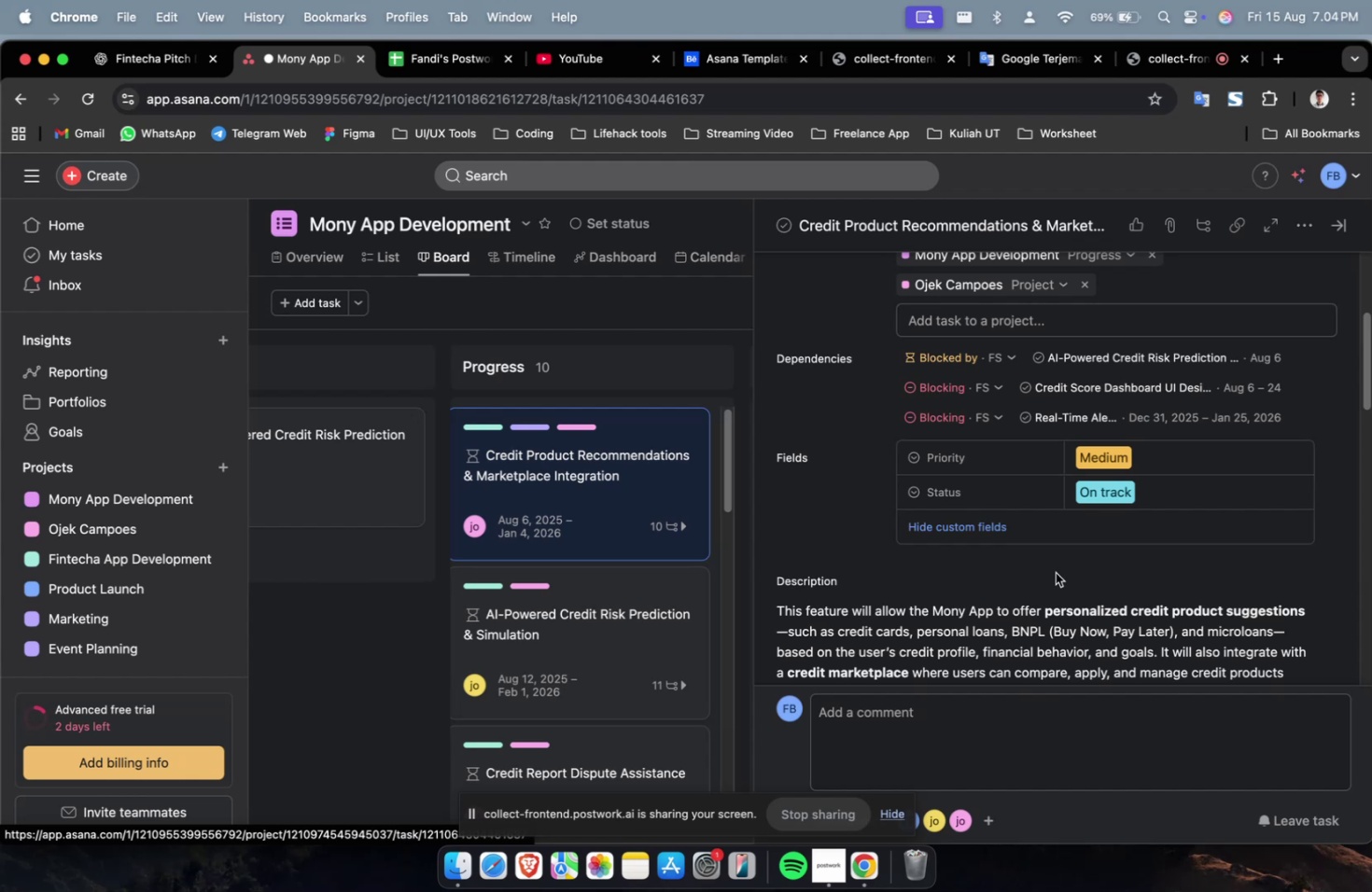 
scroll: coordinate [1056, 572], scroll_direction: up, amount: 4.0
 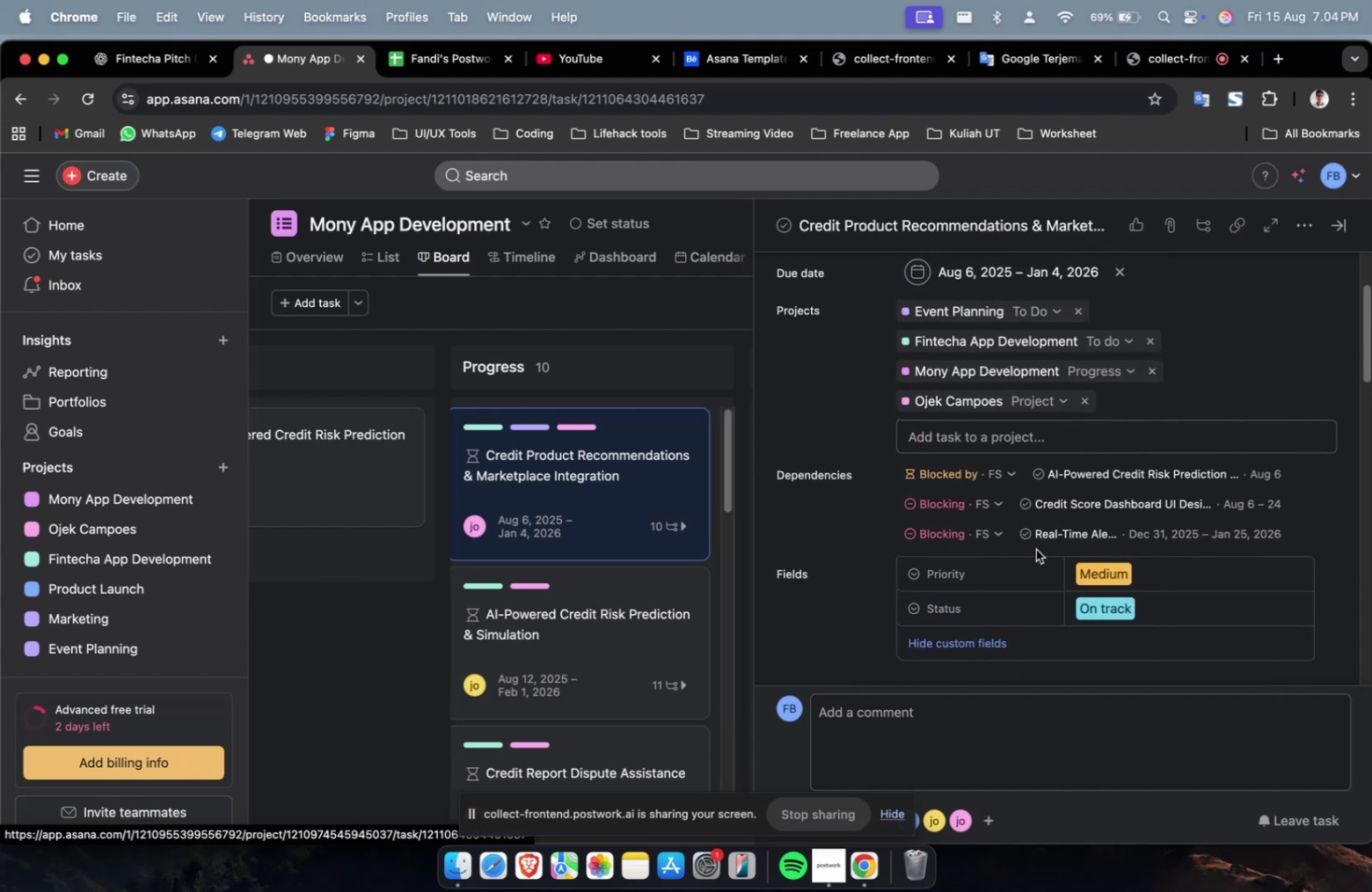 
scroll: coordinate [940, 532], scroll_direction: down, amount: 40.0
 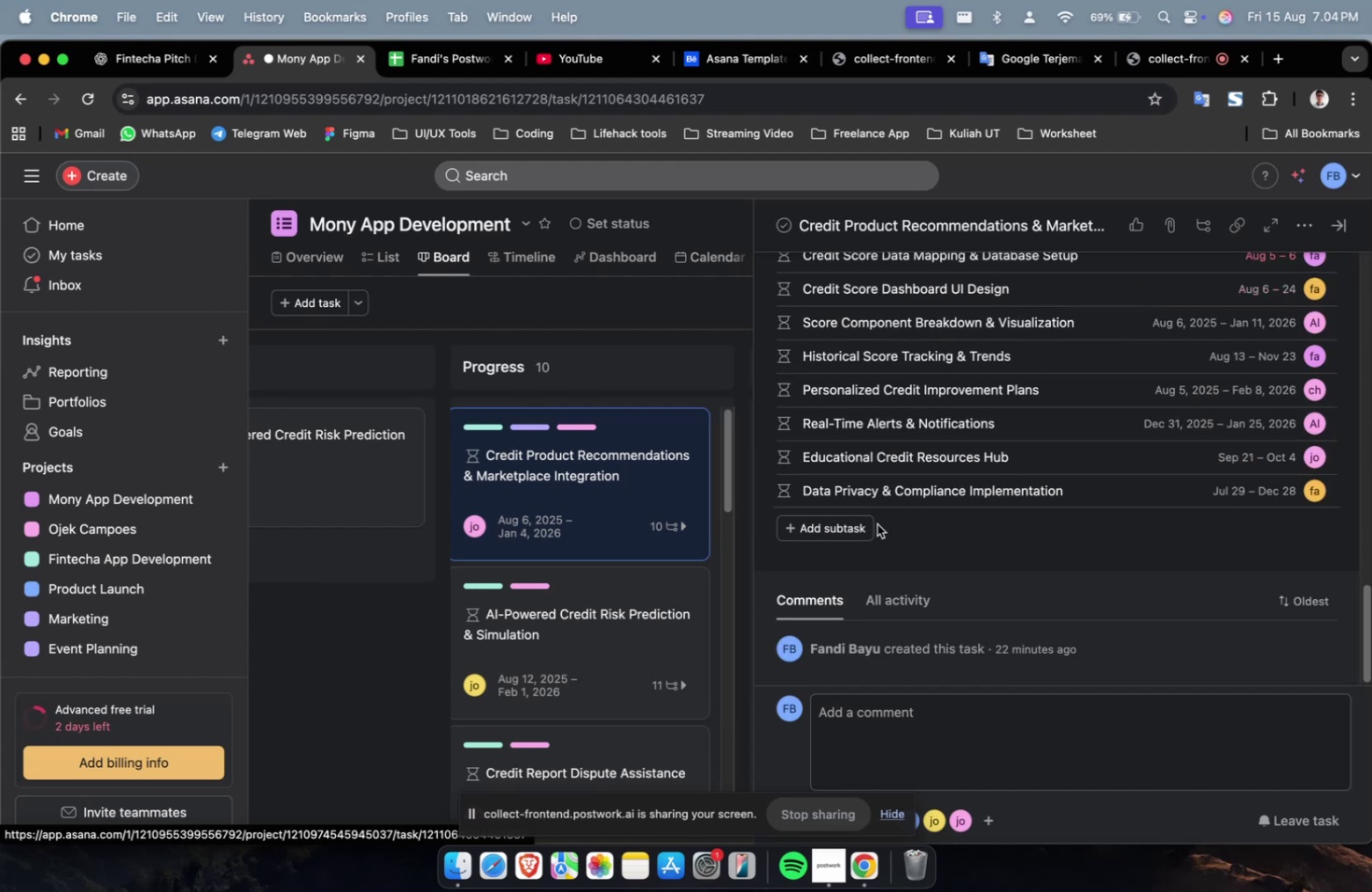 
left_click([844, 529])
 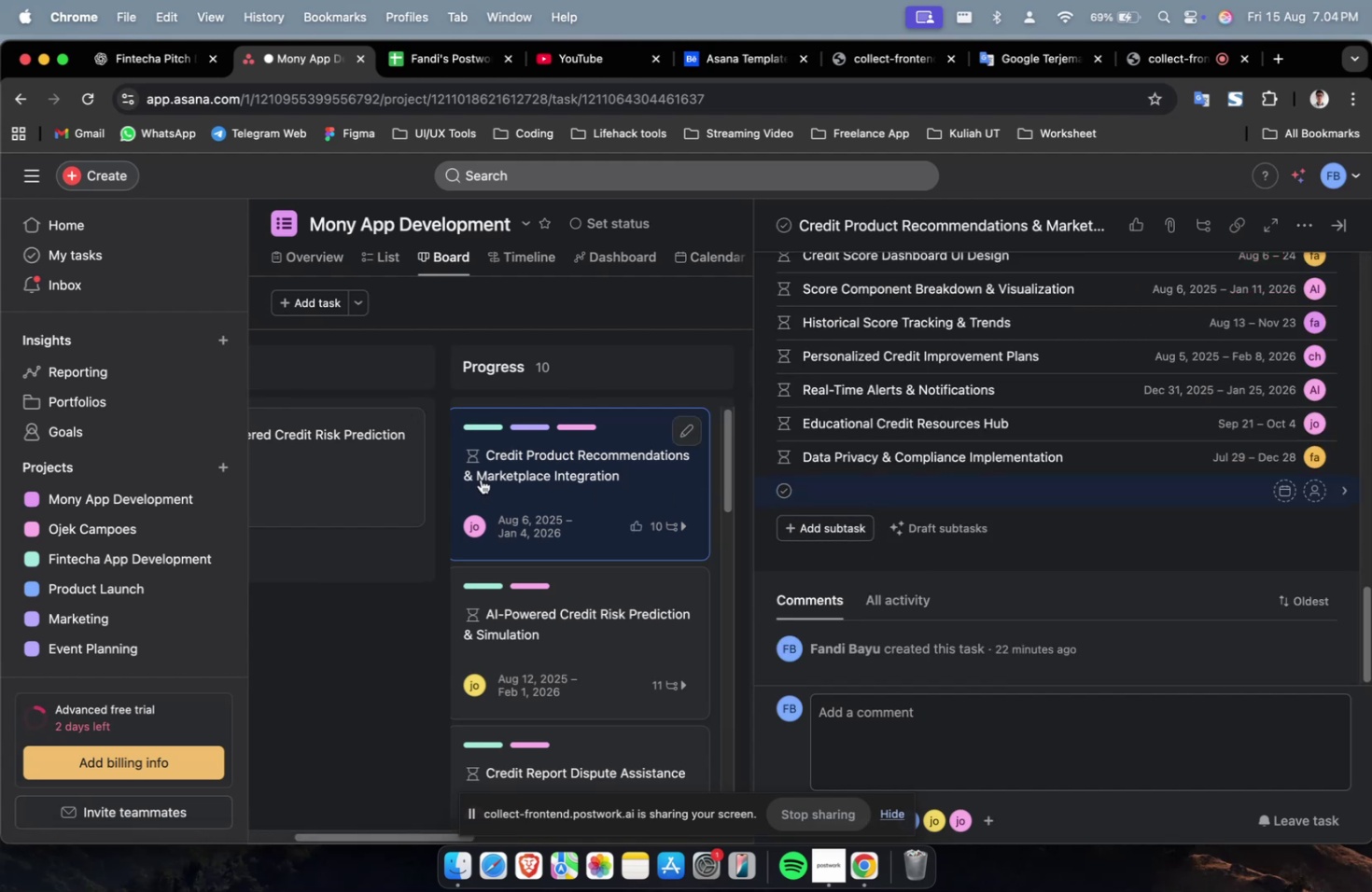 
left_click([334, 468])
 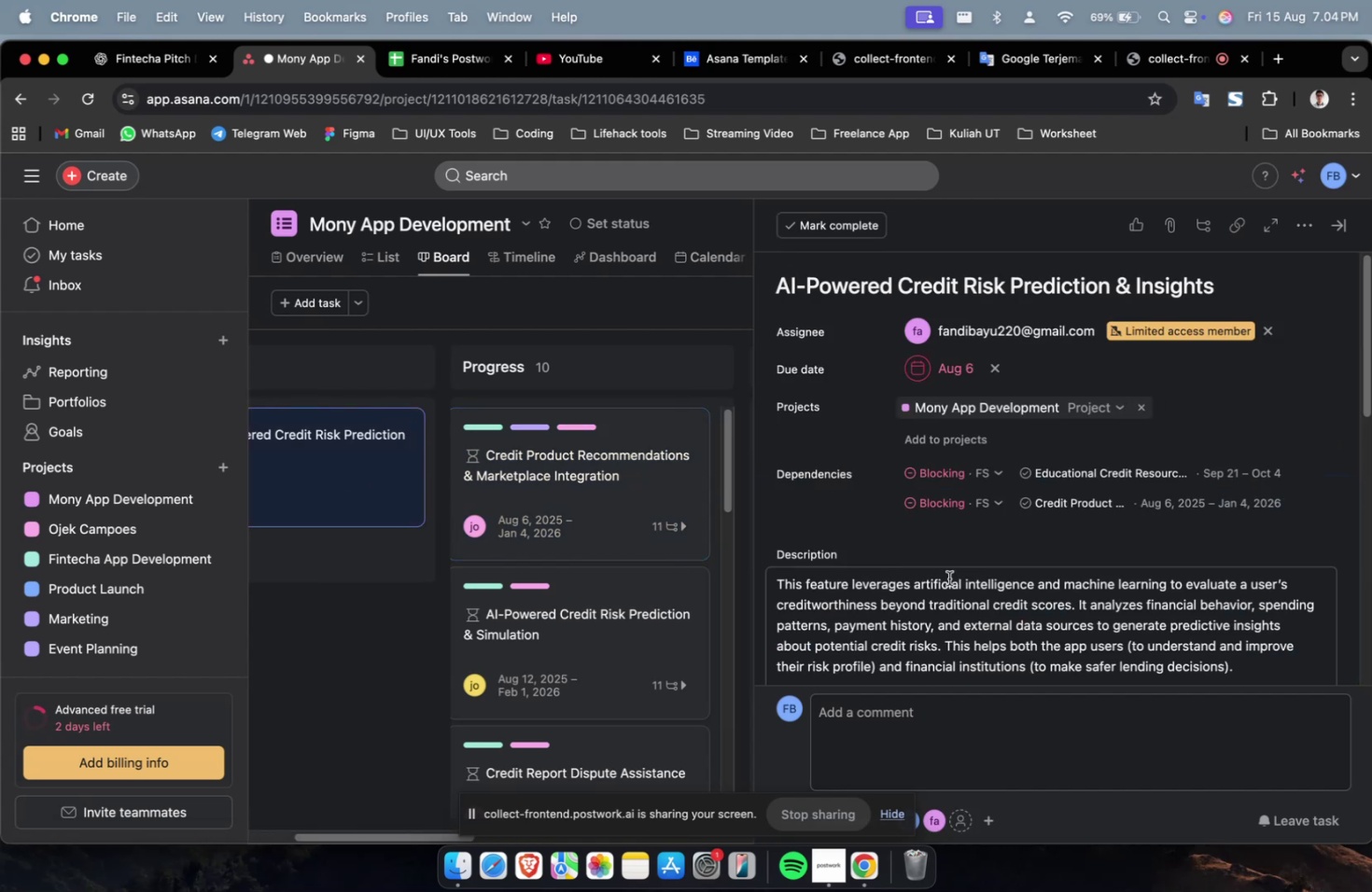 
scroll: coordinate [972, 578], scroll_direction: down, amount: 13.0
 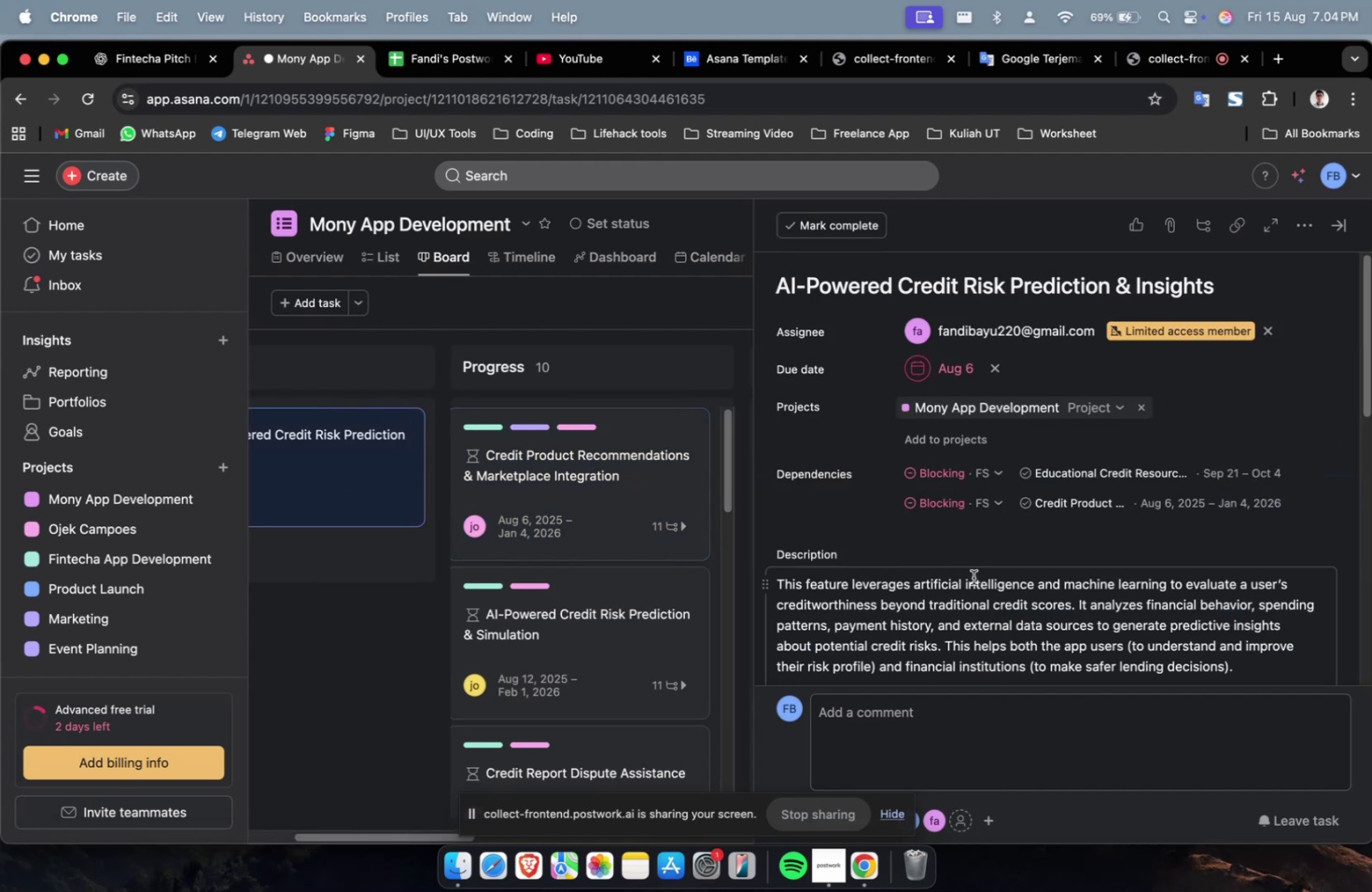 
scroll: coordinate [1004, 517], scroll_direction: up, amount: 2.0
 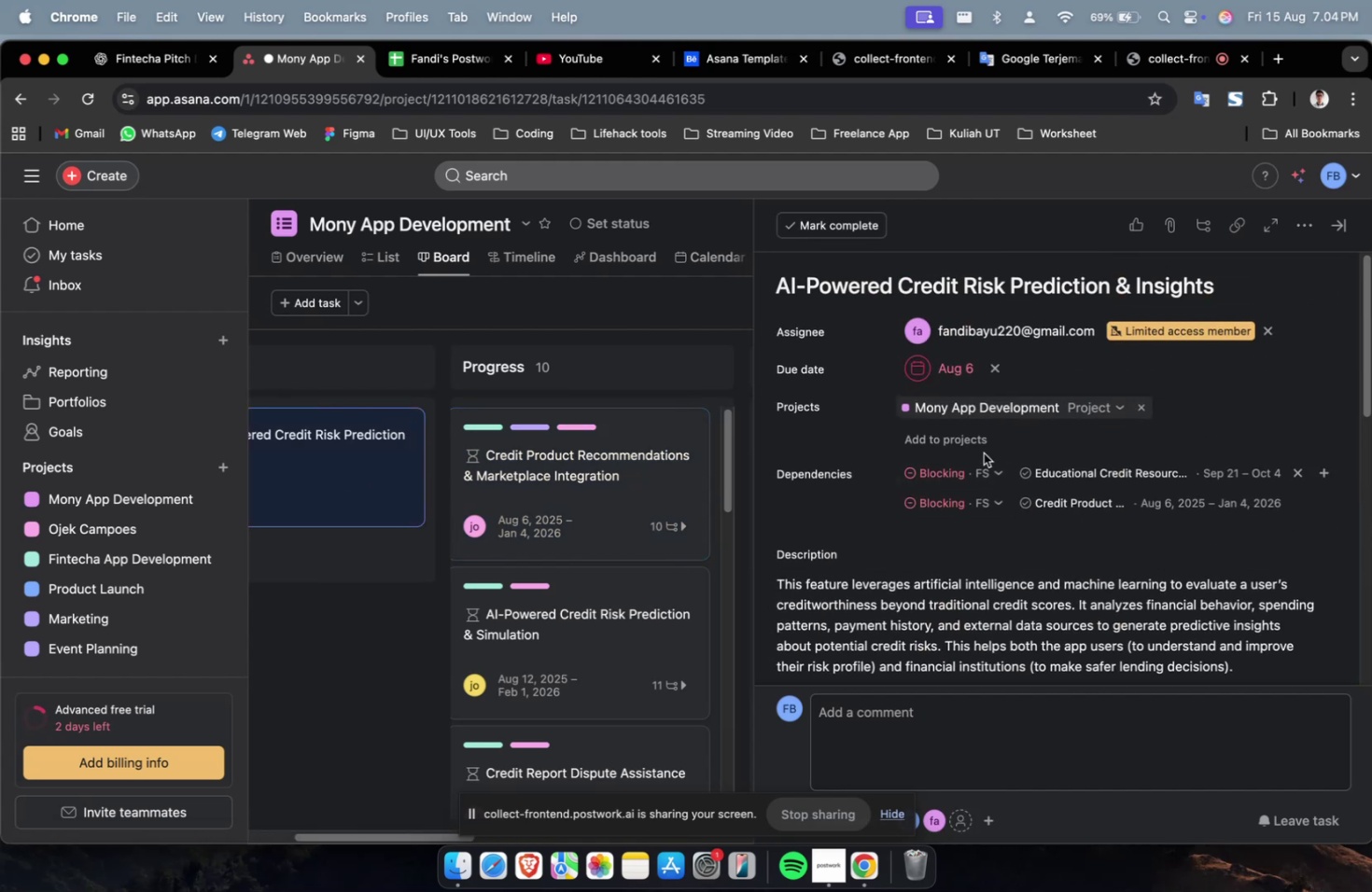 
left_click([976, 443])
 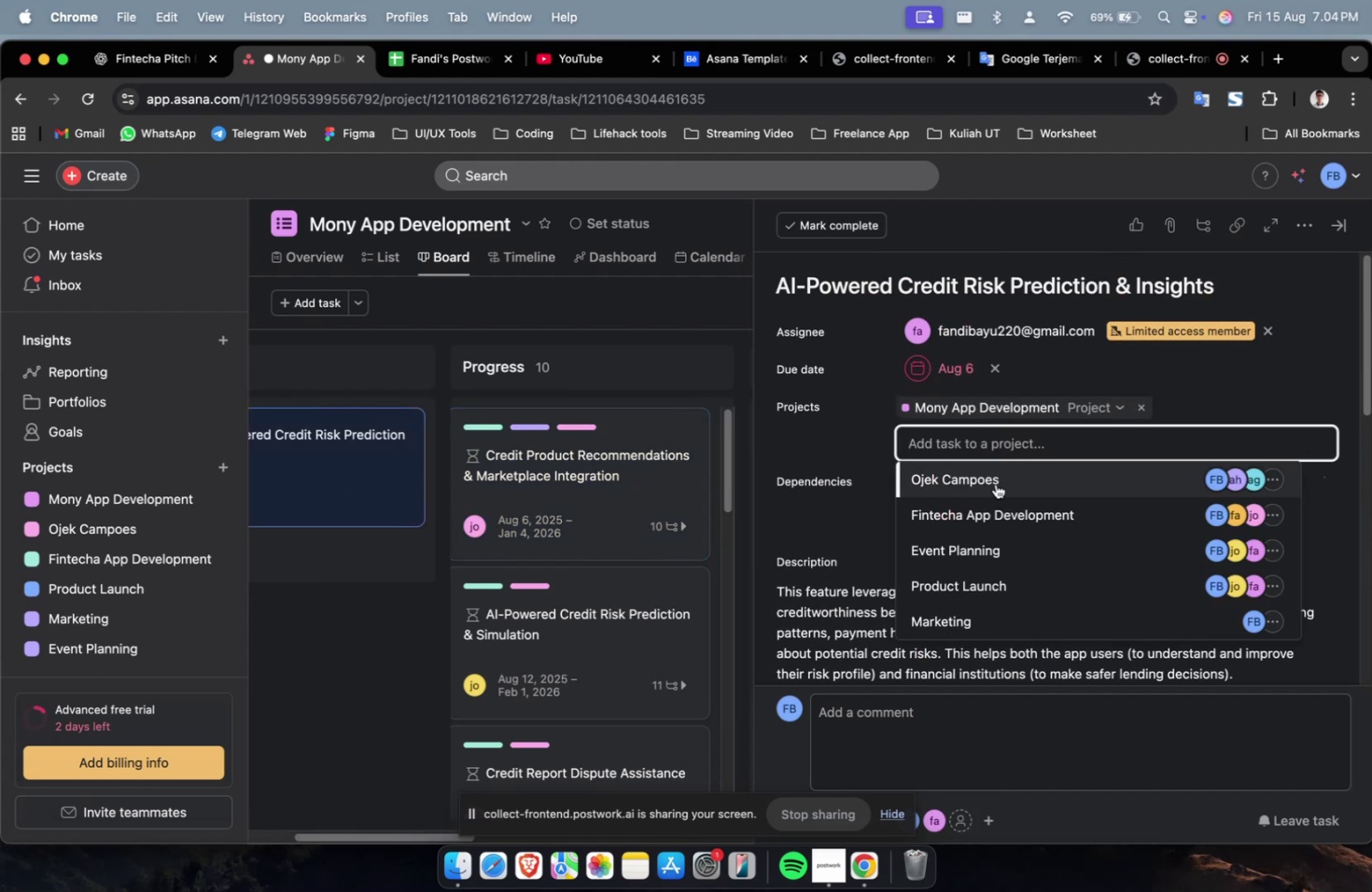 
double_click([995, 483])
 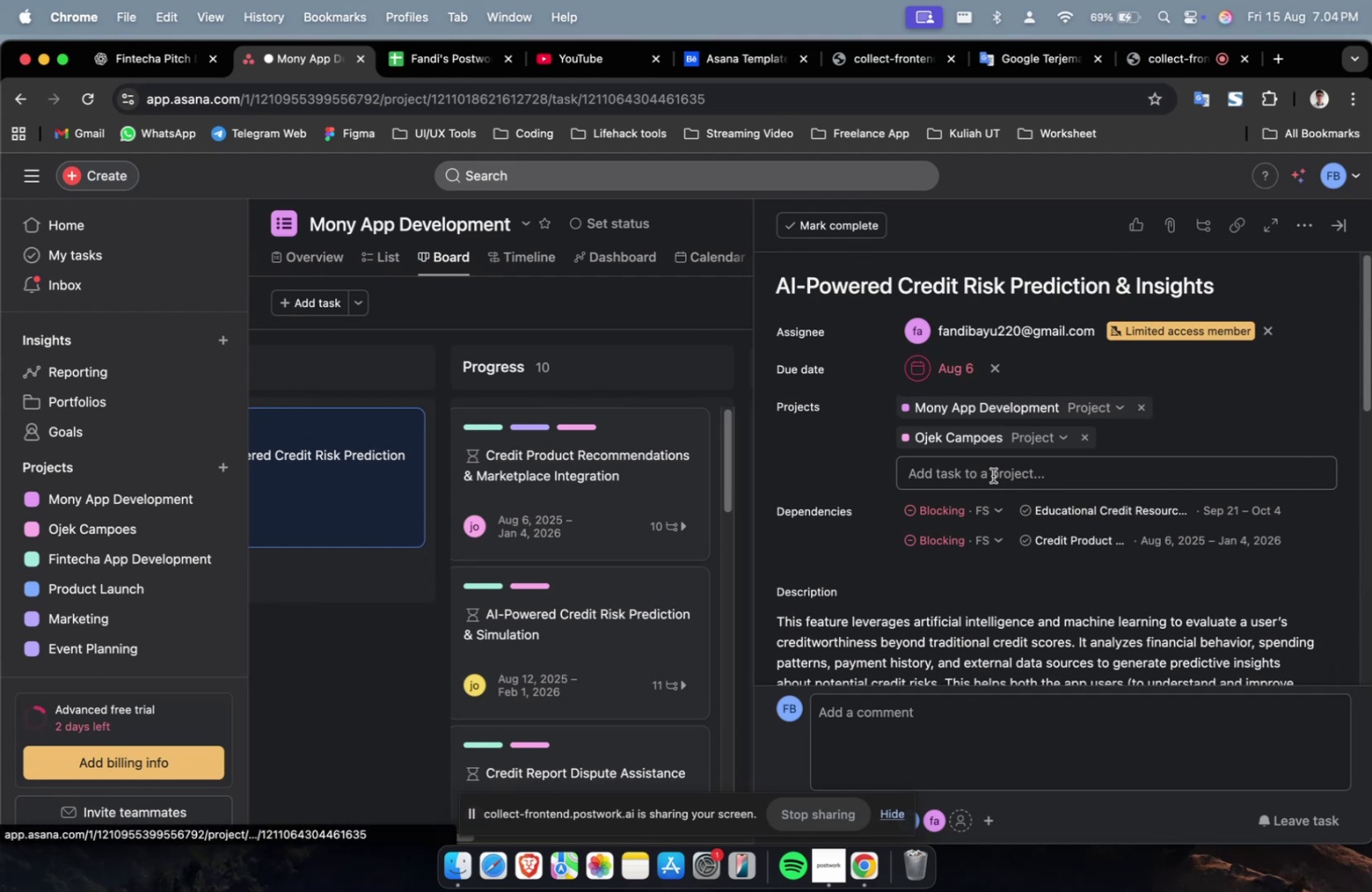 
triple_click([989, 469])
 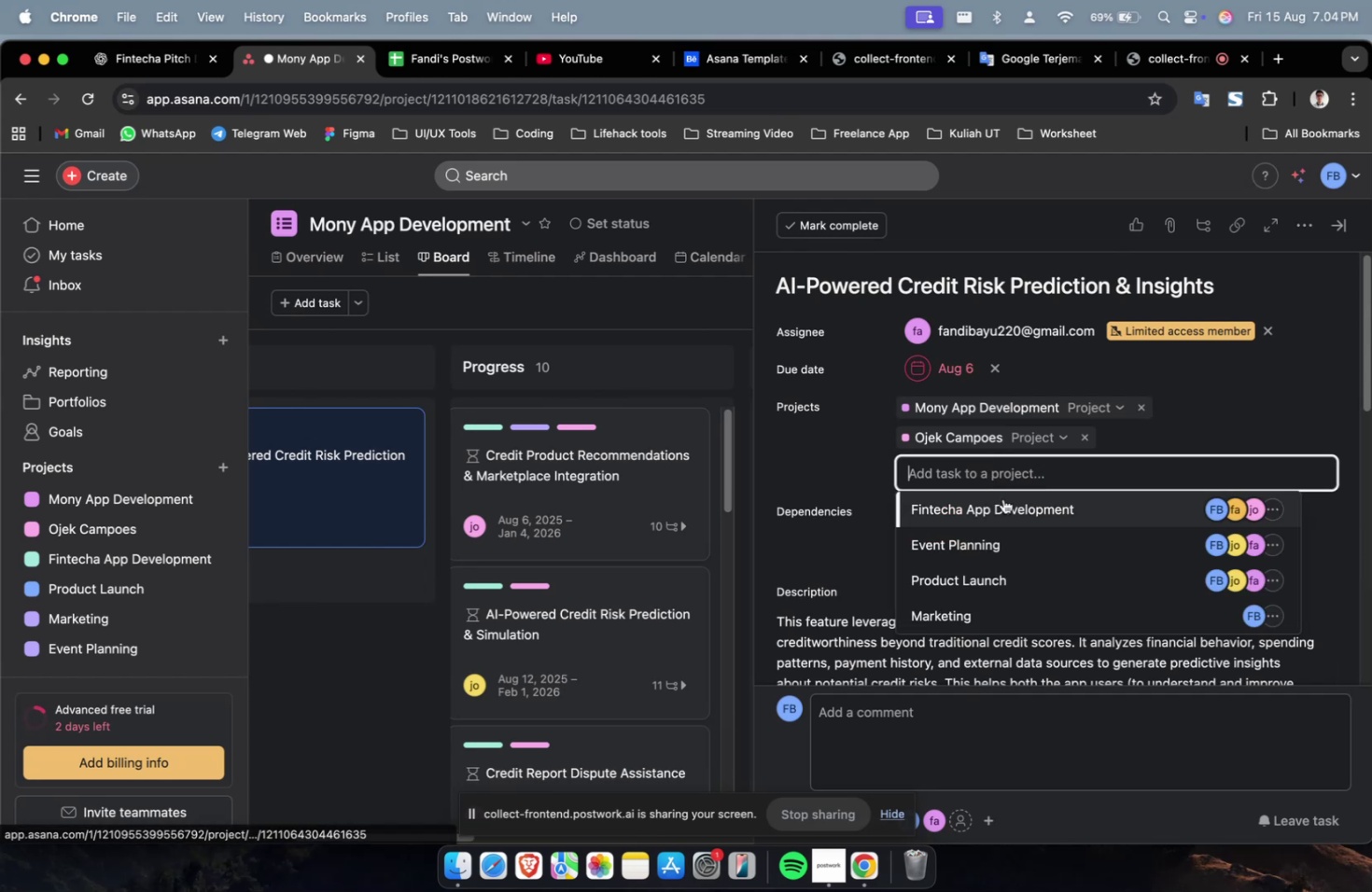 
triple_click([1002, 498])
 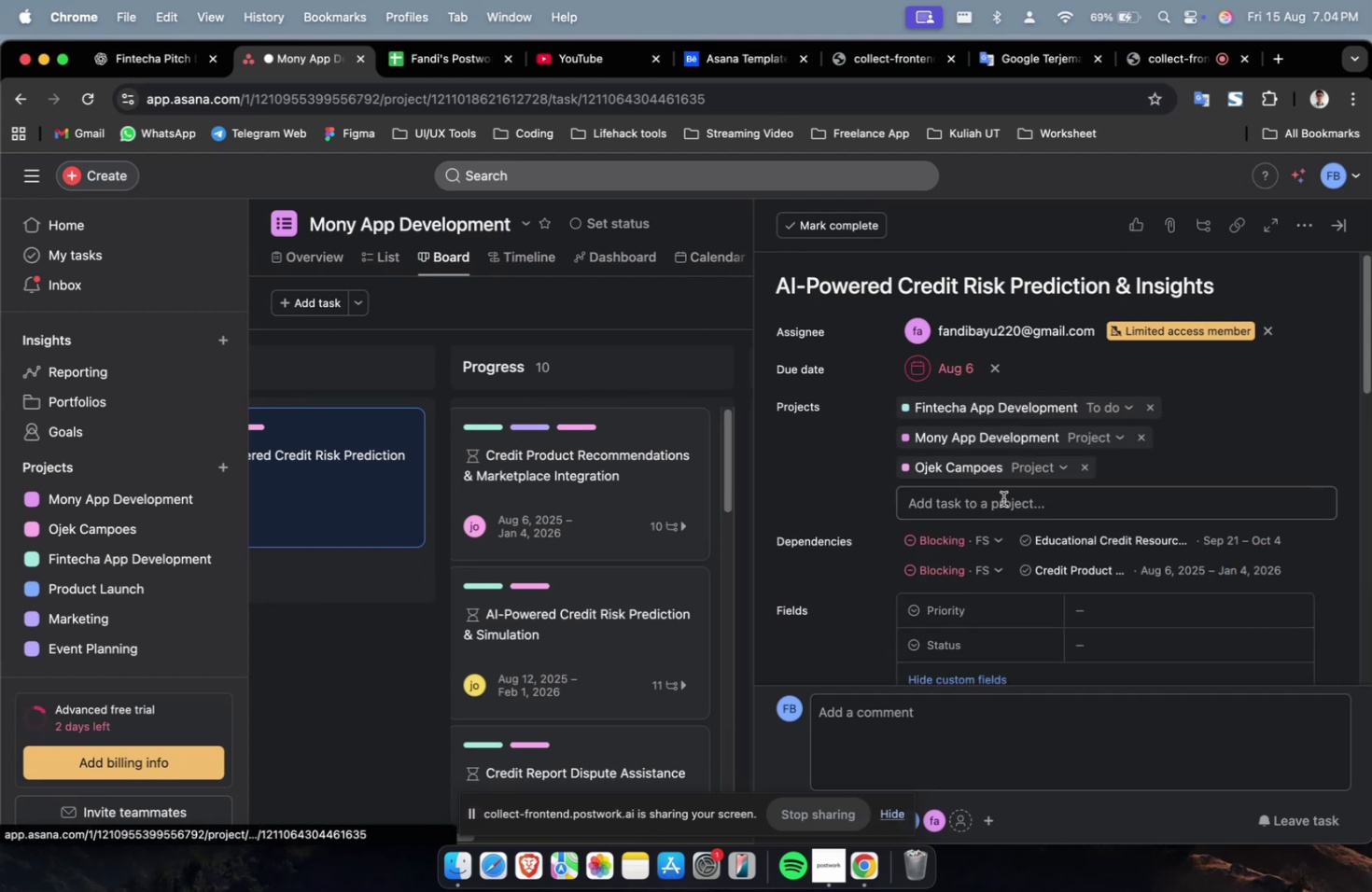 
scroll: coordinate [1003, 499], scroll_direction: down, amount: 7.0
 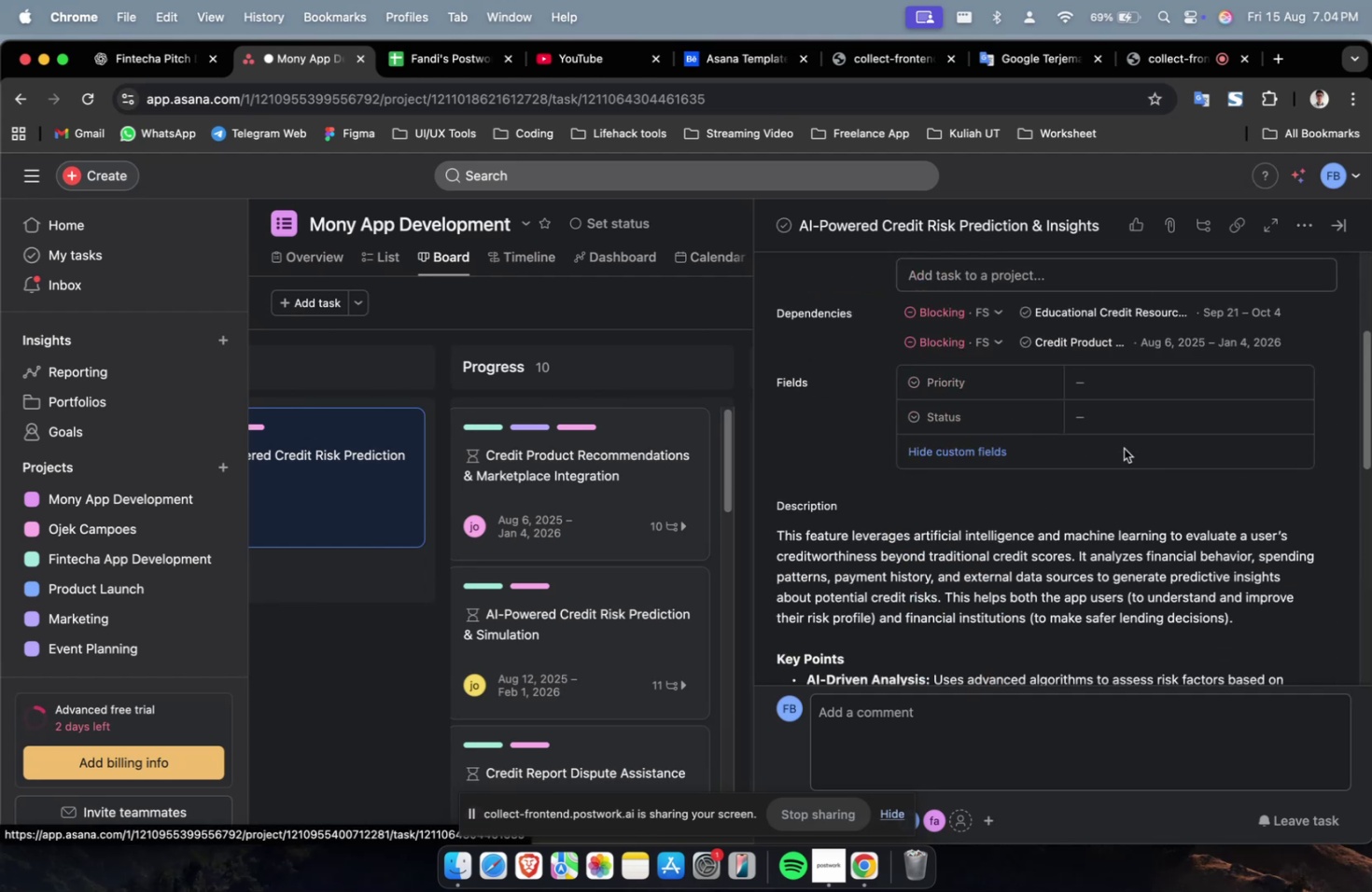 
left_click([1199, 392])
 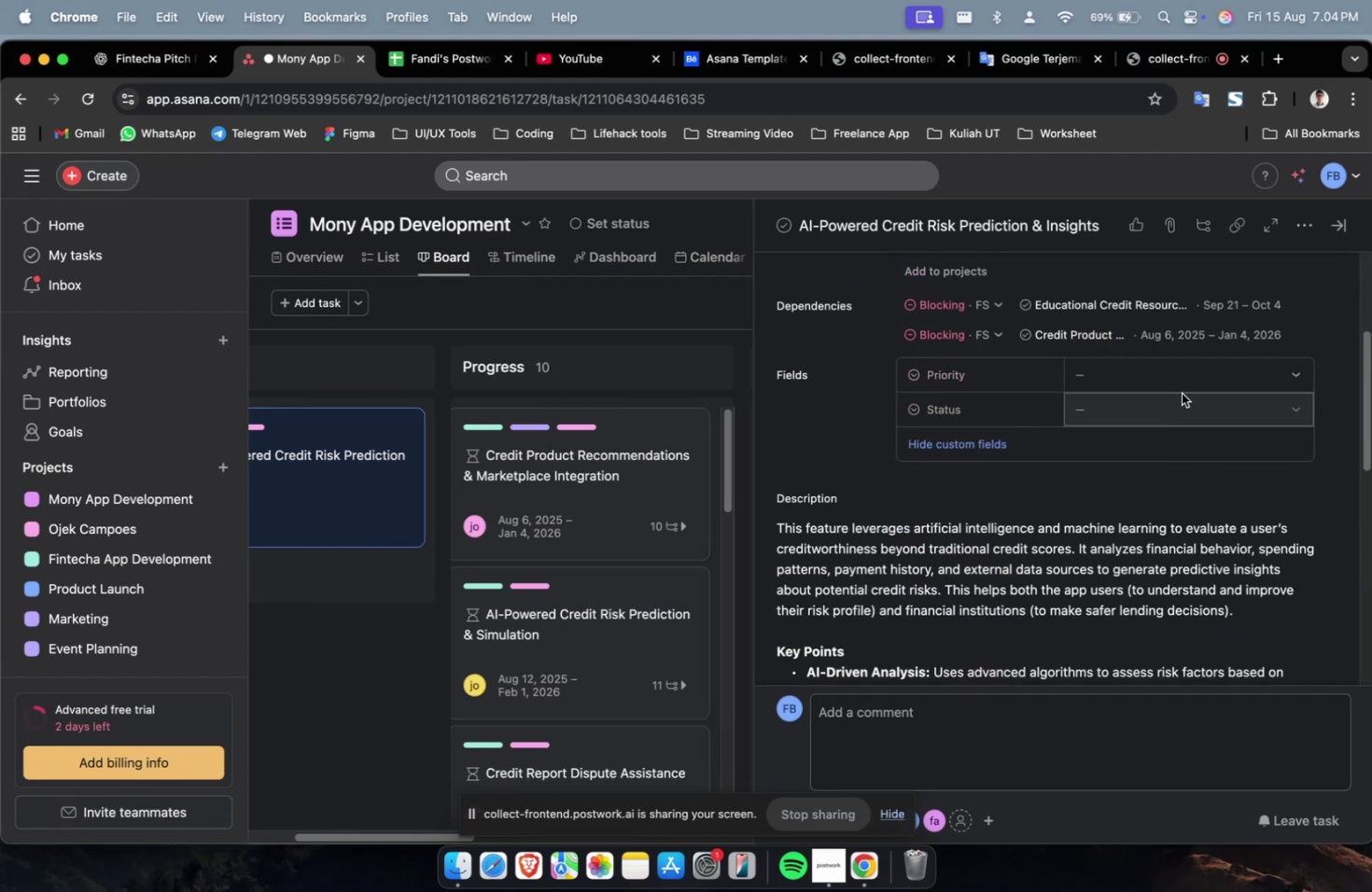 
double_click([1180, 378])
 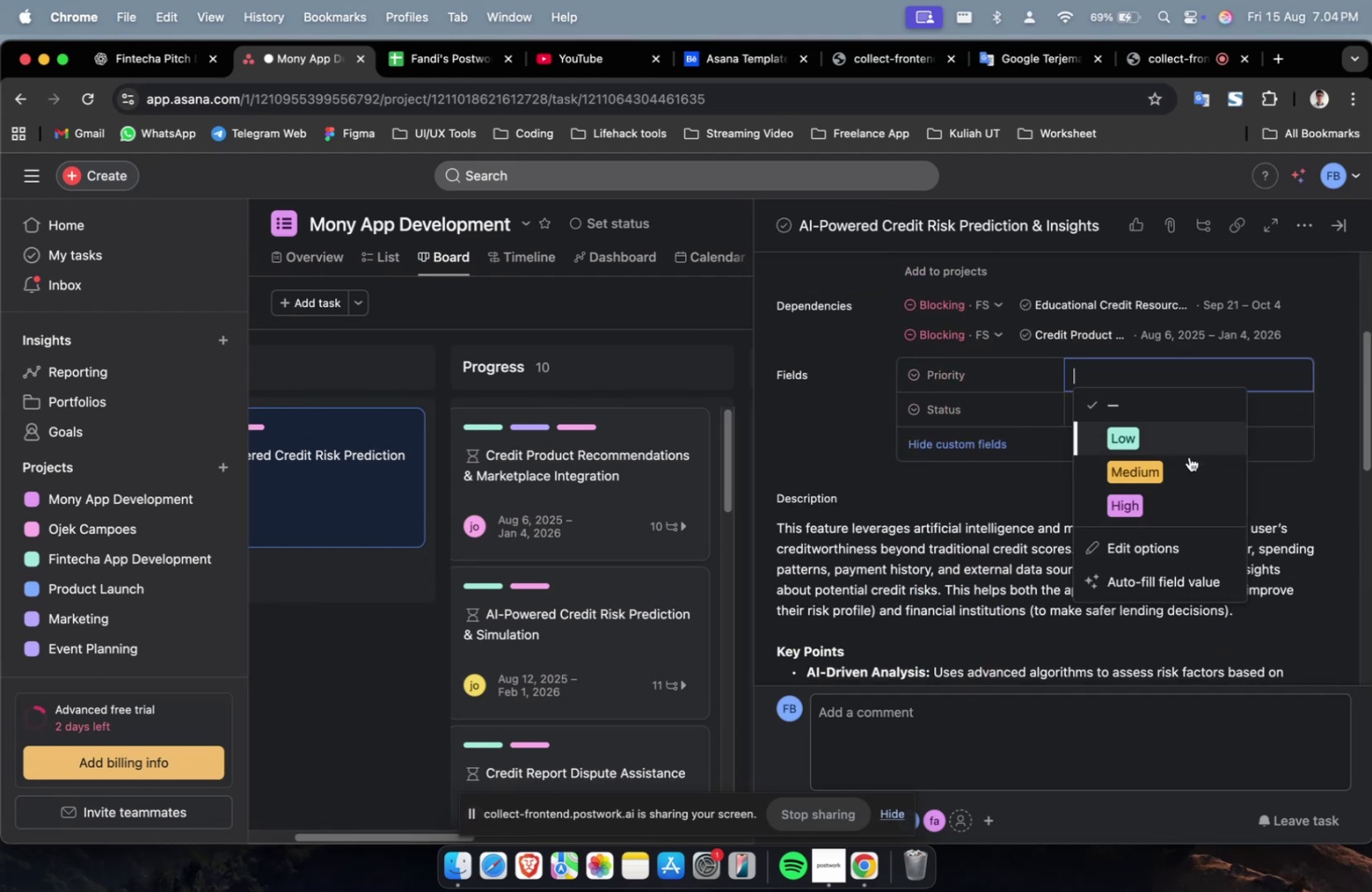 
triple_click([1188, 462])
 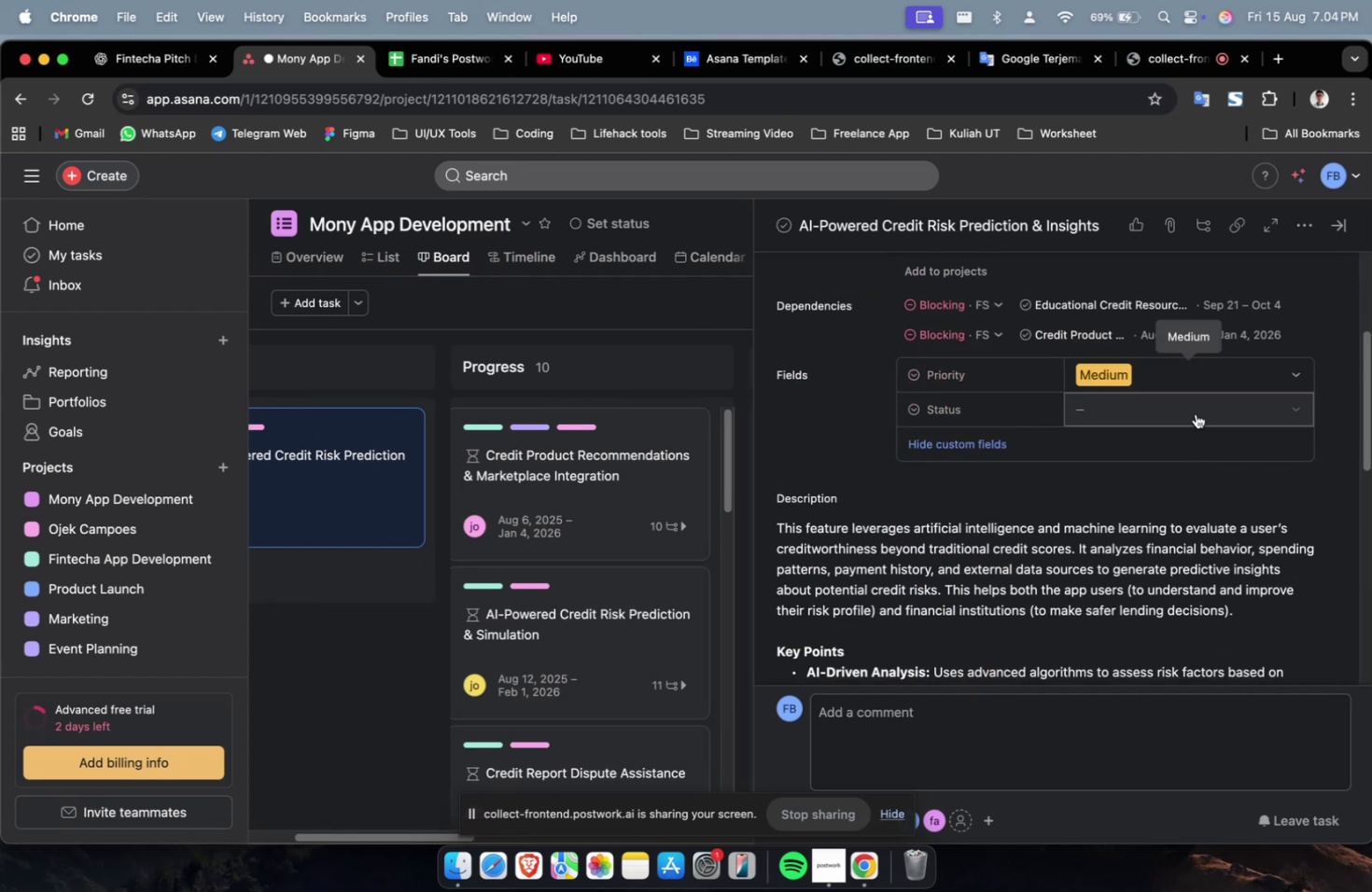 
triple_click([1194, 412])
 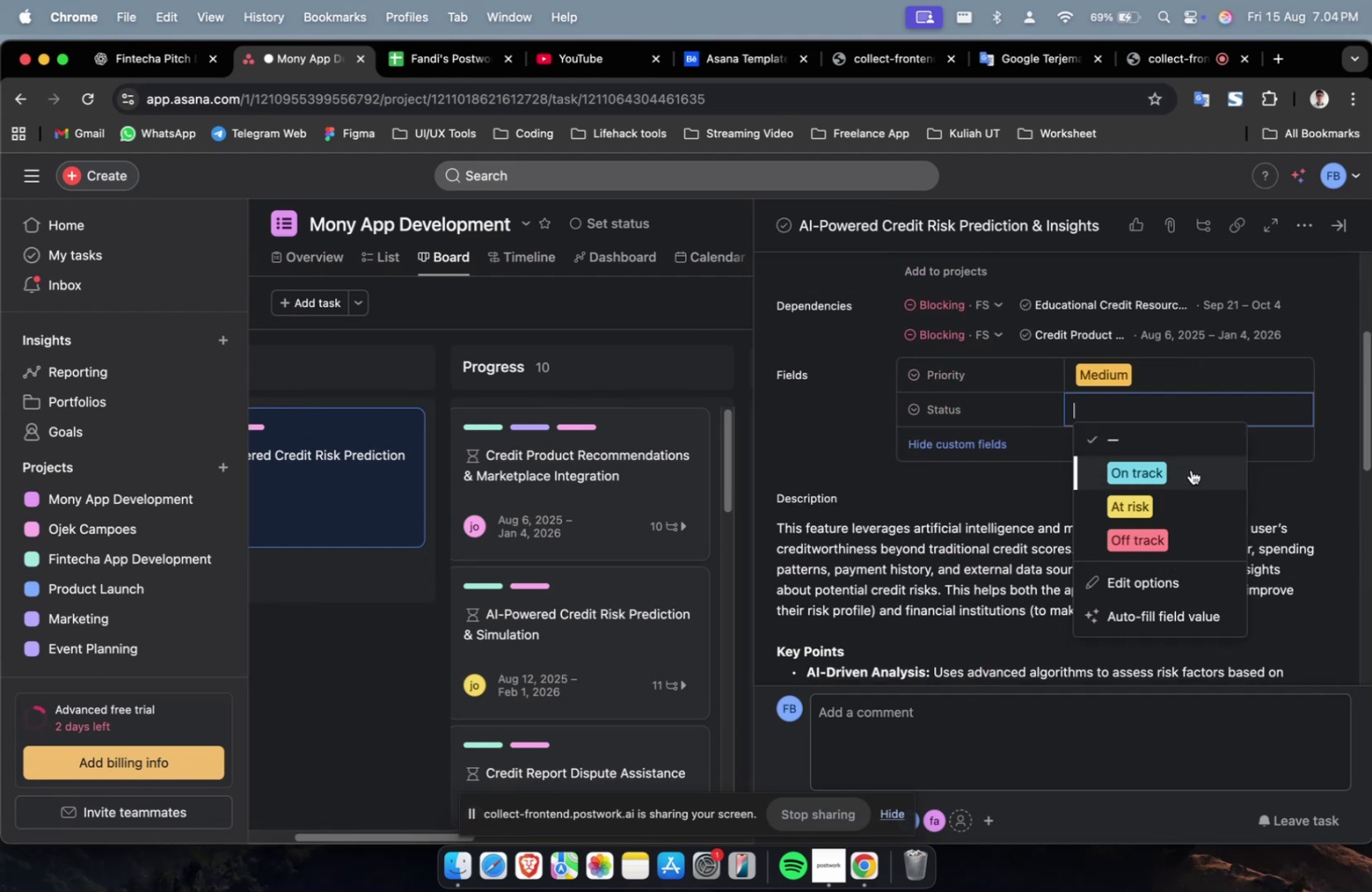 
triple_click([1189, 475])
 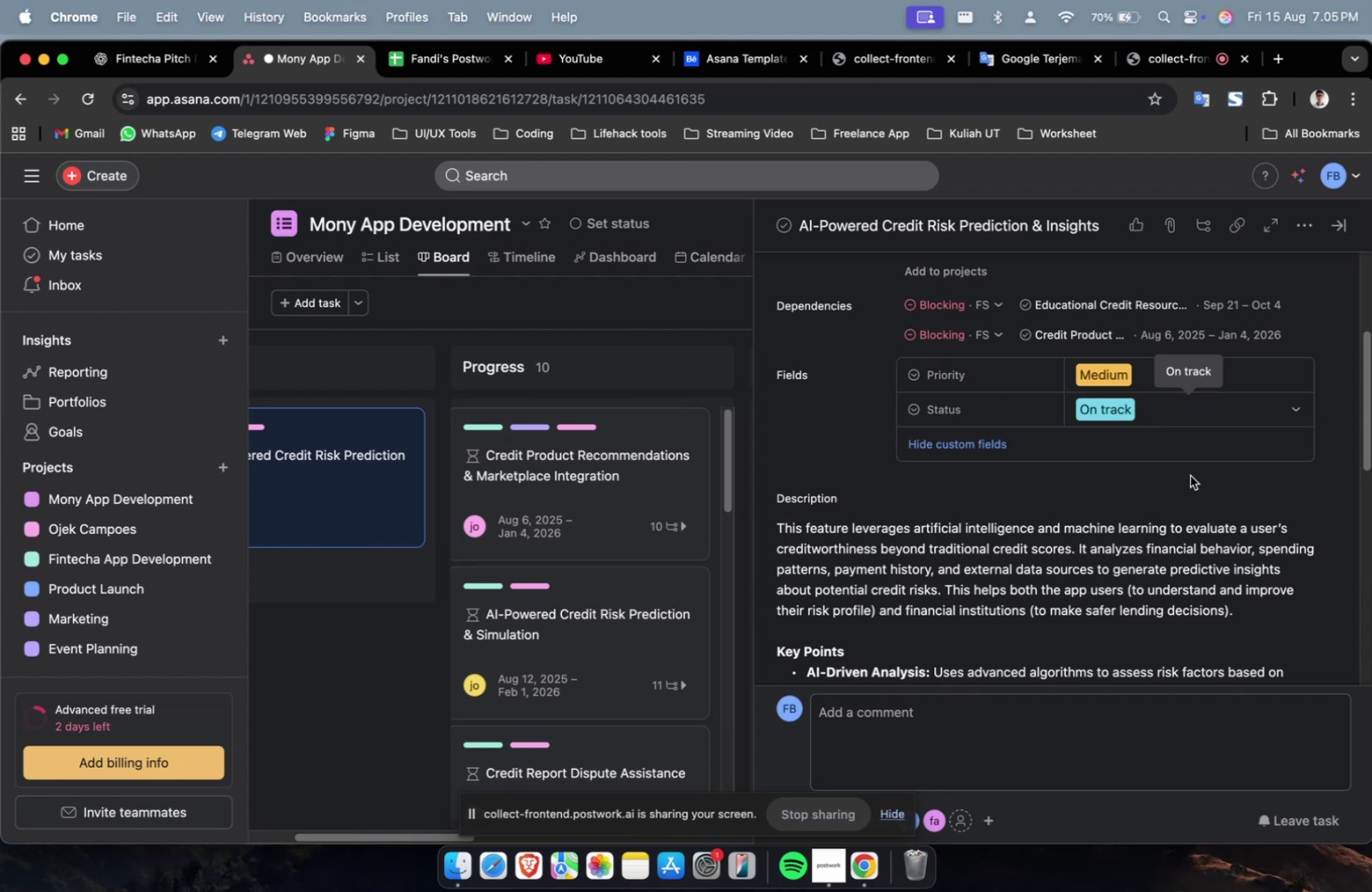 
wait(41.3)
 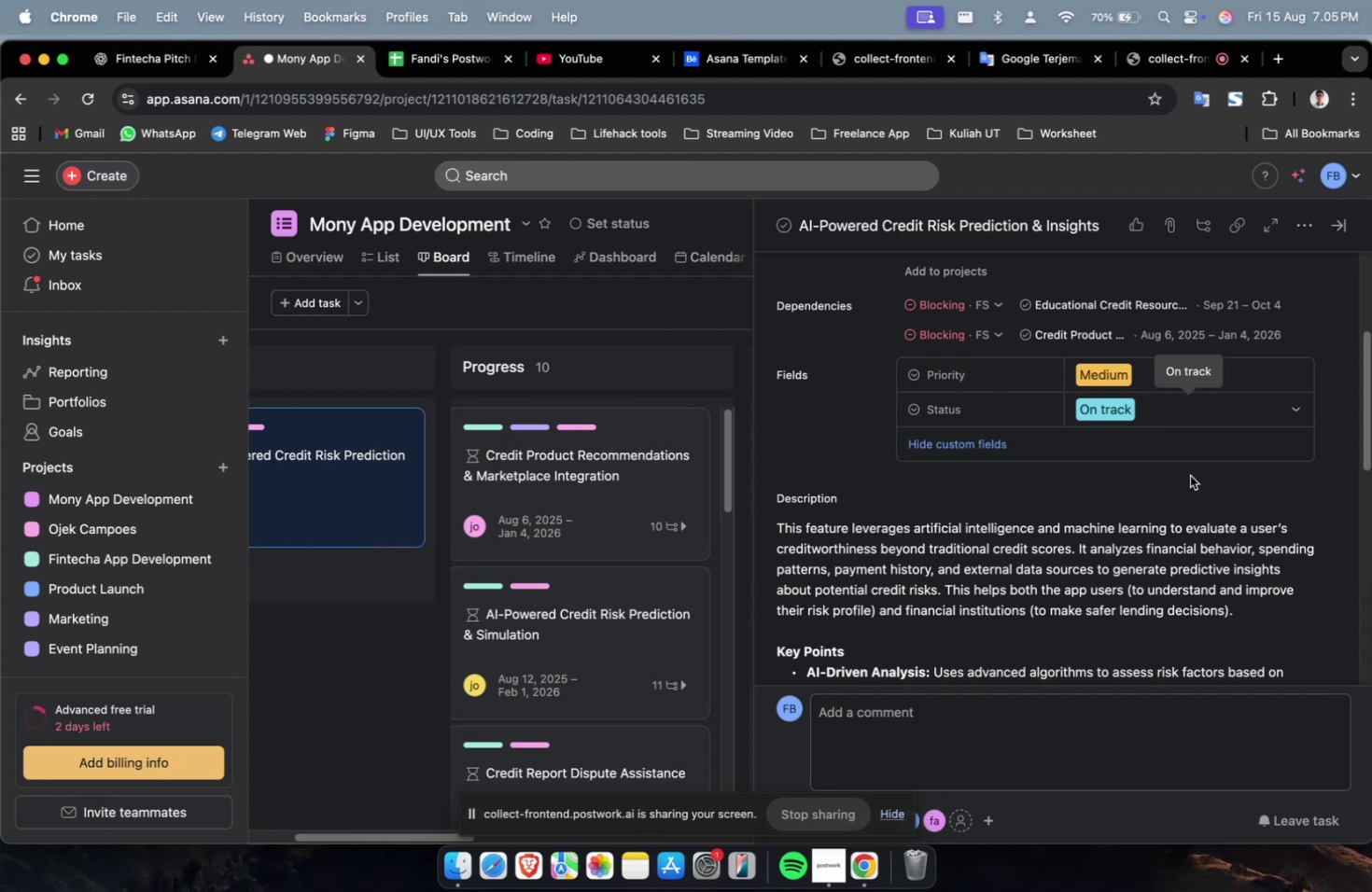 
scroll: coordinate [658, 534], scroll_direction: down, amount: 55.0
 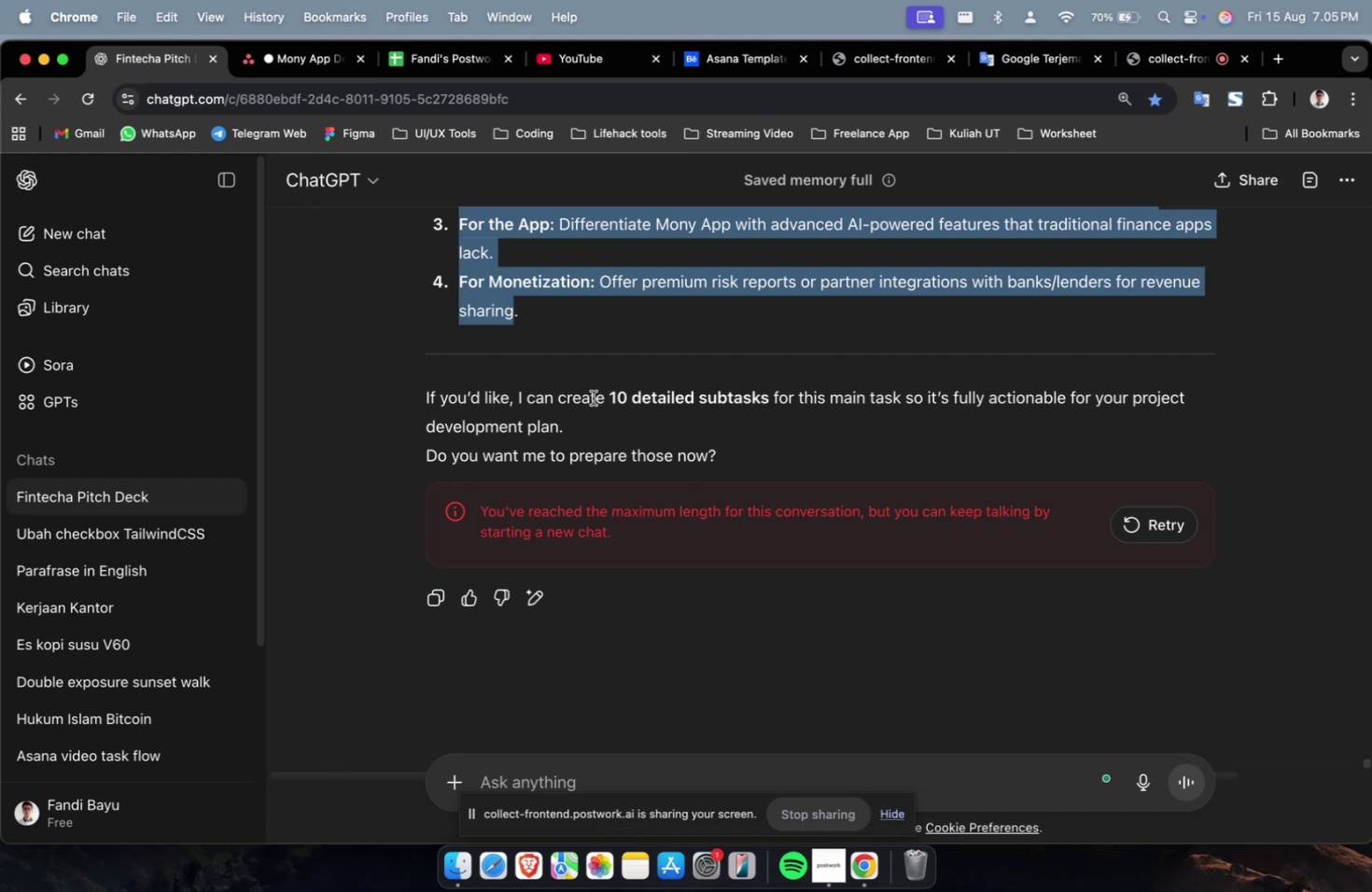 
left_click_drag(start_coordinate=[560, 401], to_coordinate=[575, 432])
 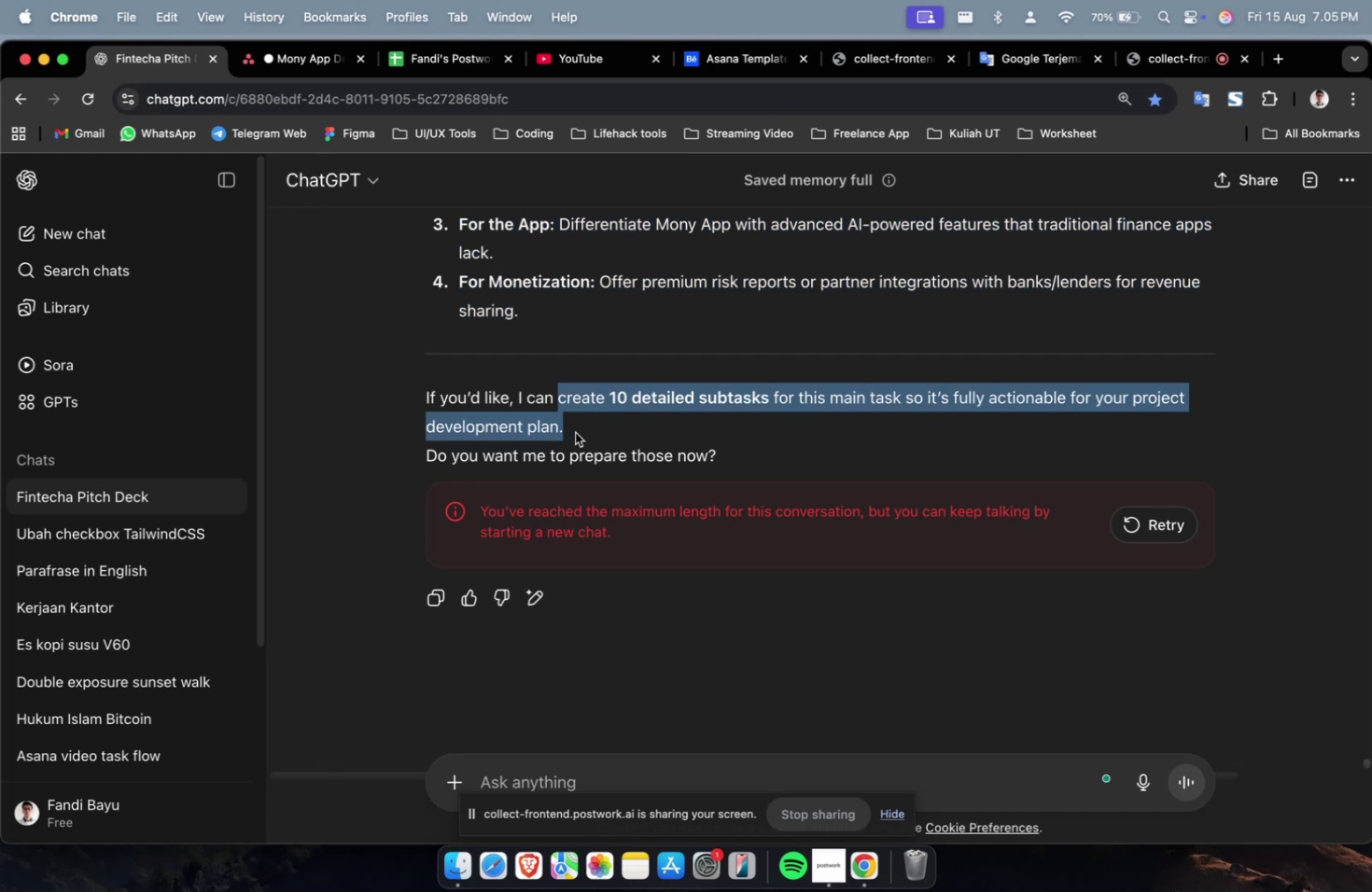 
key(Meta+C)
 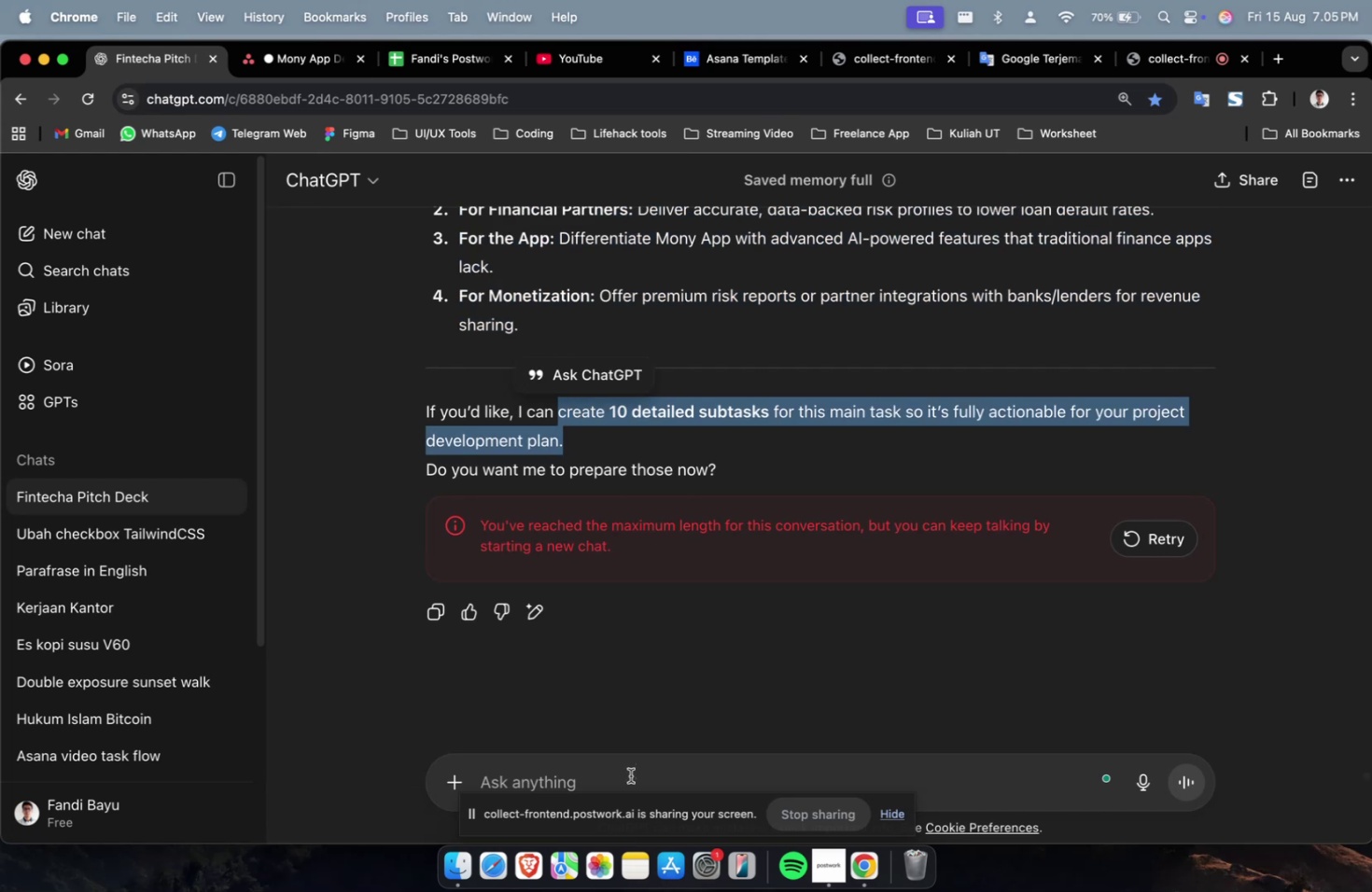 
left_click([630, 781])
 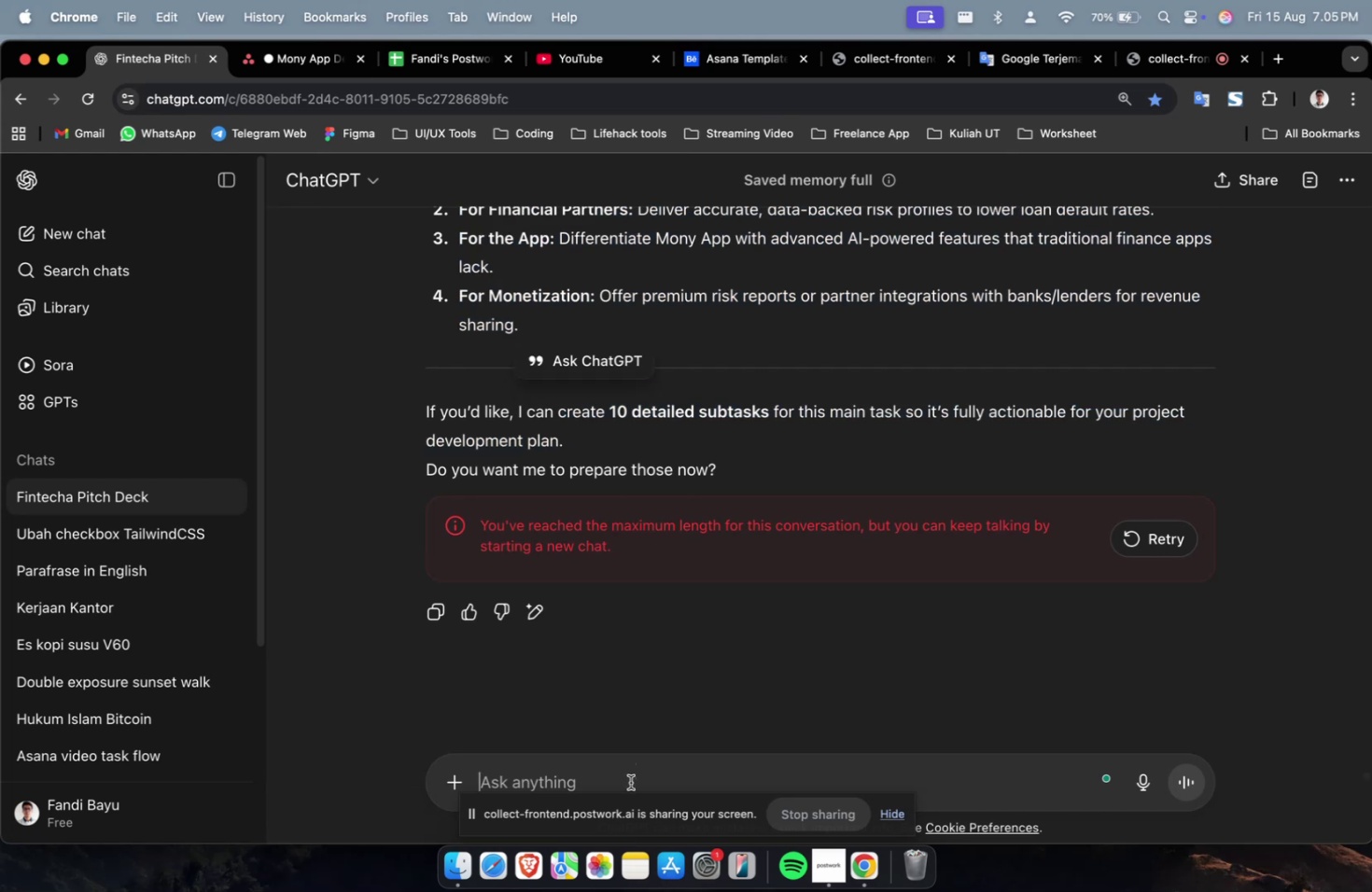 
key(Meta+CommandLeft)
 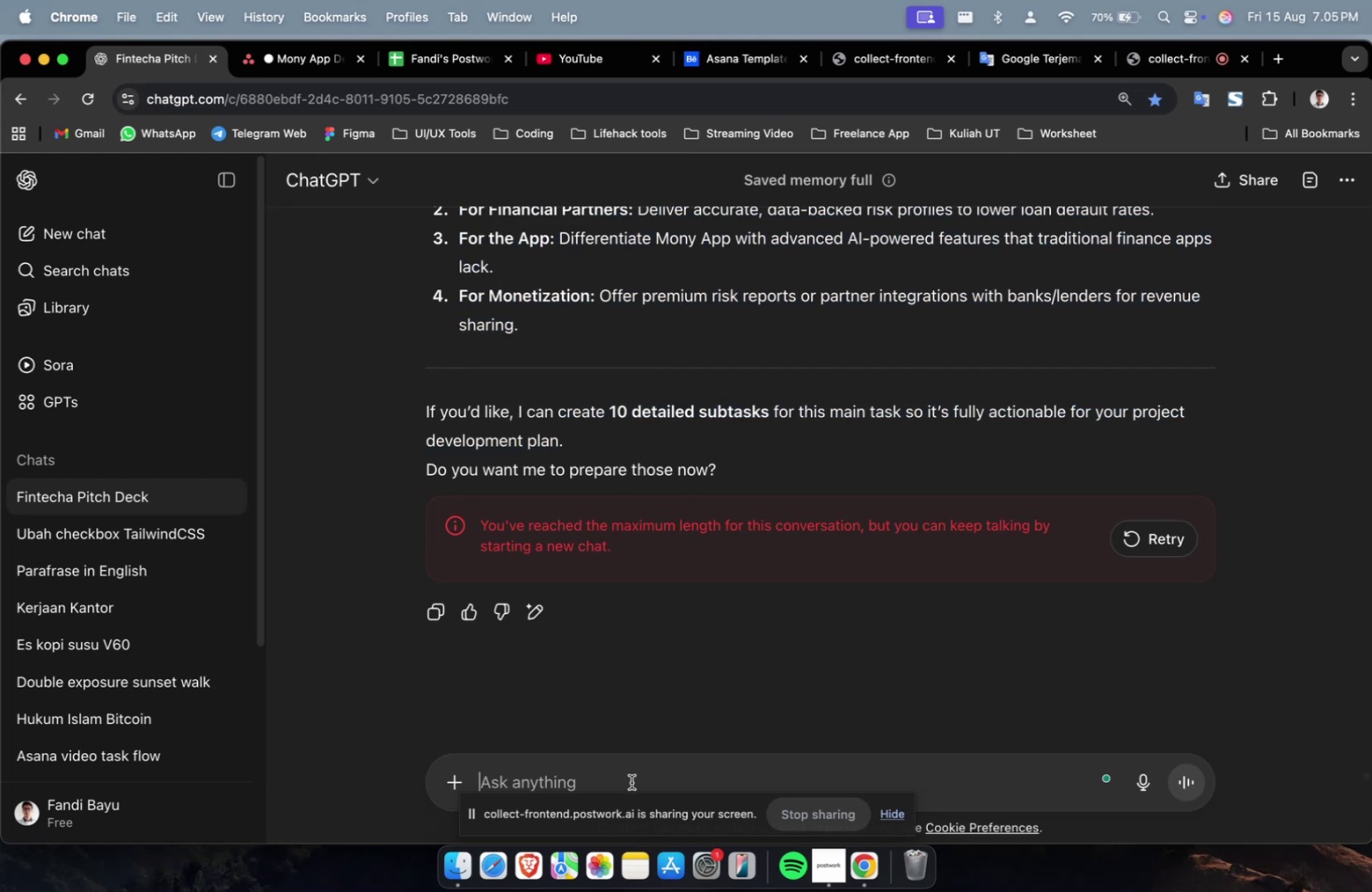 
key(Meta+V)
 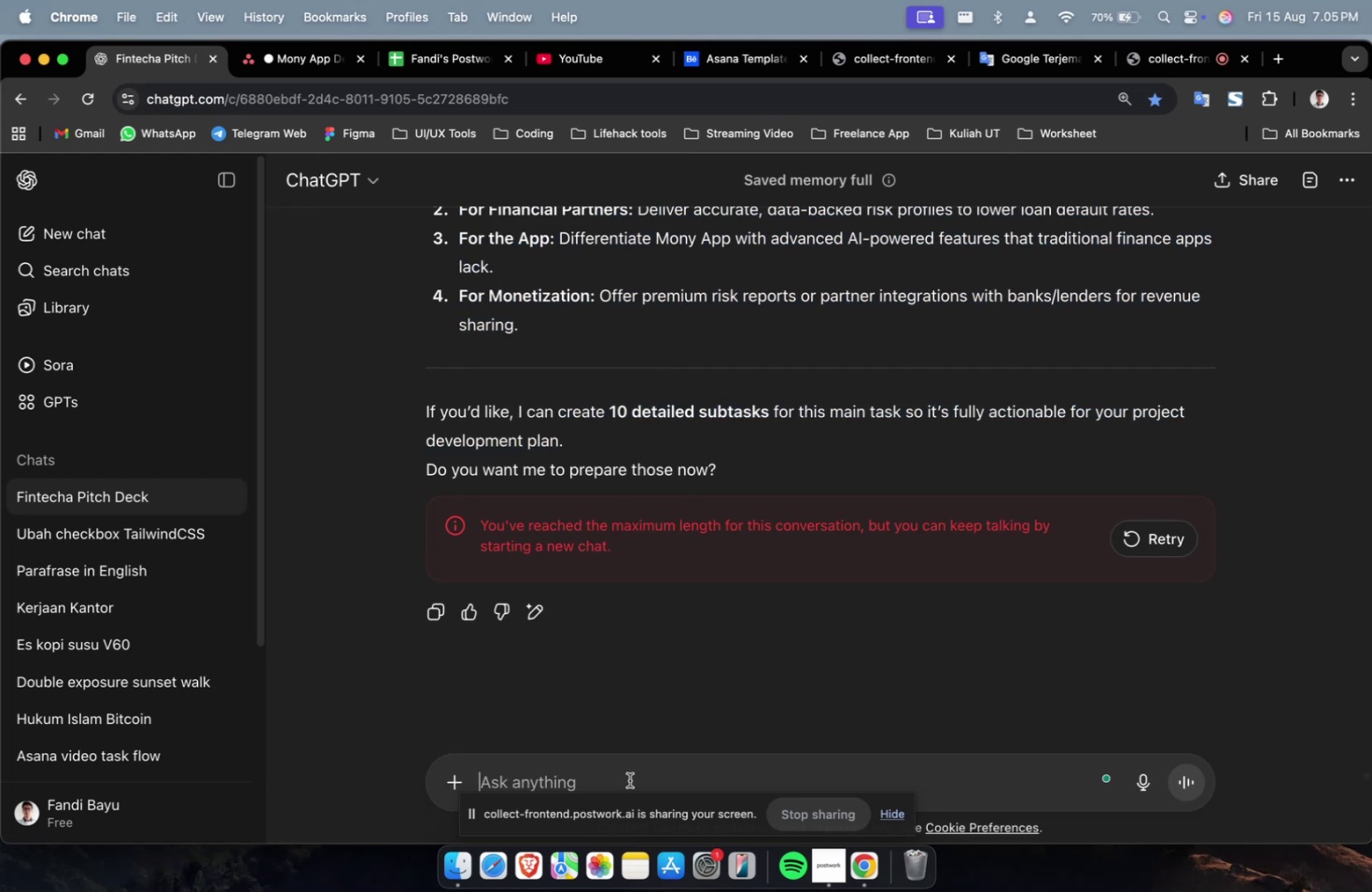 
type( with description, points and goals)
 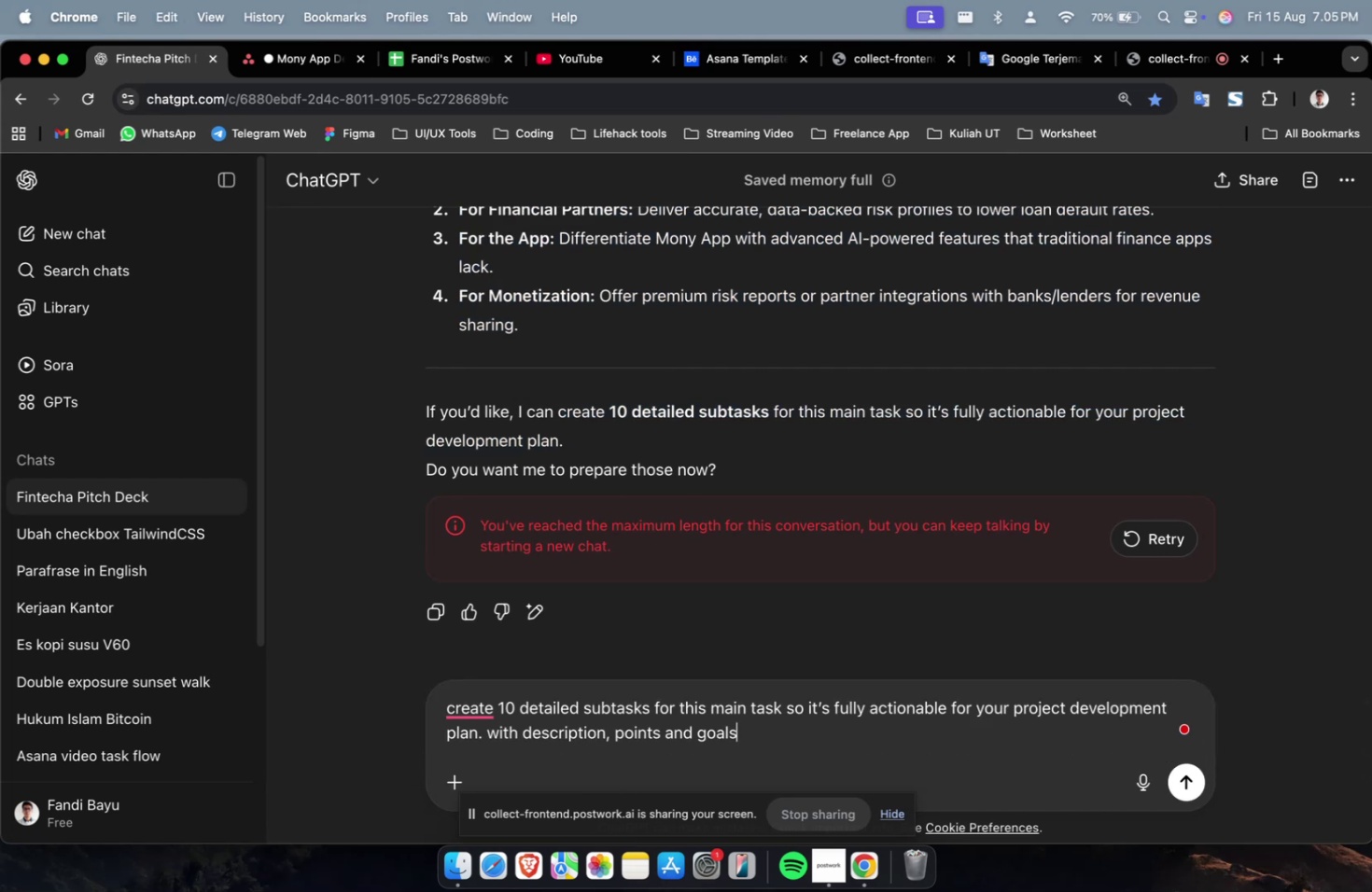 
key(Enter)
 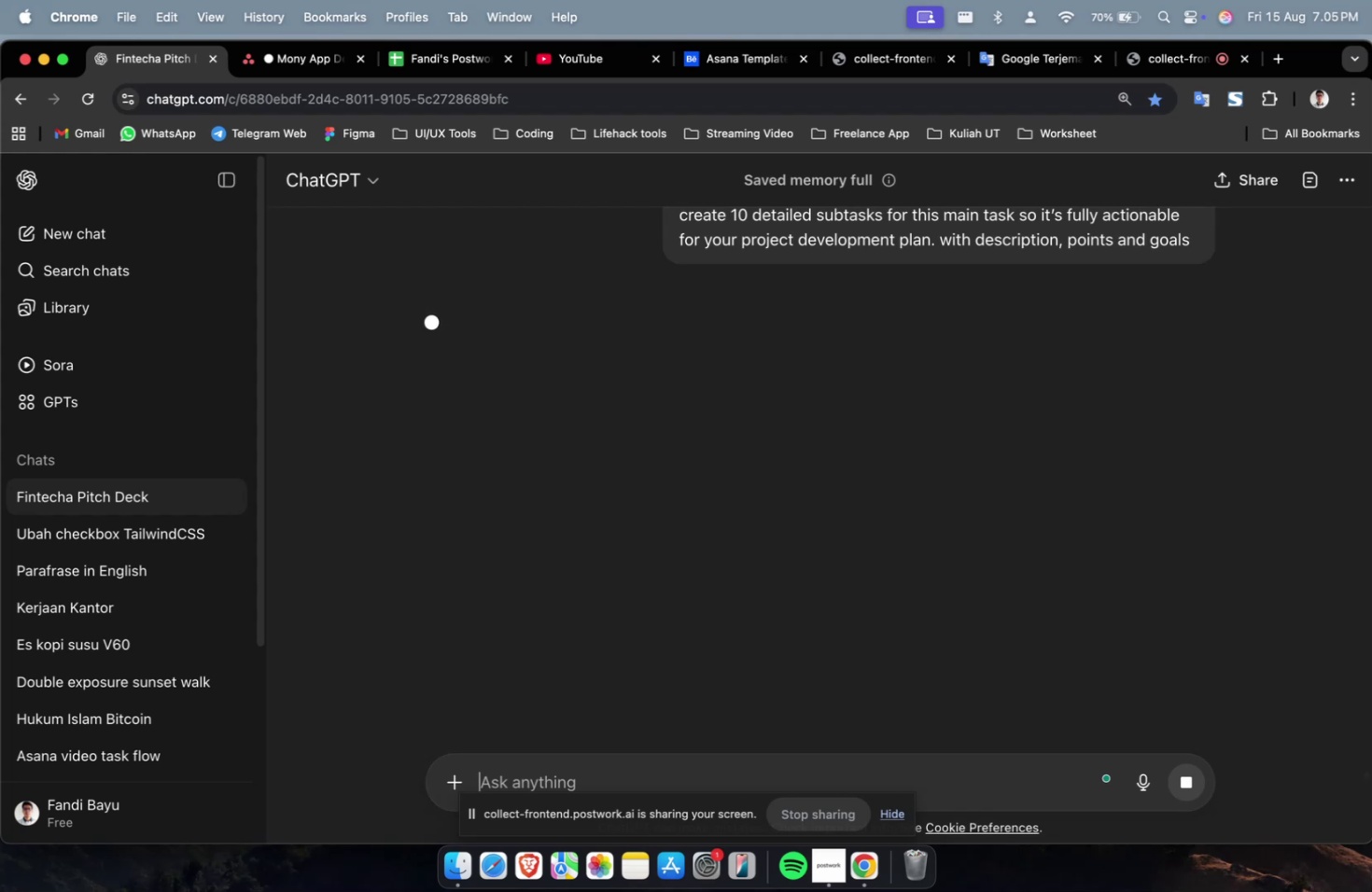 
wait(27.85)
 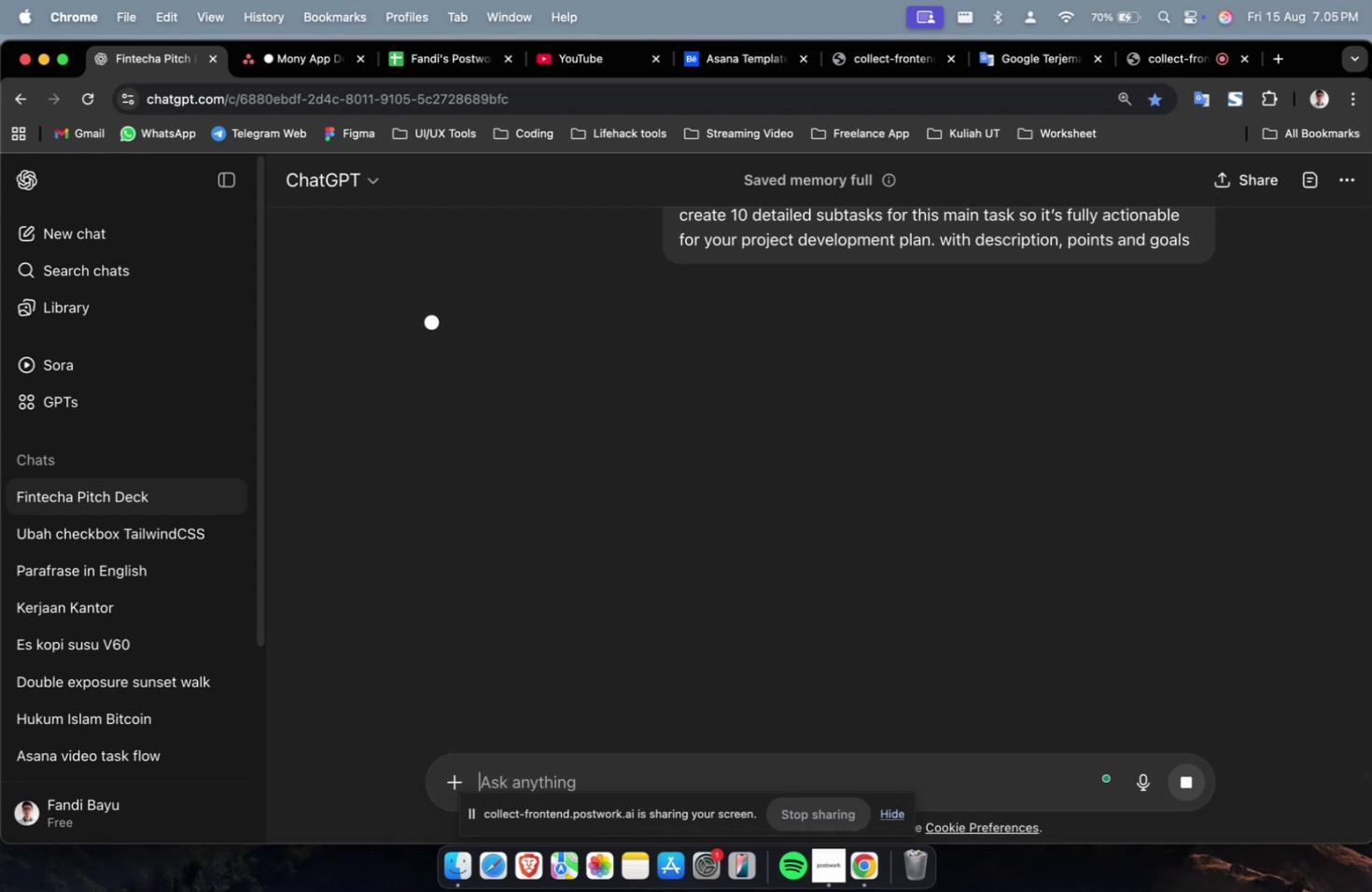 
scroll: coordinate [715, 619], scroll_direction: down, amount: 5.0
 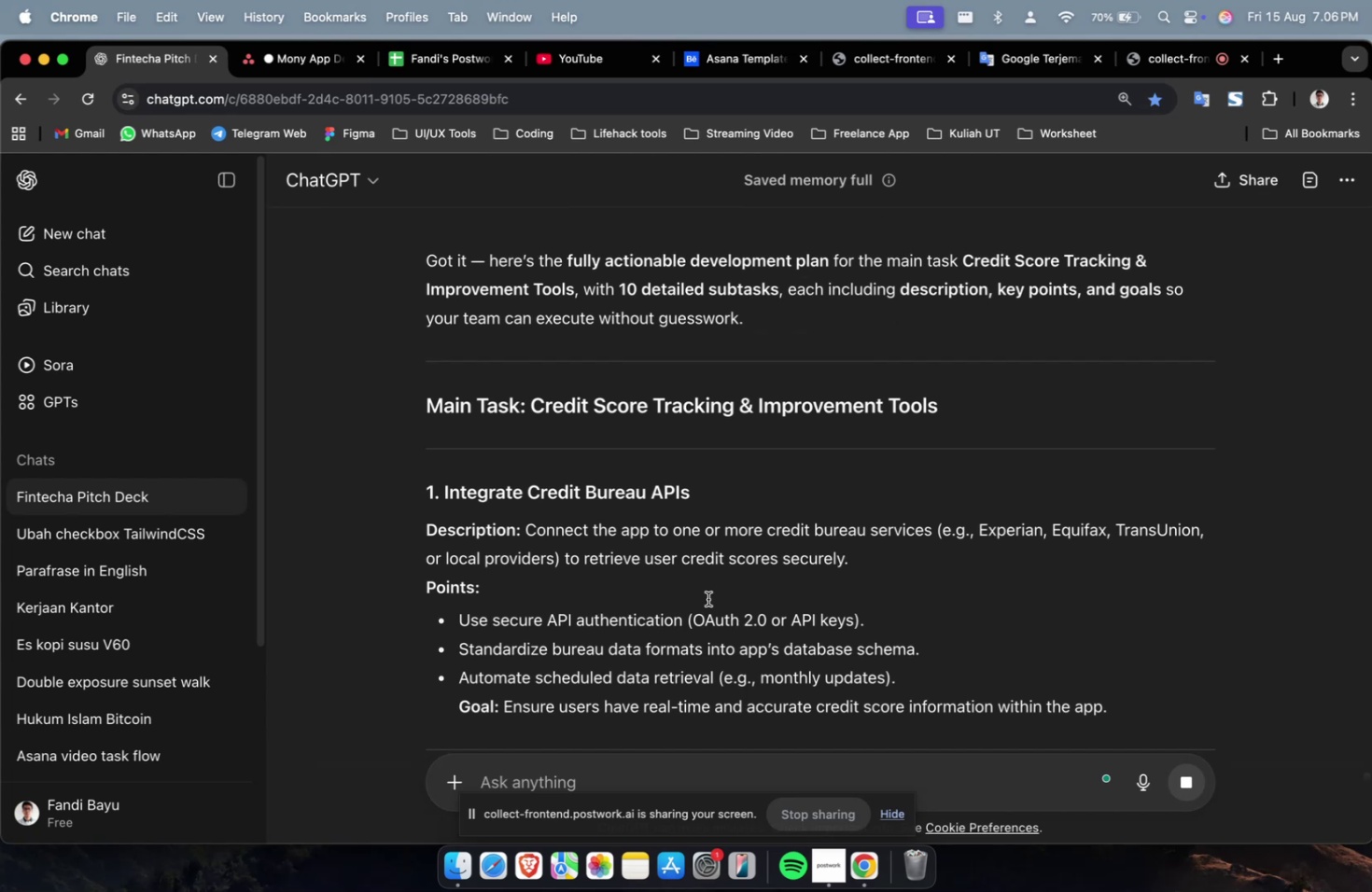 
wait(48.53)
 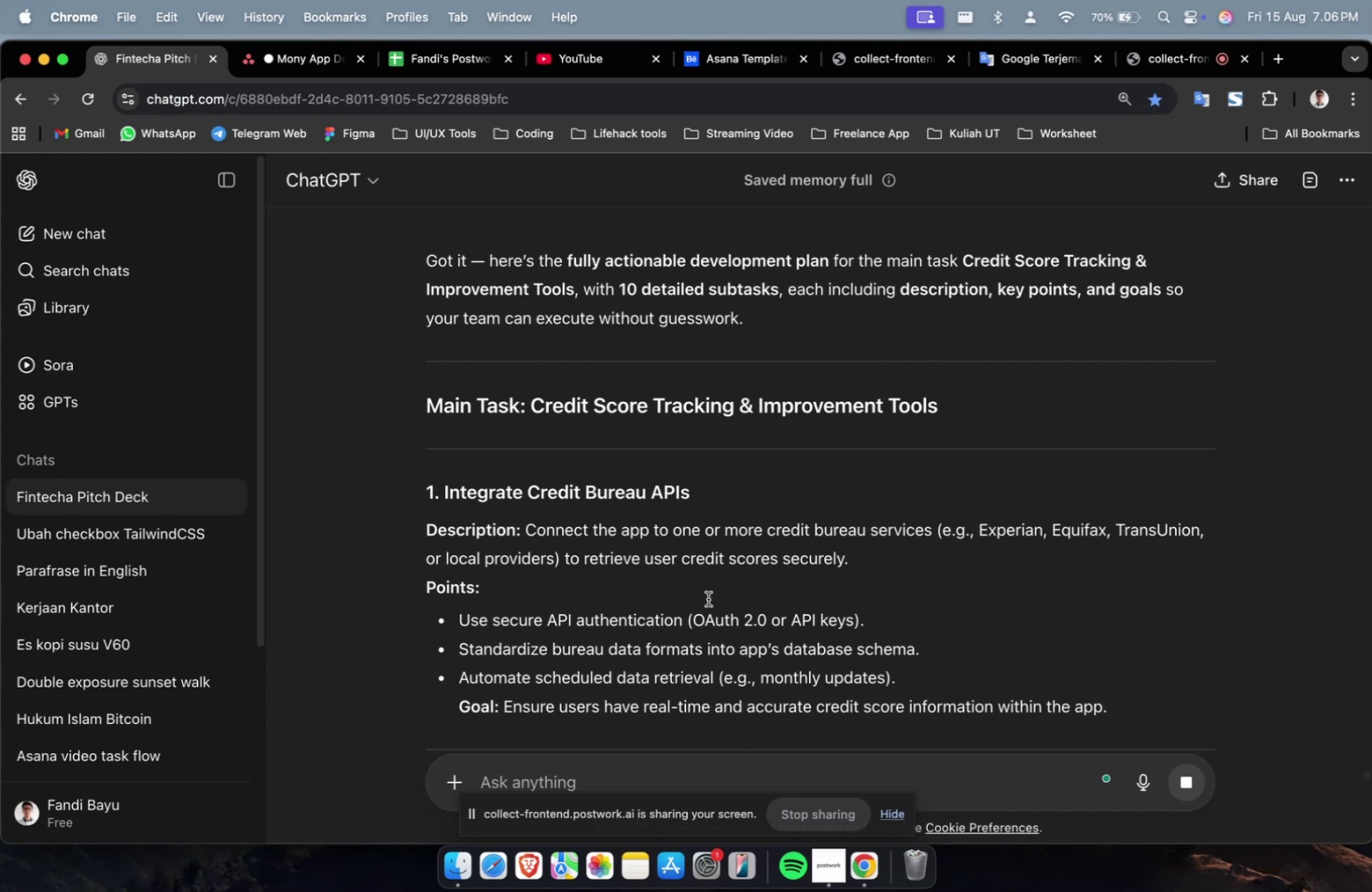 
scroll: coordinate [707, 598], scroll_direction: down, amount: 3.0
 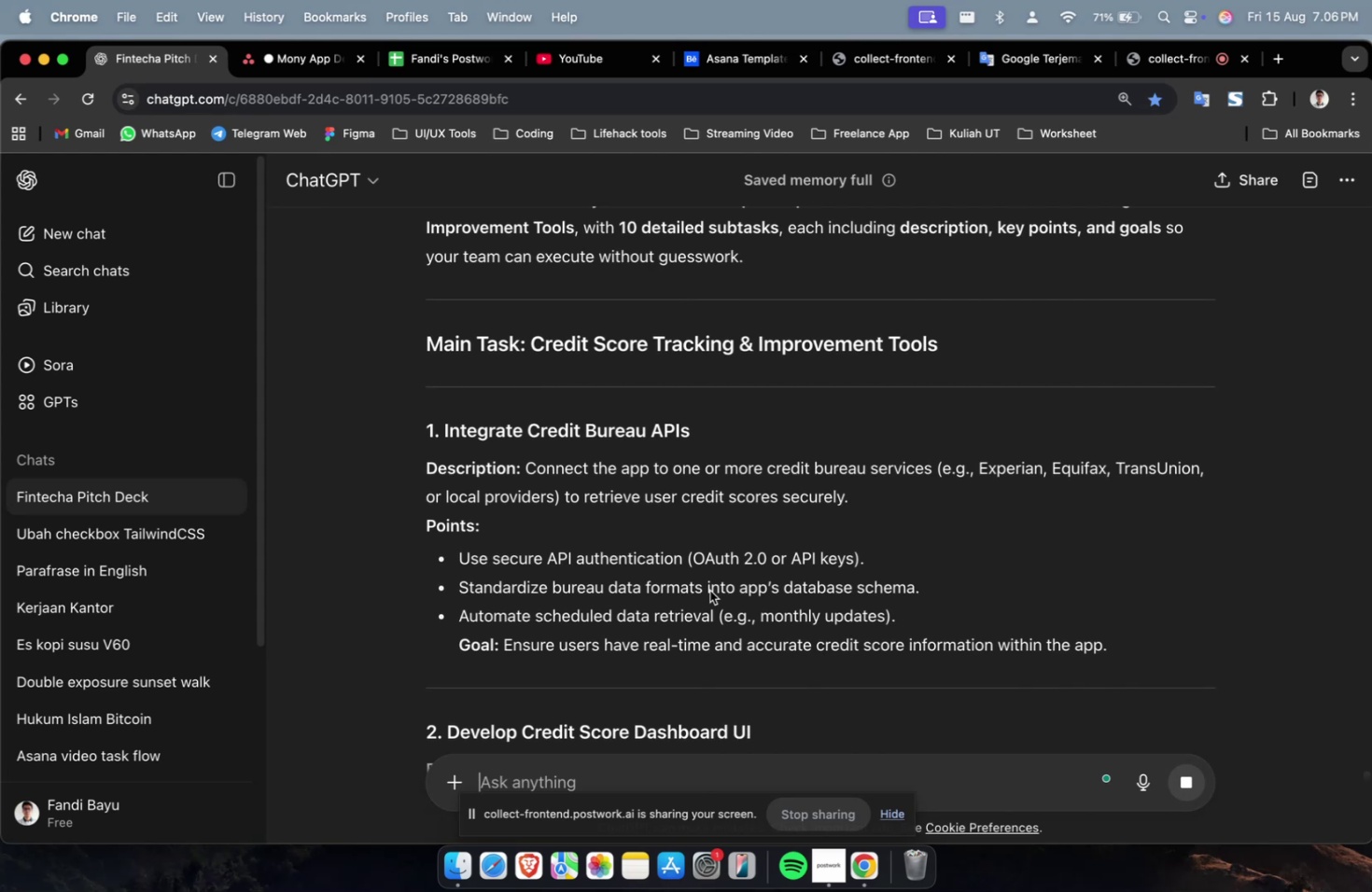 
wait(7.67)
 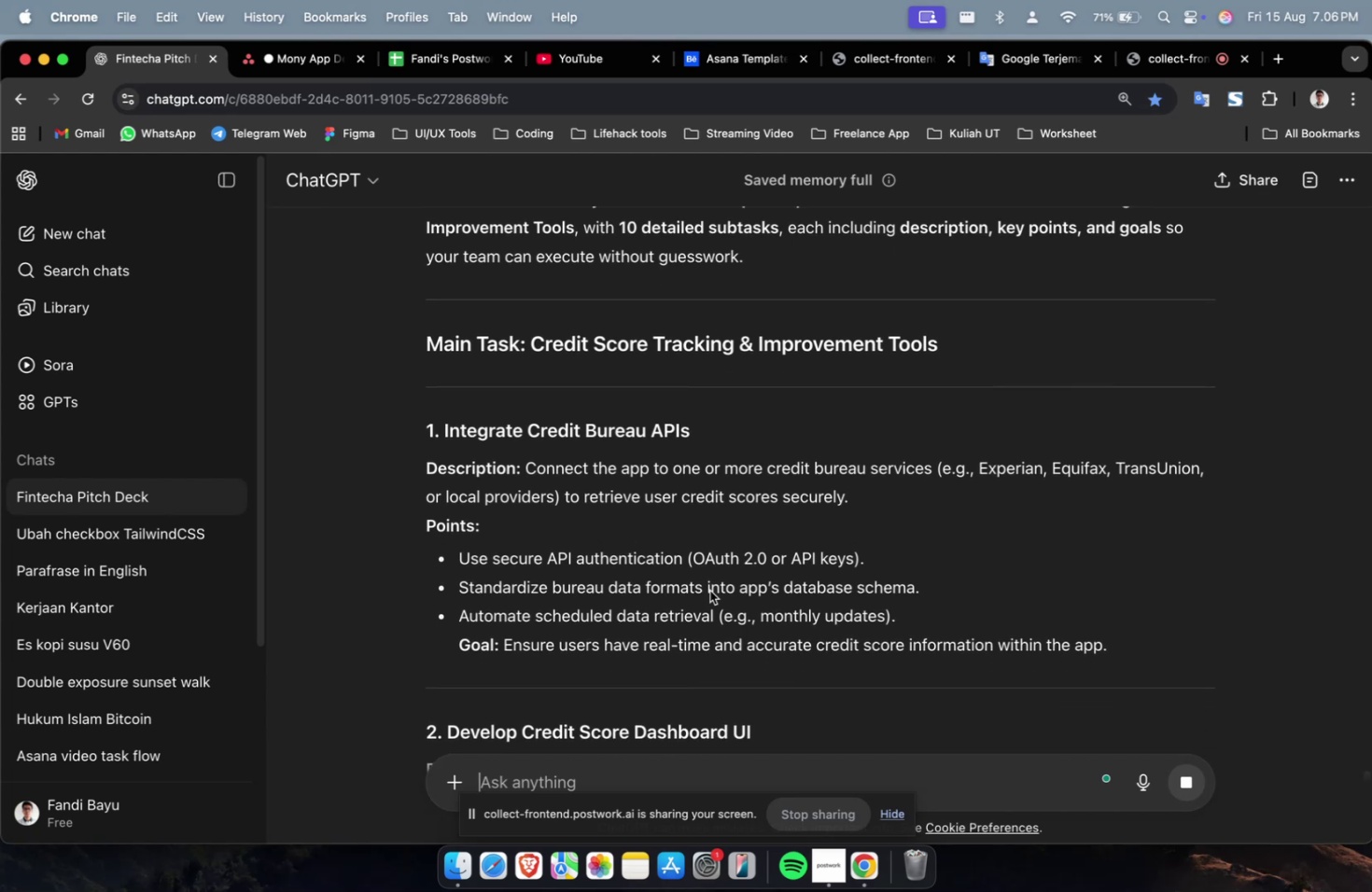 
scroll: coordinate [709, 590], scroll_direction: down, amount: 2.0
 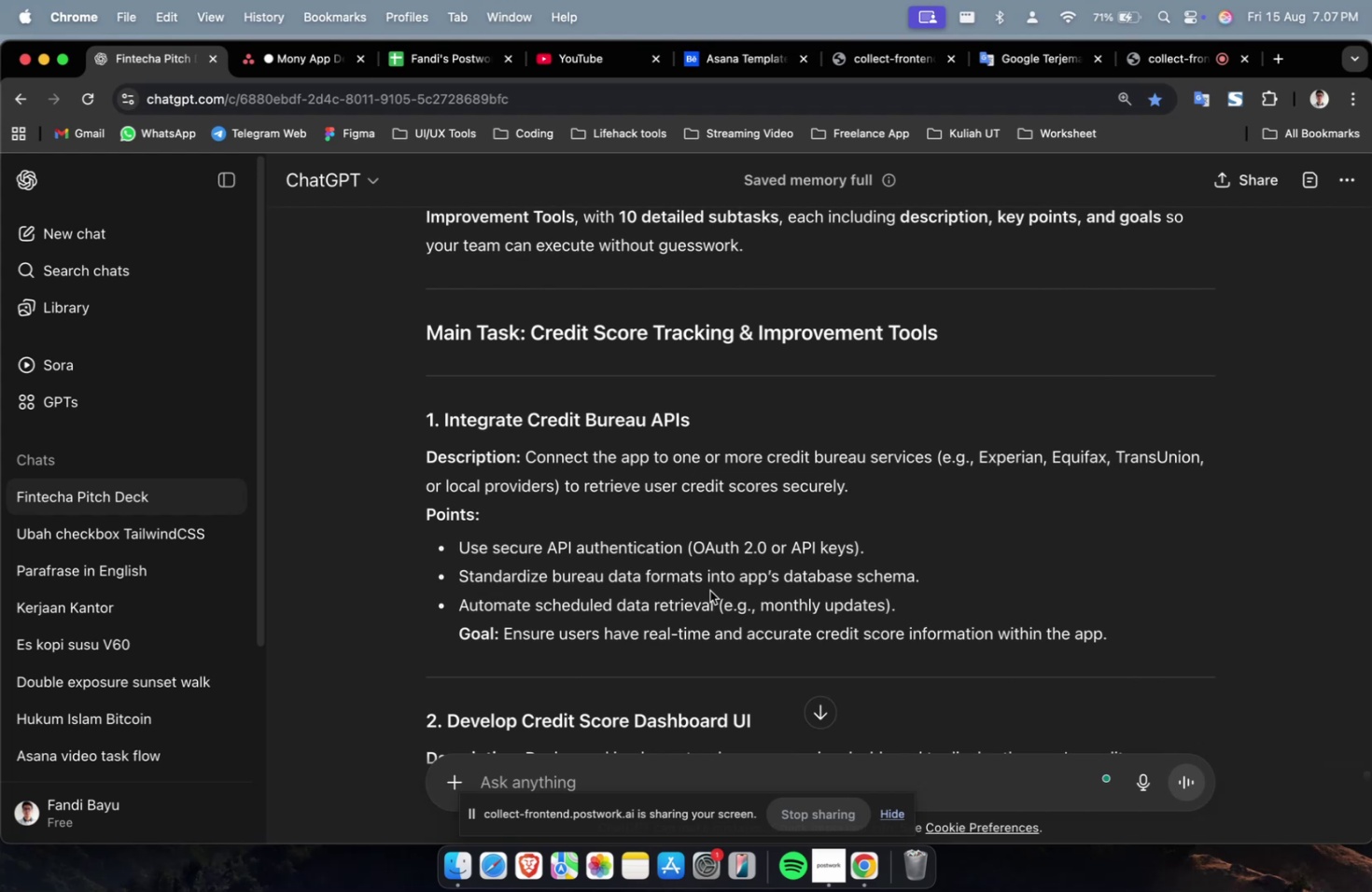 
wait(9.82)
 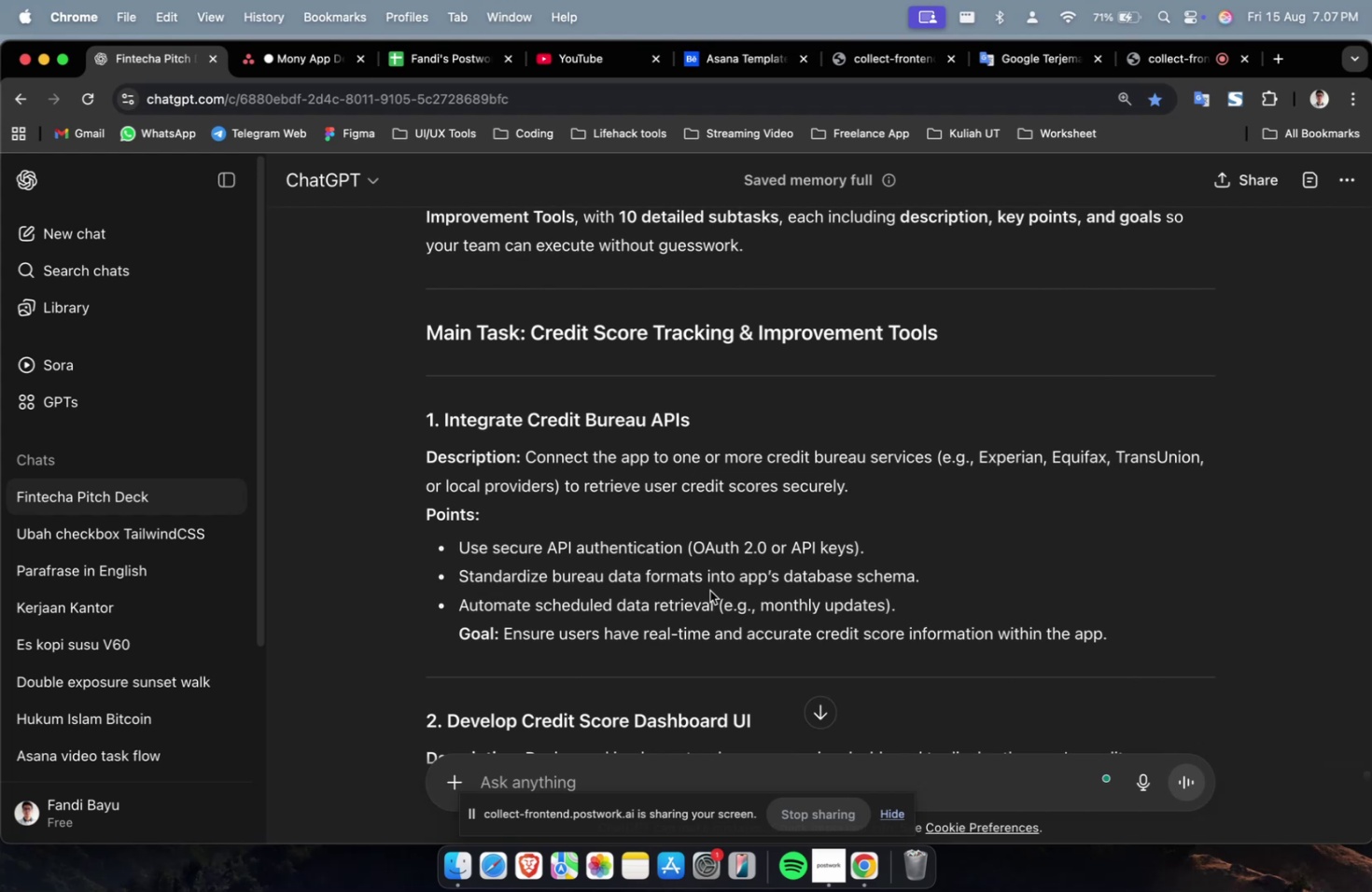 
scroll: coordinate [724, 585], scroll_direction: down, amount: 2.0
 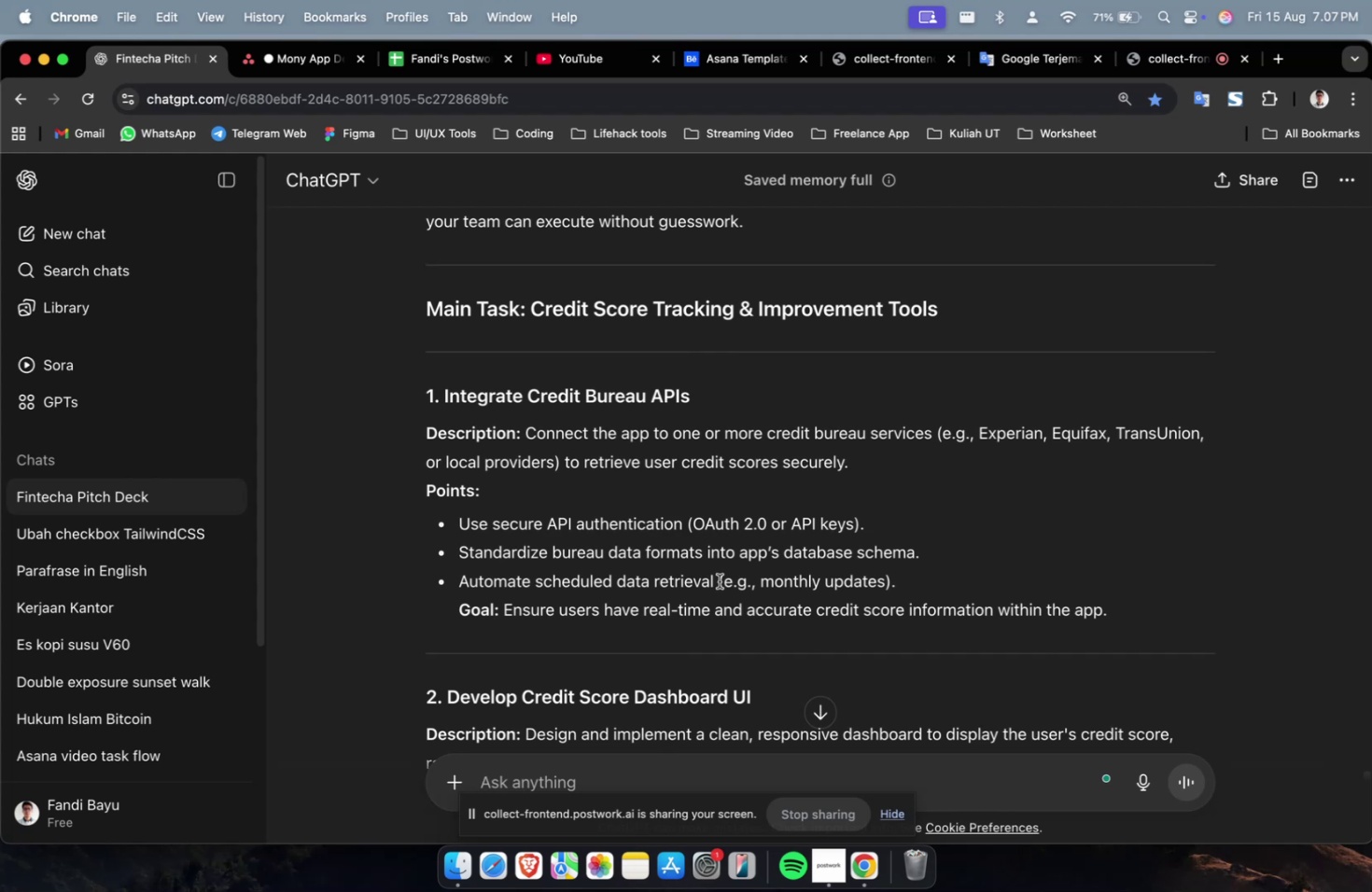 
wait(25.7)
 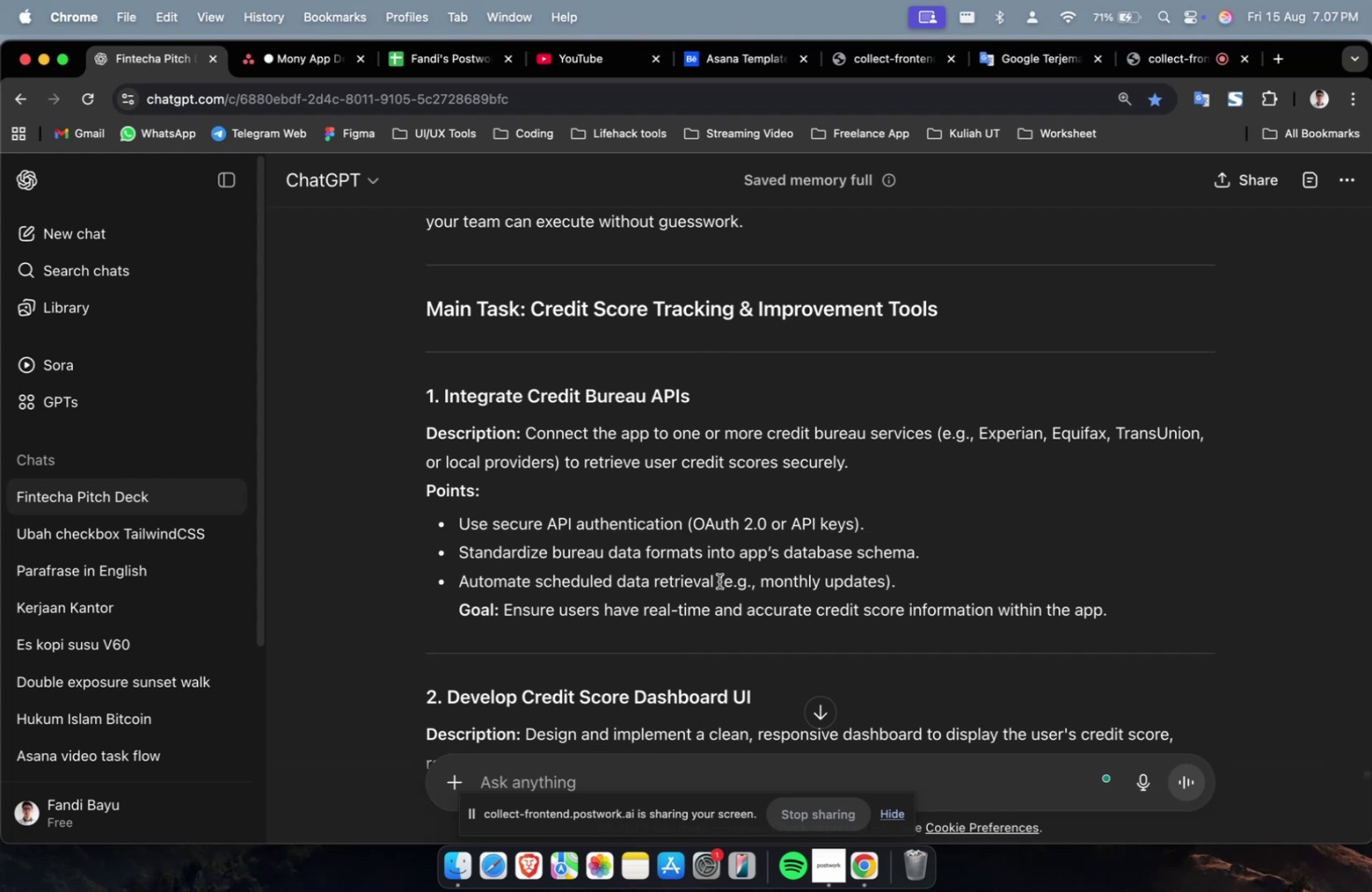 
scroll: coordinate [679, 486], scroll_direction: down, amount: 3.0
 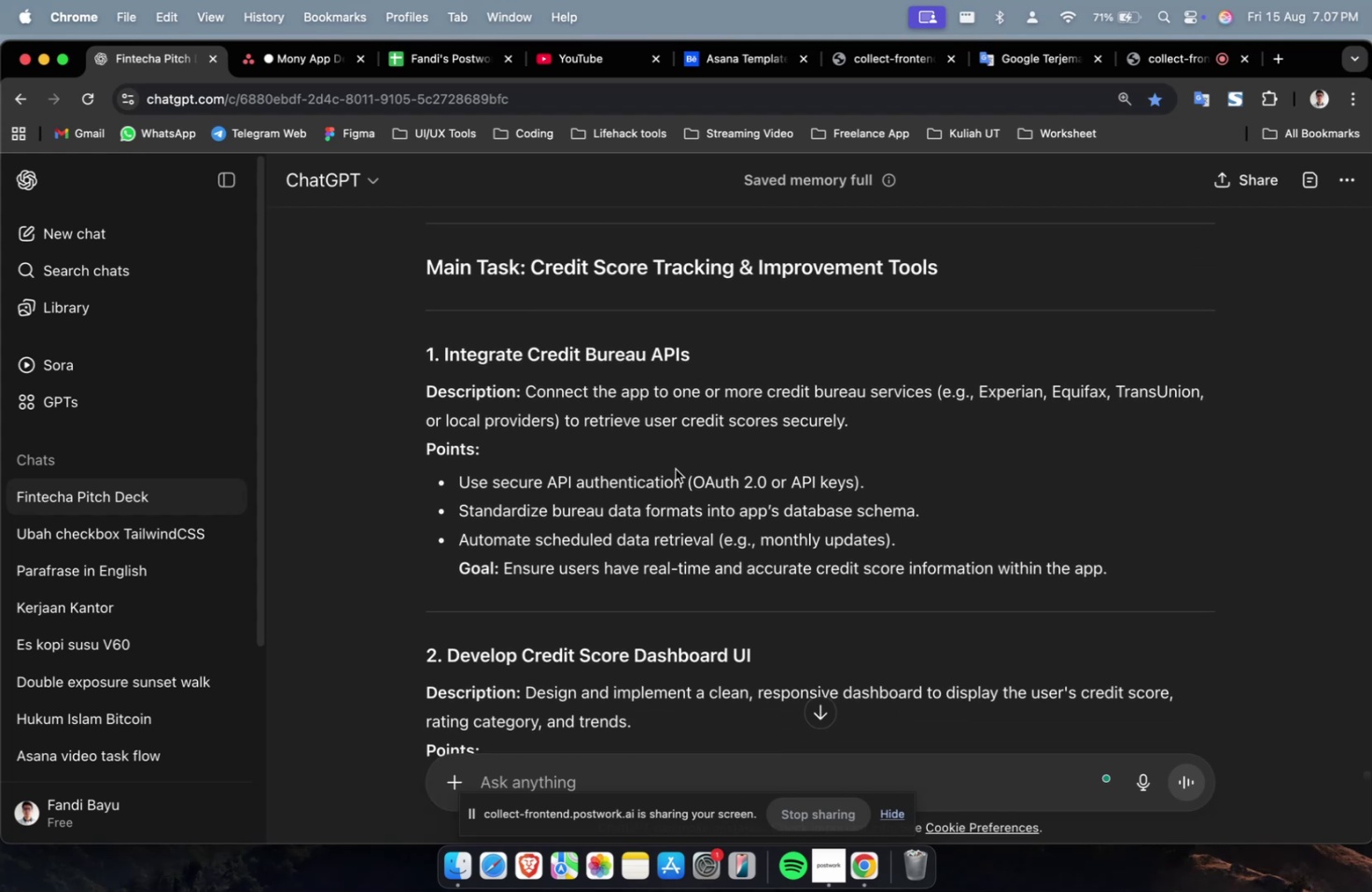 
wait(6.63)
 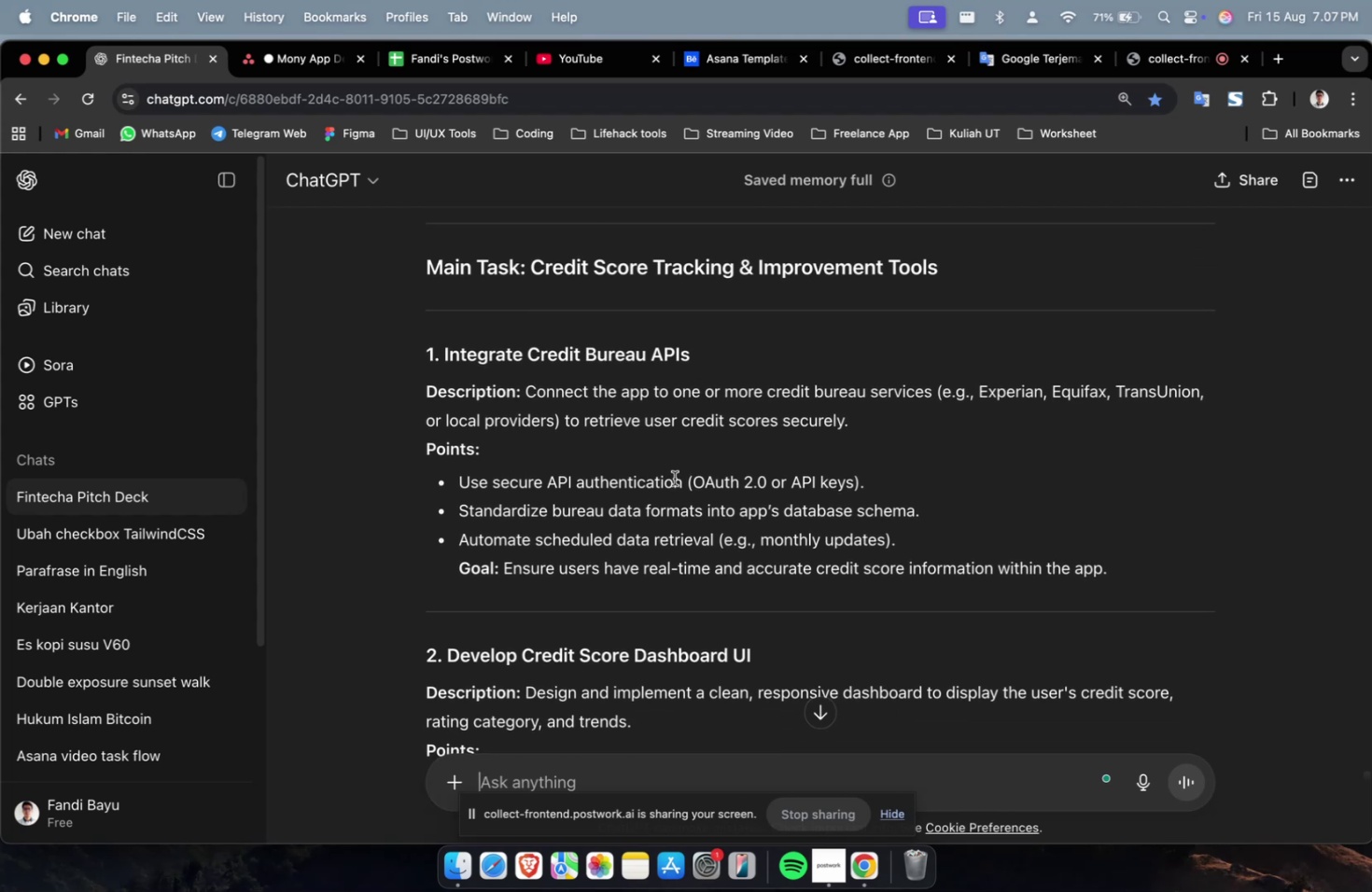 
scroll: coordinate [675, 467], scroll_direction: down, amount: 2.0
 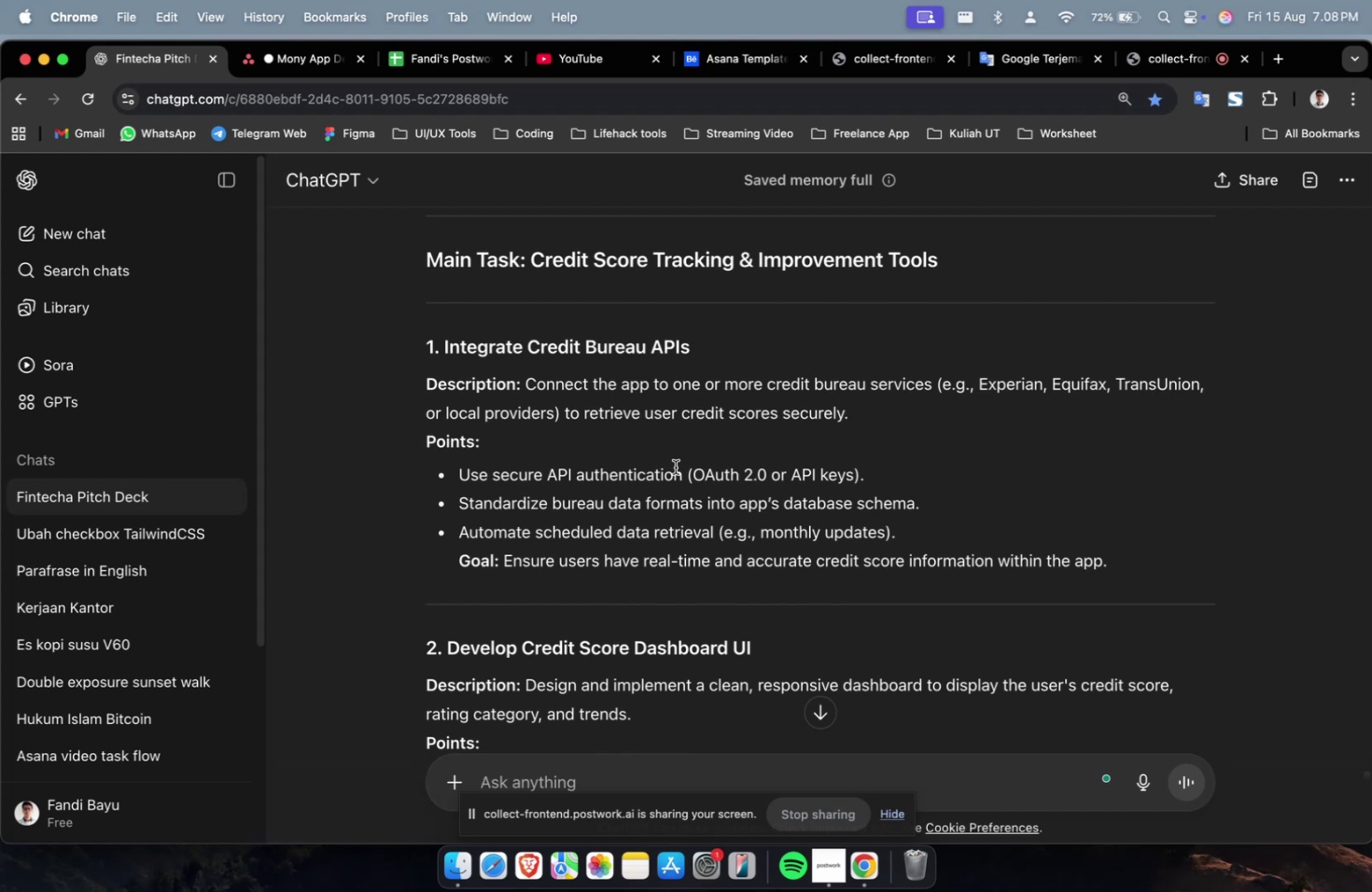 
wait(17.85)
 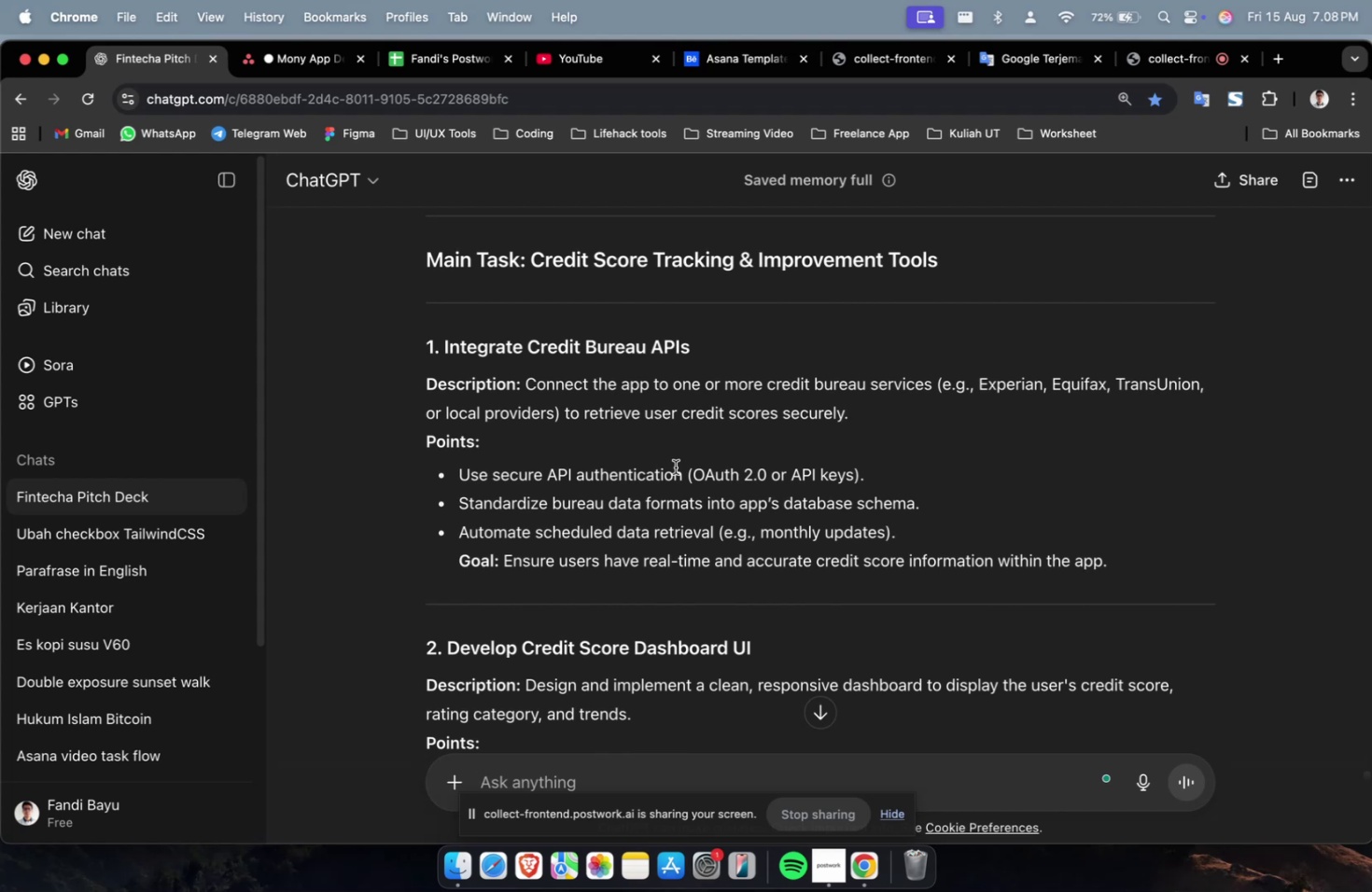 
scroll: coordinate [675, 467], scroll_direction: down, amount: 3.0
 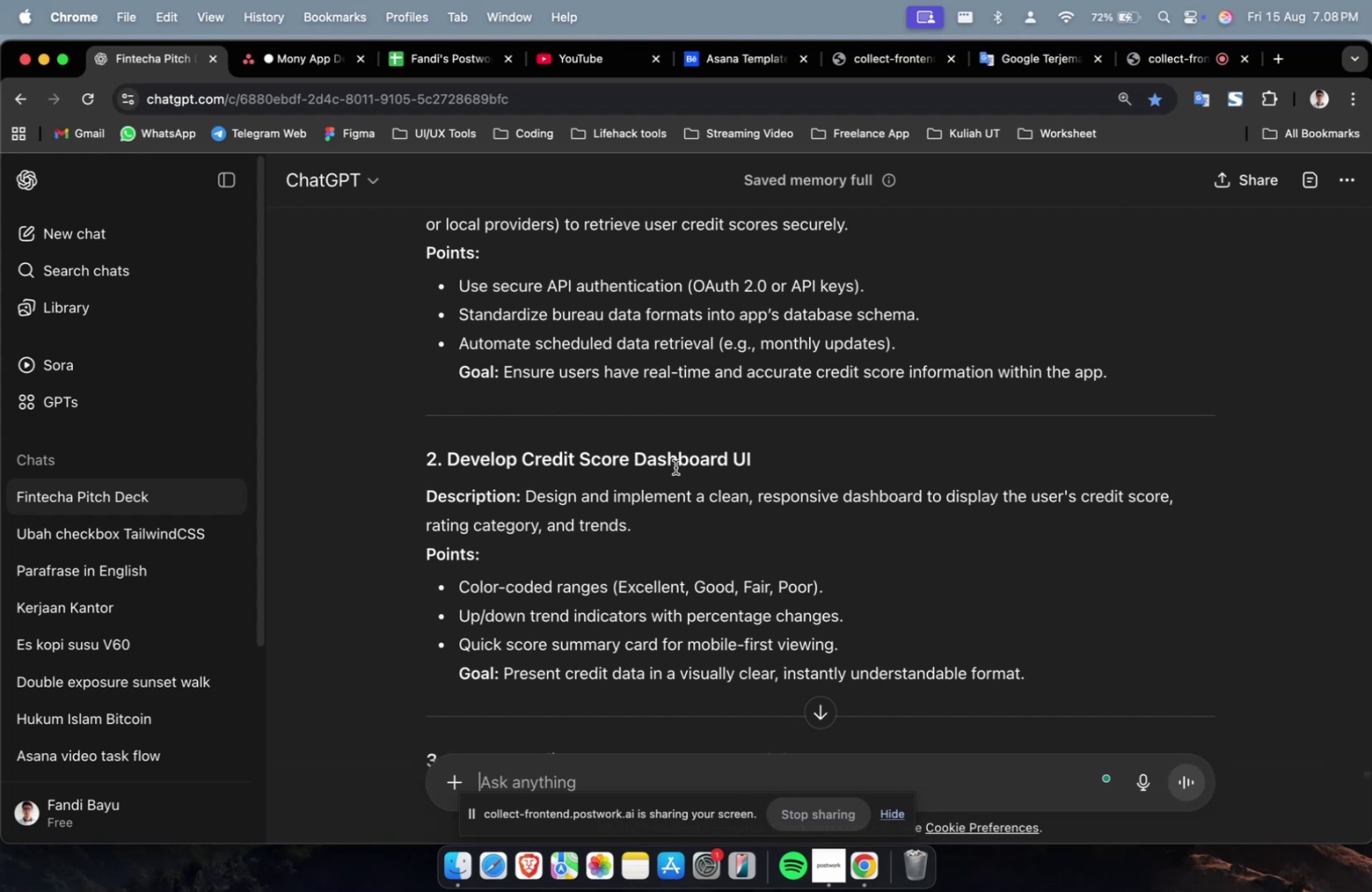 
wait(31.28)
 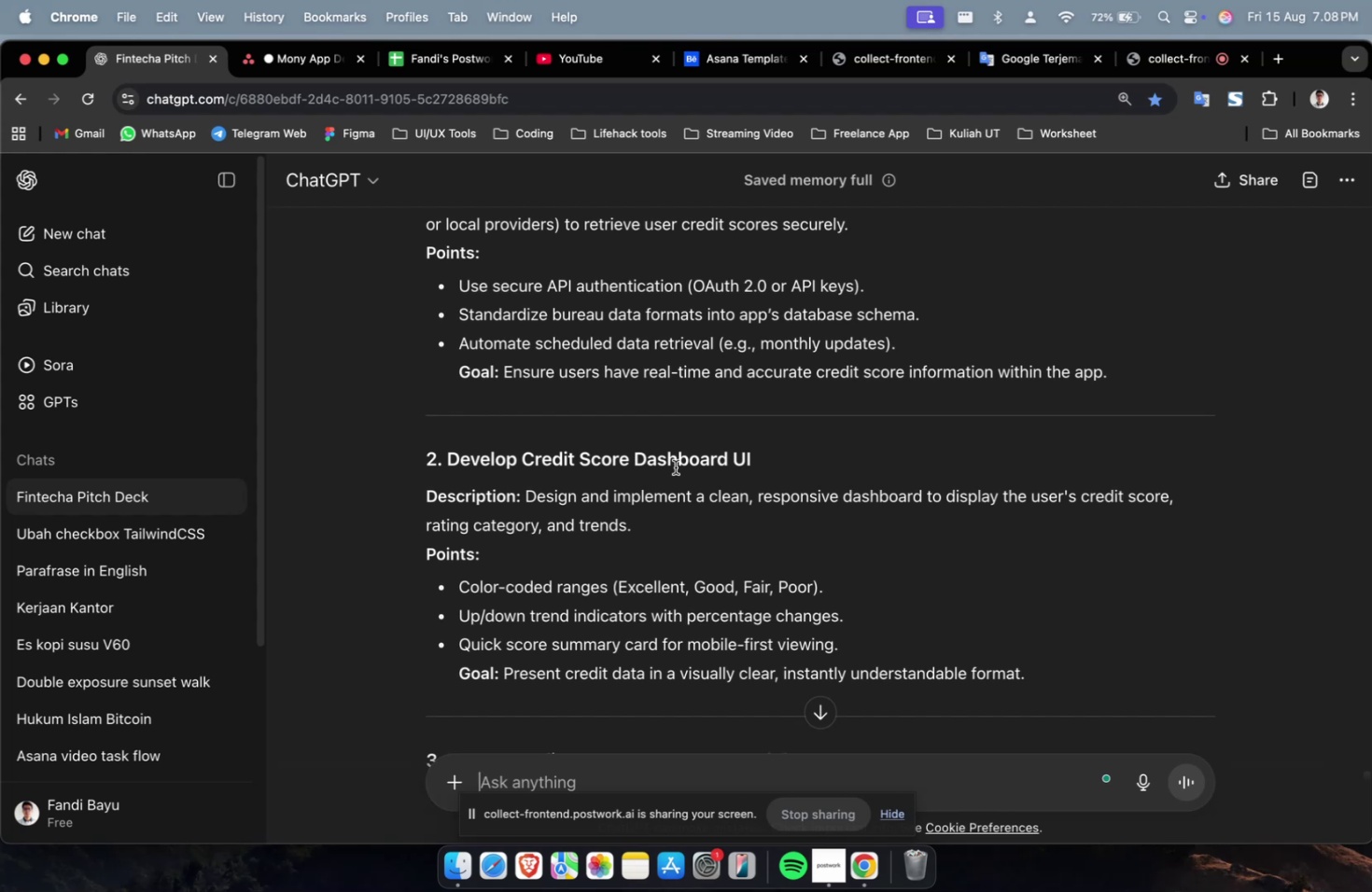 
scroll: coordinate [686, 448], scroll_direction: up, amount: 7.0
 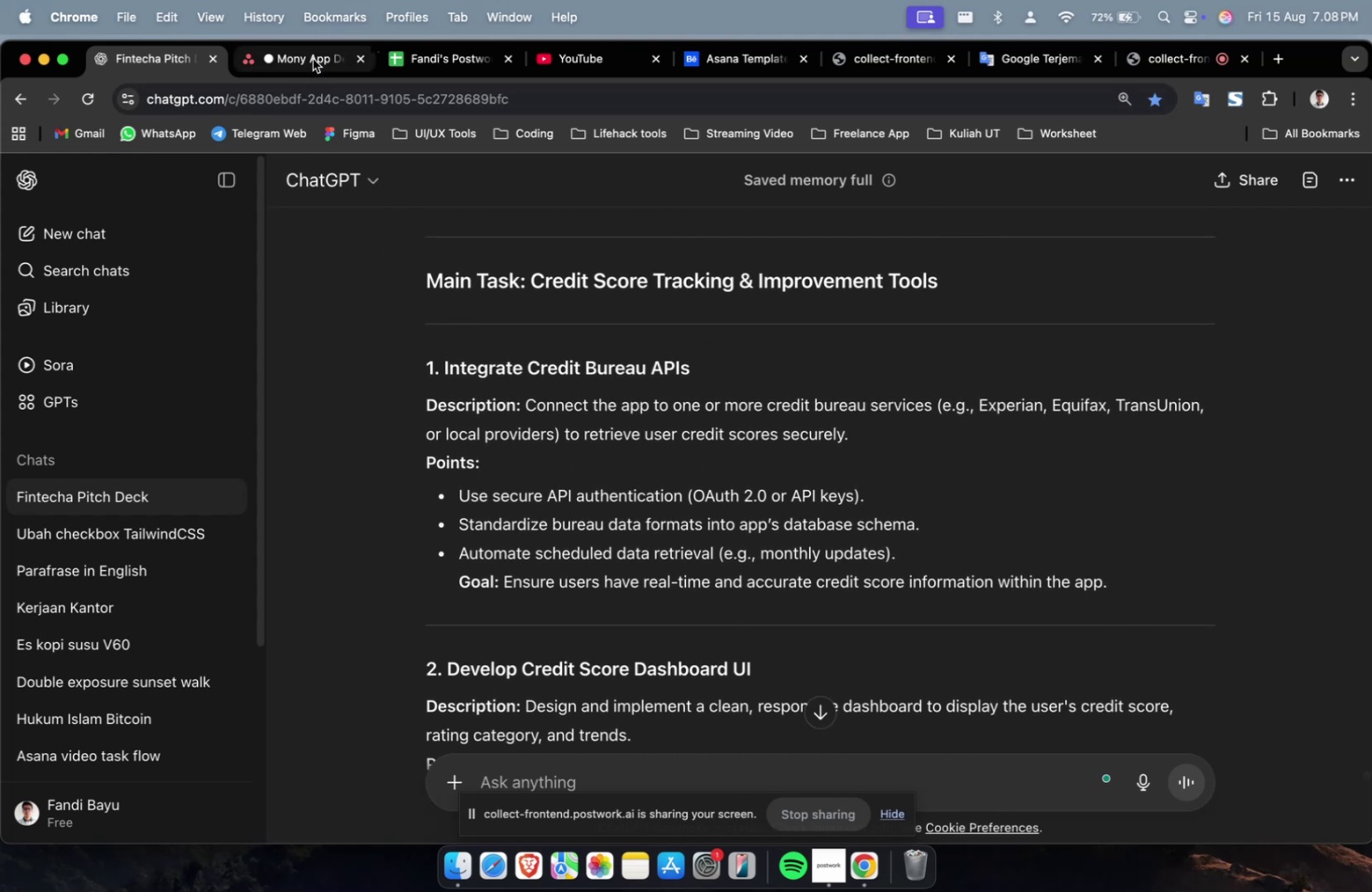 
left_click([313, 59])
 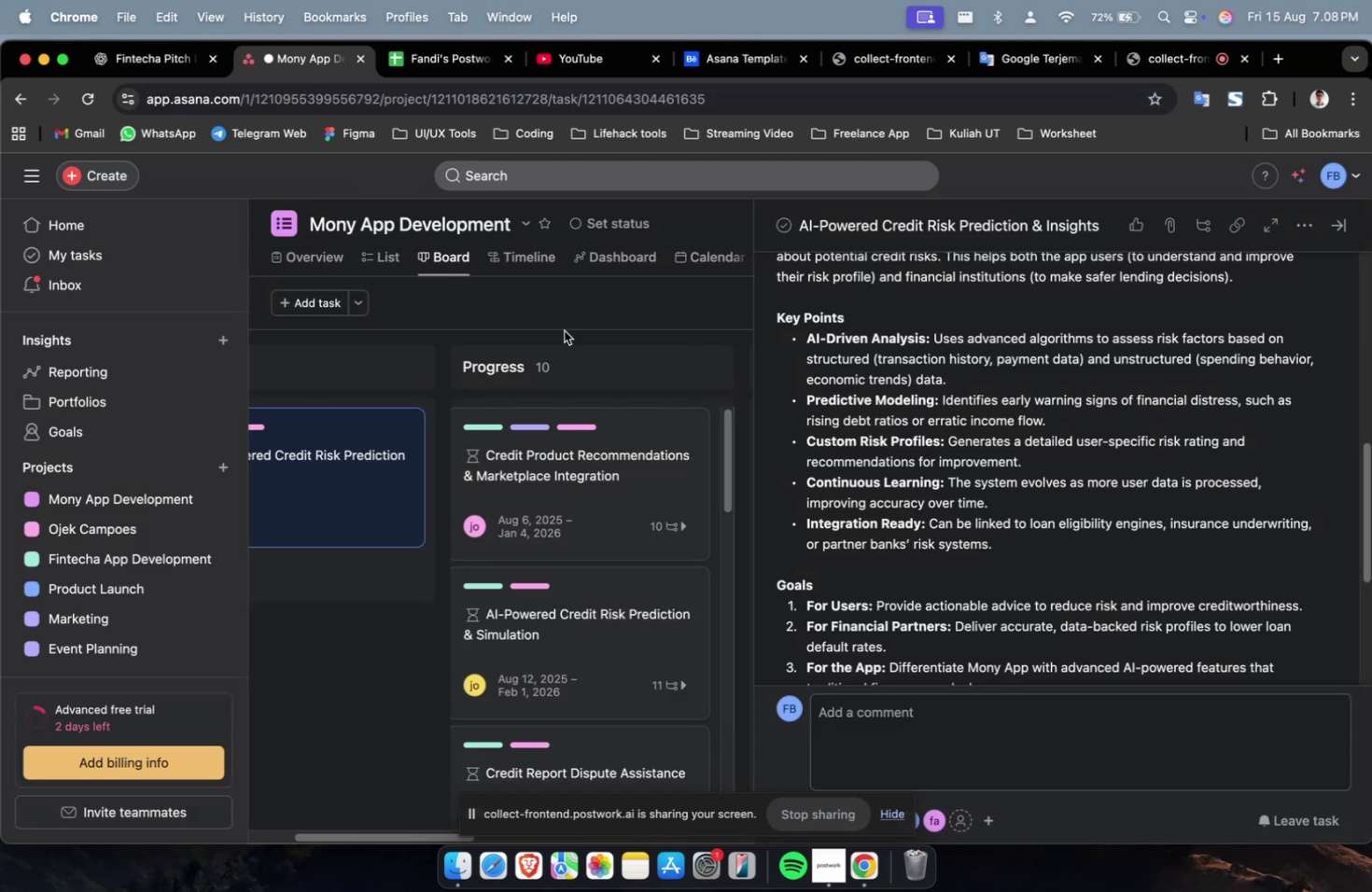 
scroll: coordinate [850, 462], scroll_direction: down, amount: 28.0
 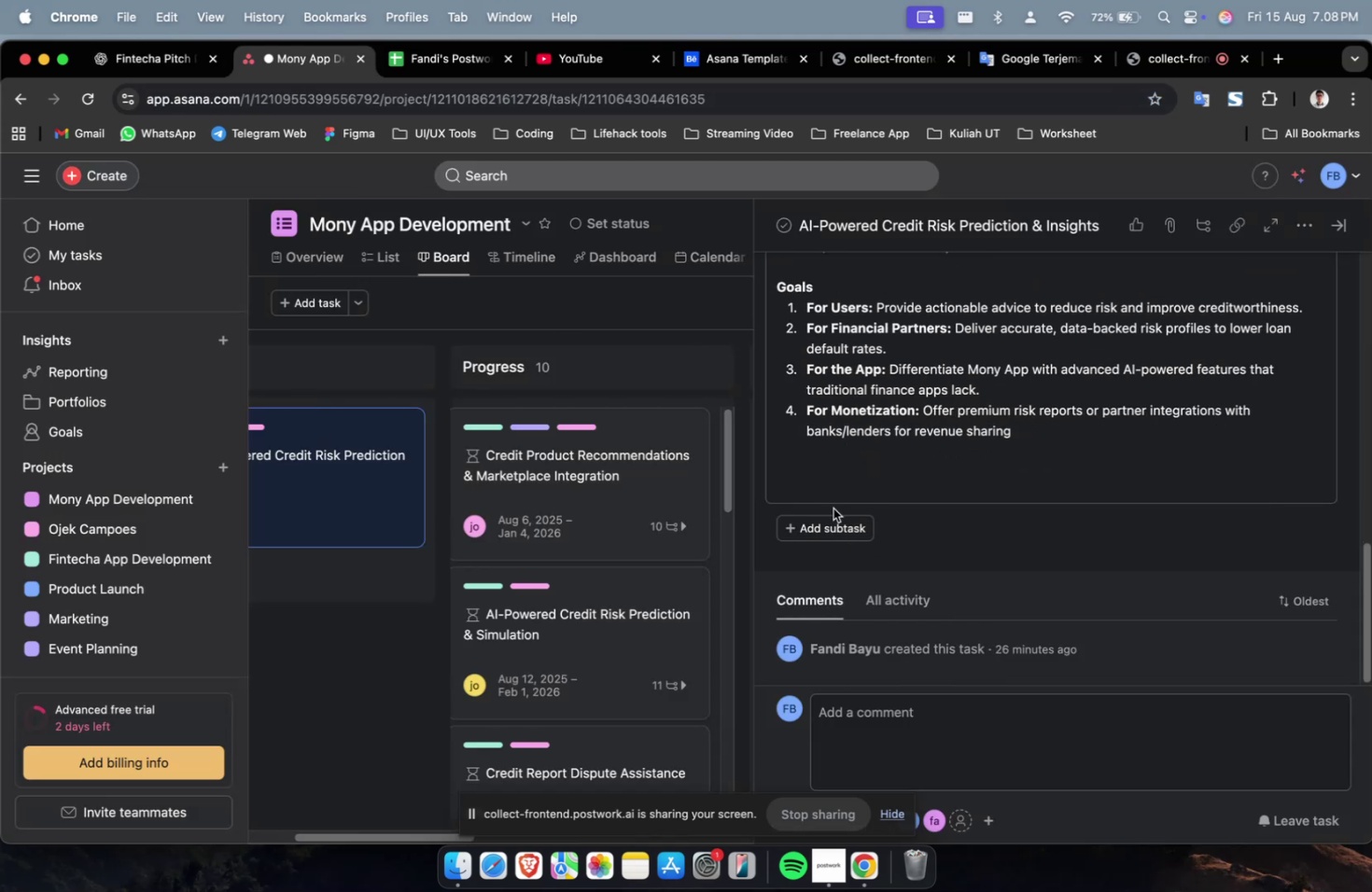 
left_click([833, 517])
 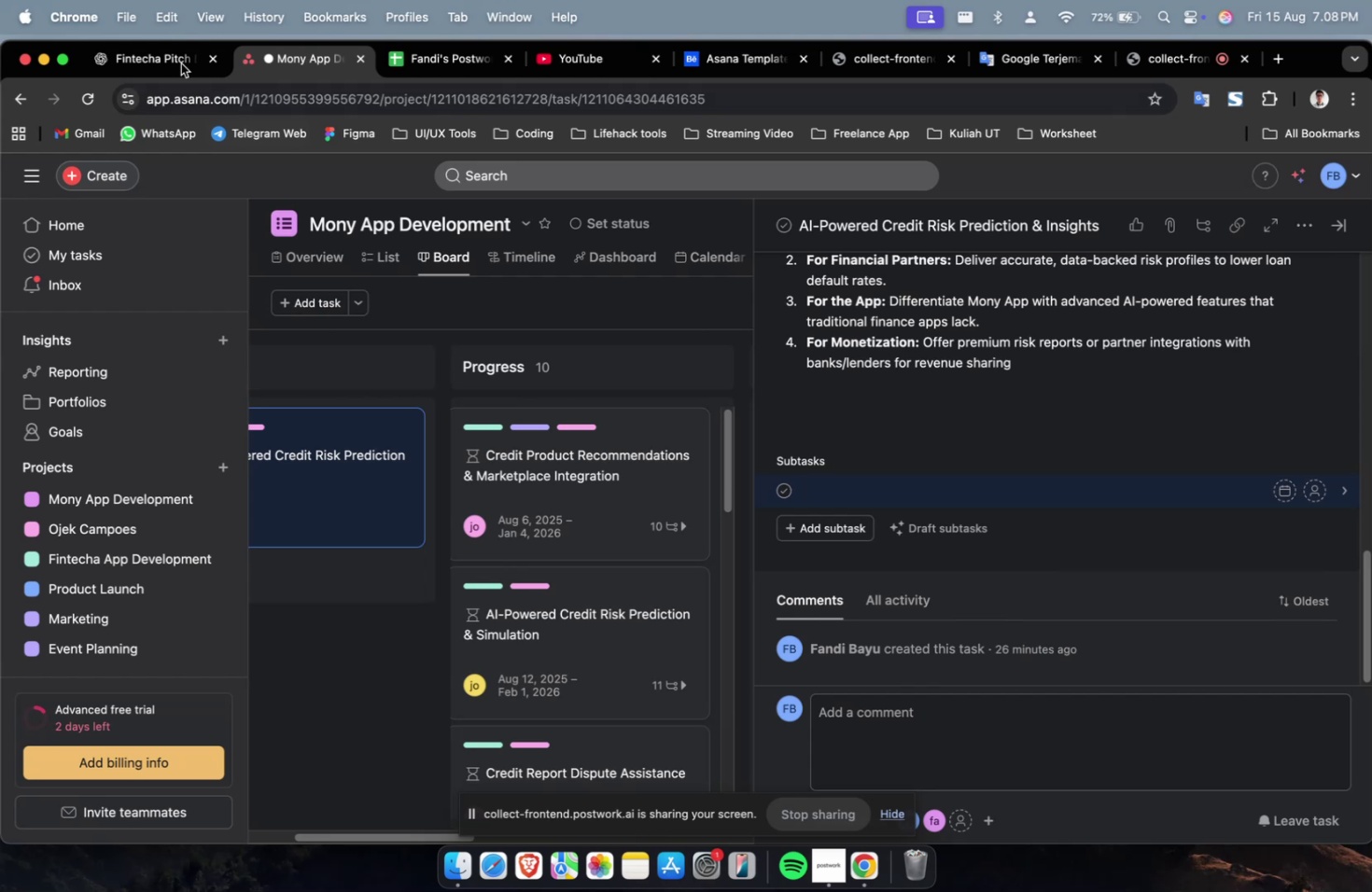 
left_click([156, 48])
 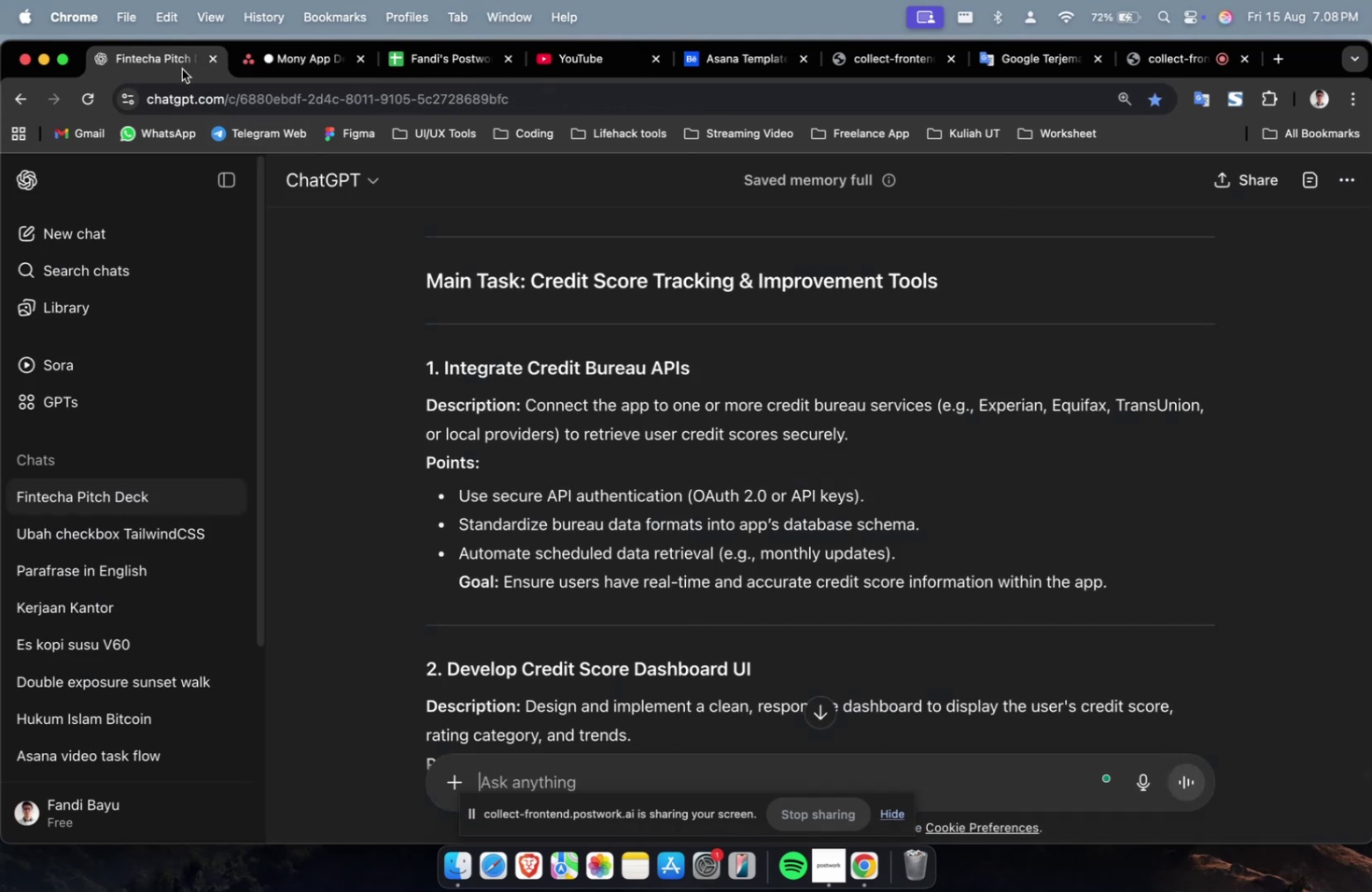 
wait(10.45)
 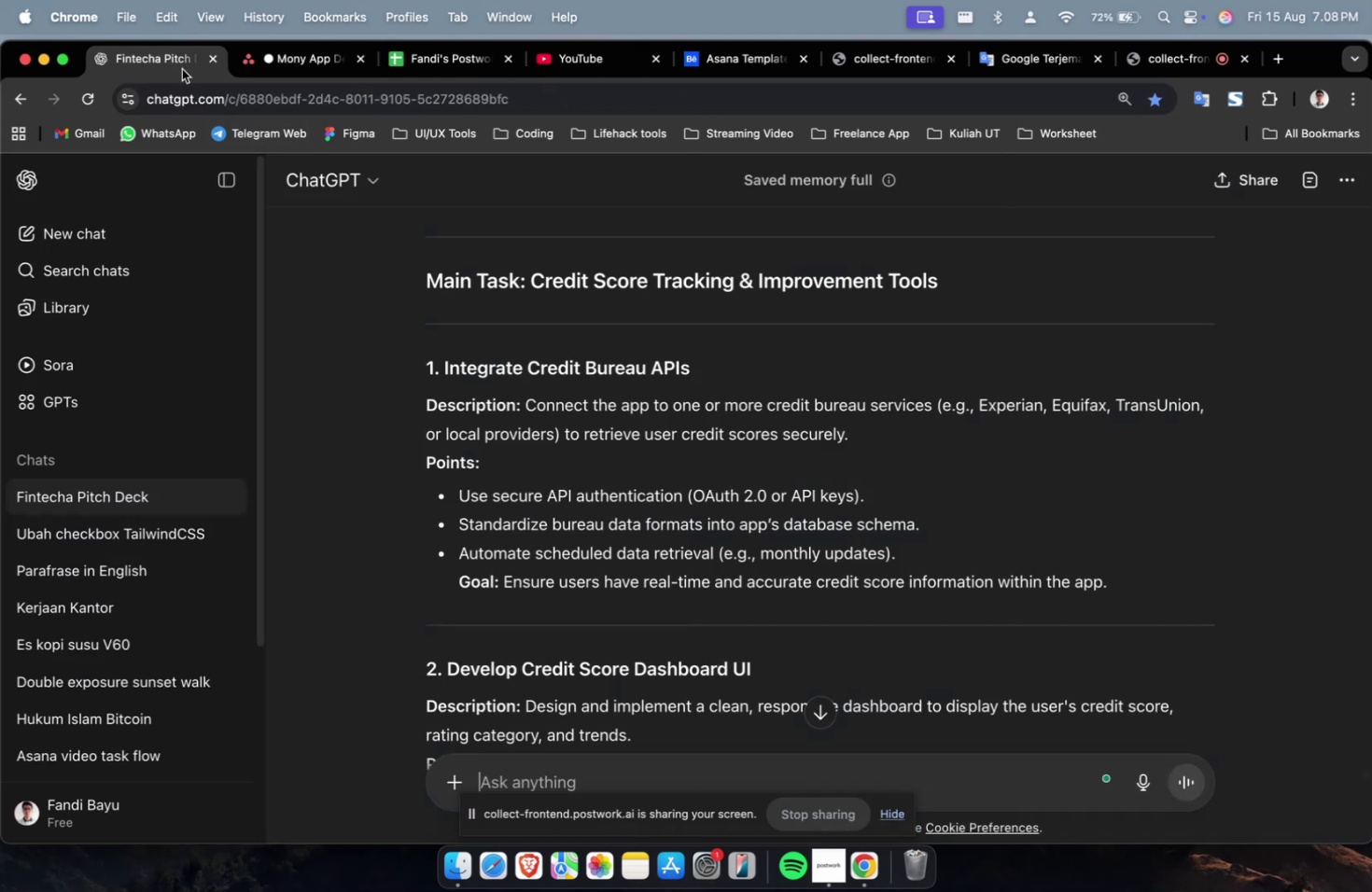 
scroll: coordinate [182, 69], scroll_direction: down, amount: 2.0
 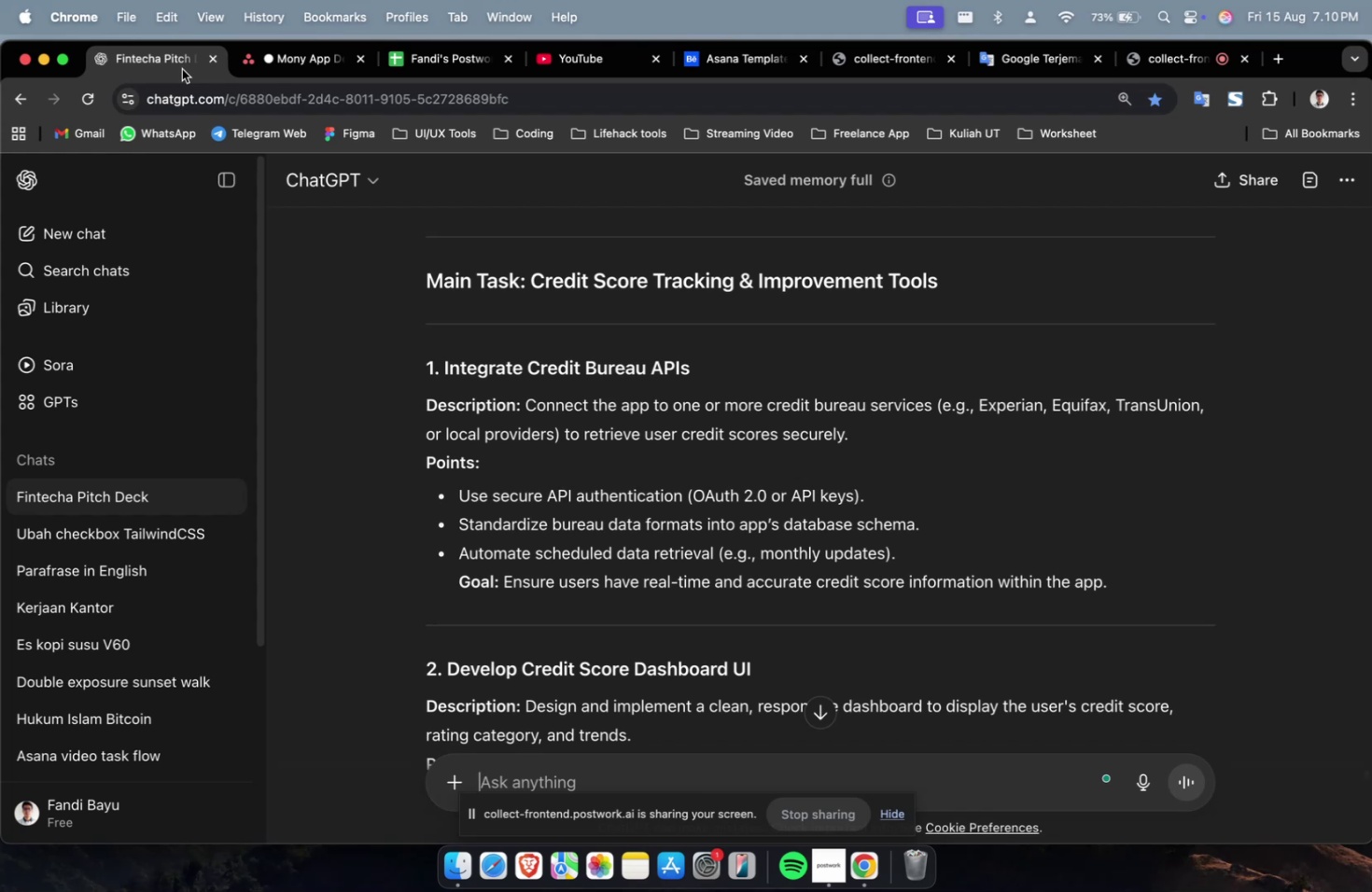 
wait(75.68)
 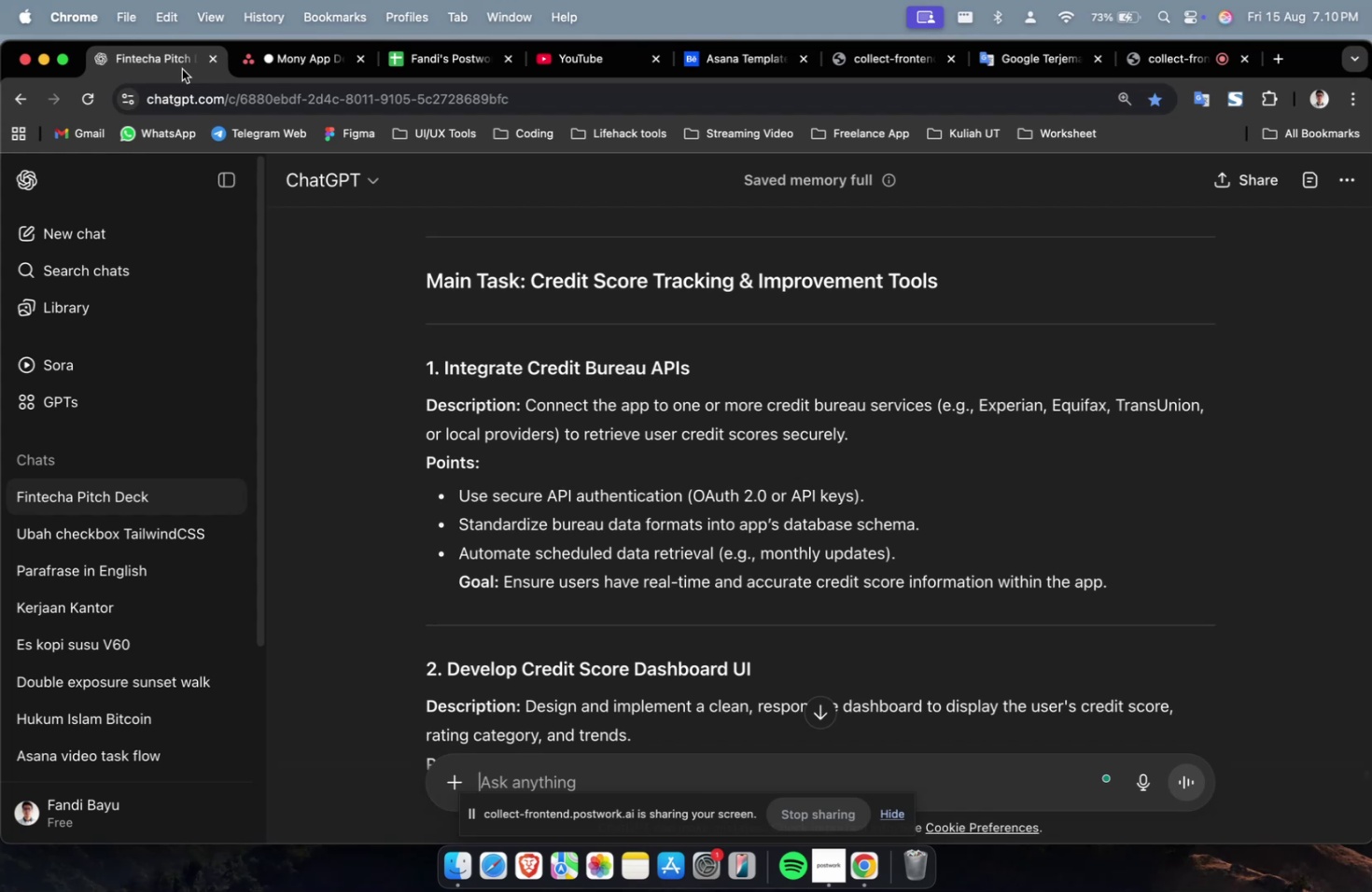 
scroll: coordinate [609, 355], scroll_direction: down, amount: 12.0
 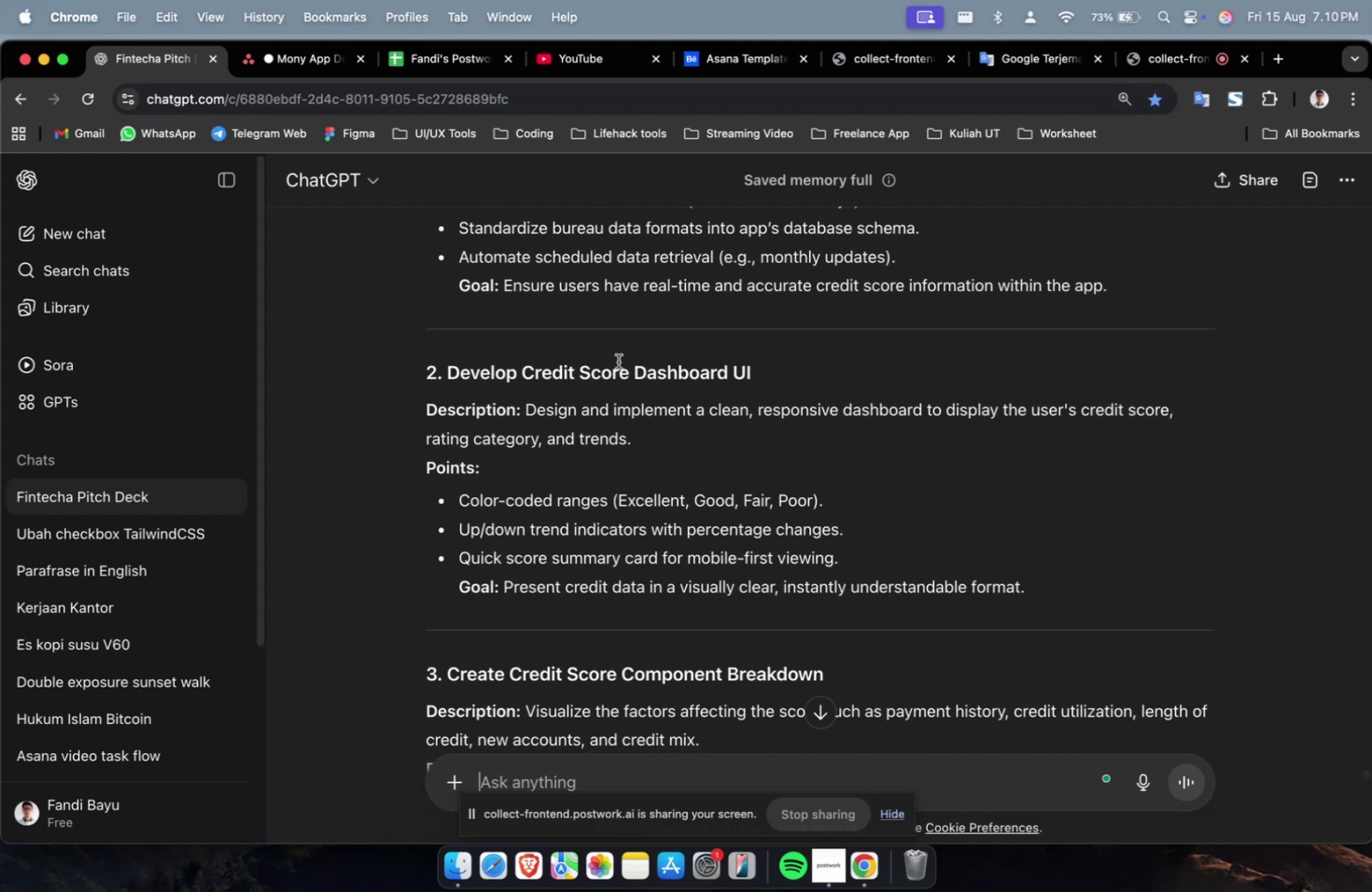 
scroll: coordinate [630, 395], scroll_direction: up, amount: 9.0
 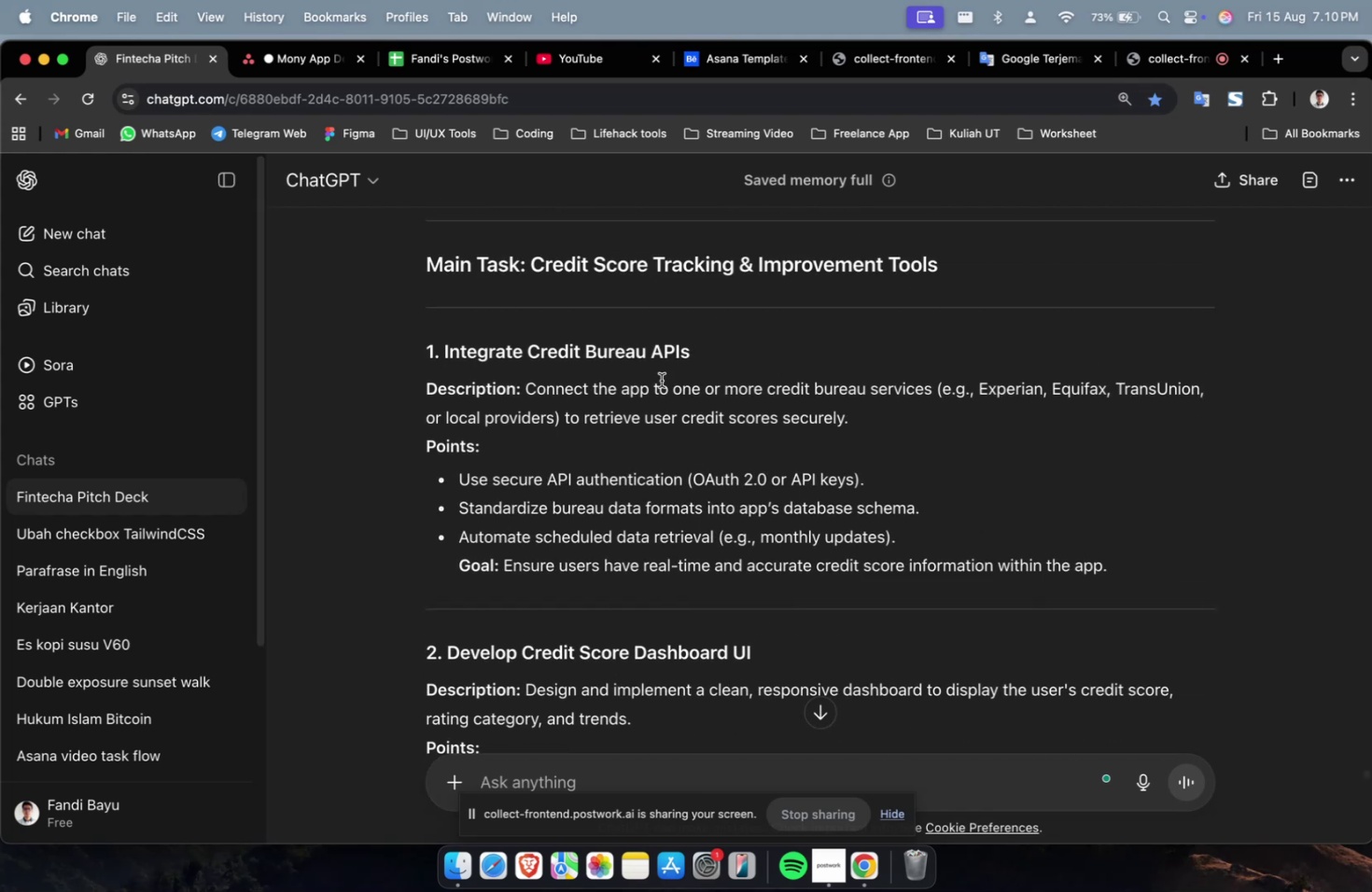 
left_click_drag(start_coordinate=[718, 348], to_coordinate=[443, 342])
 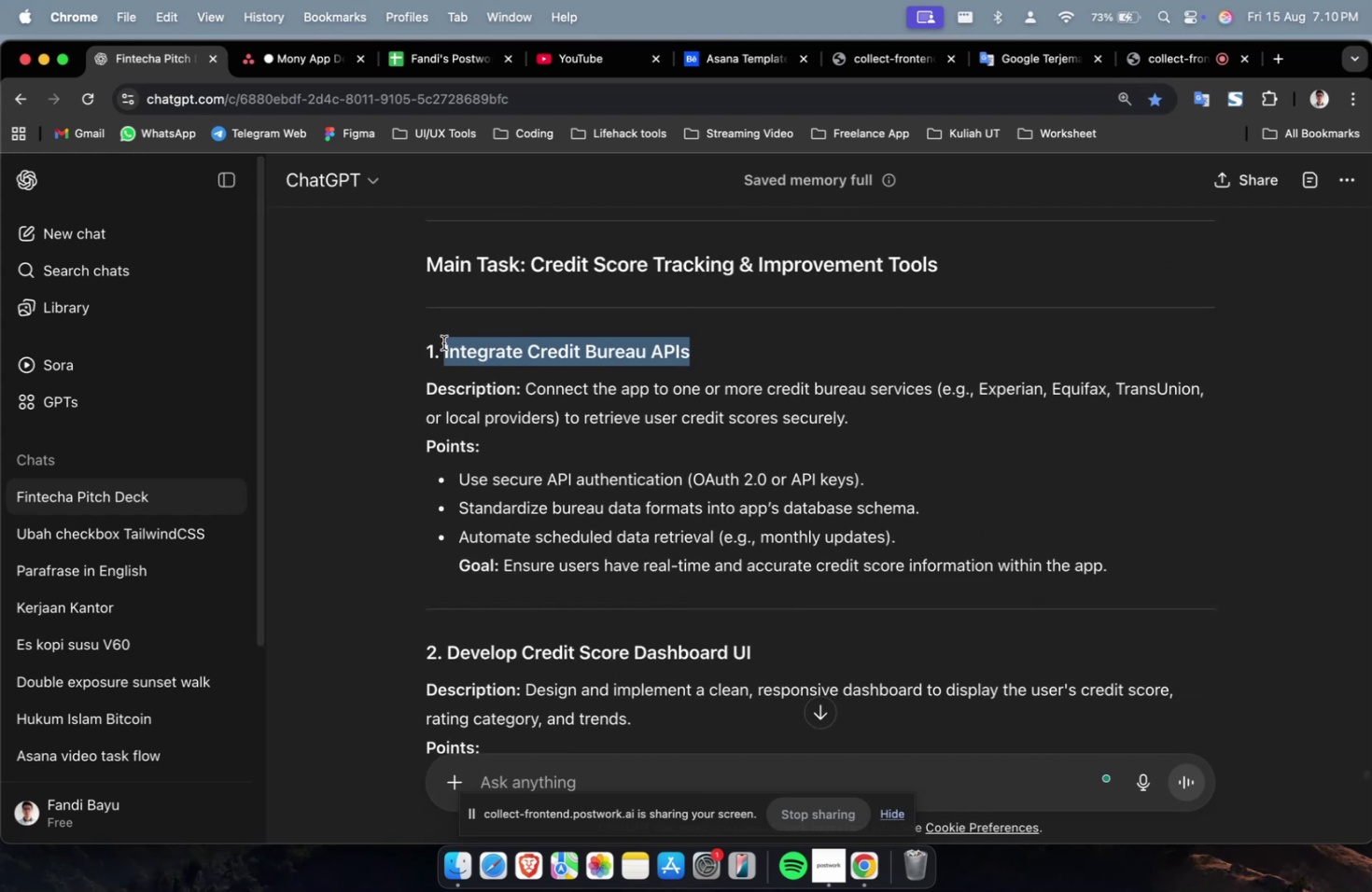 
key(Meta+CommandLeft)
 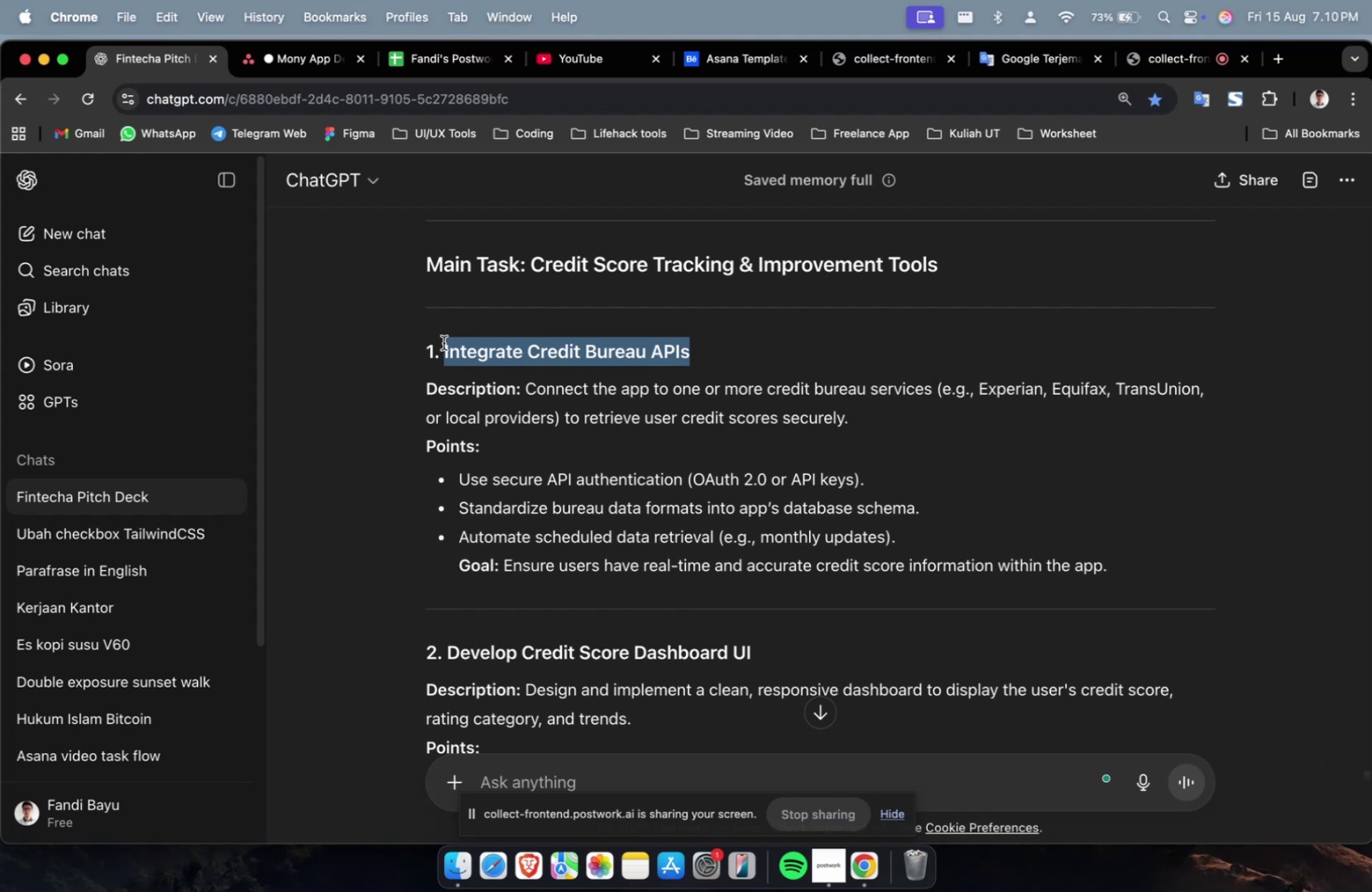 
key(Meta+C)
 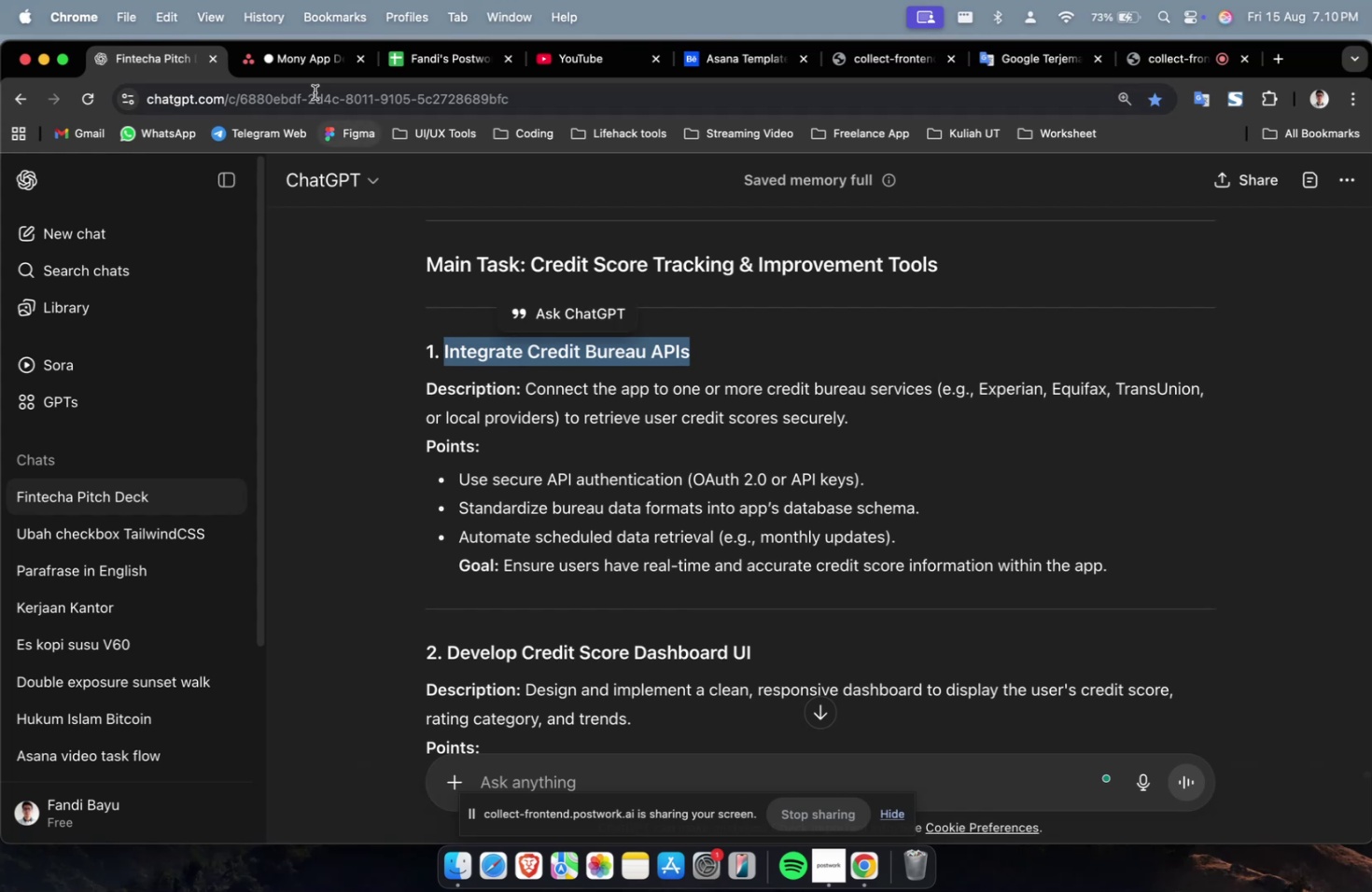 
left_click([292, 60])
 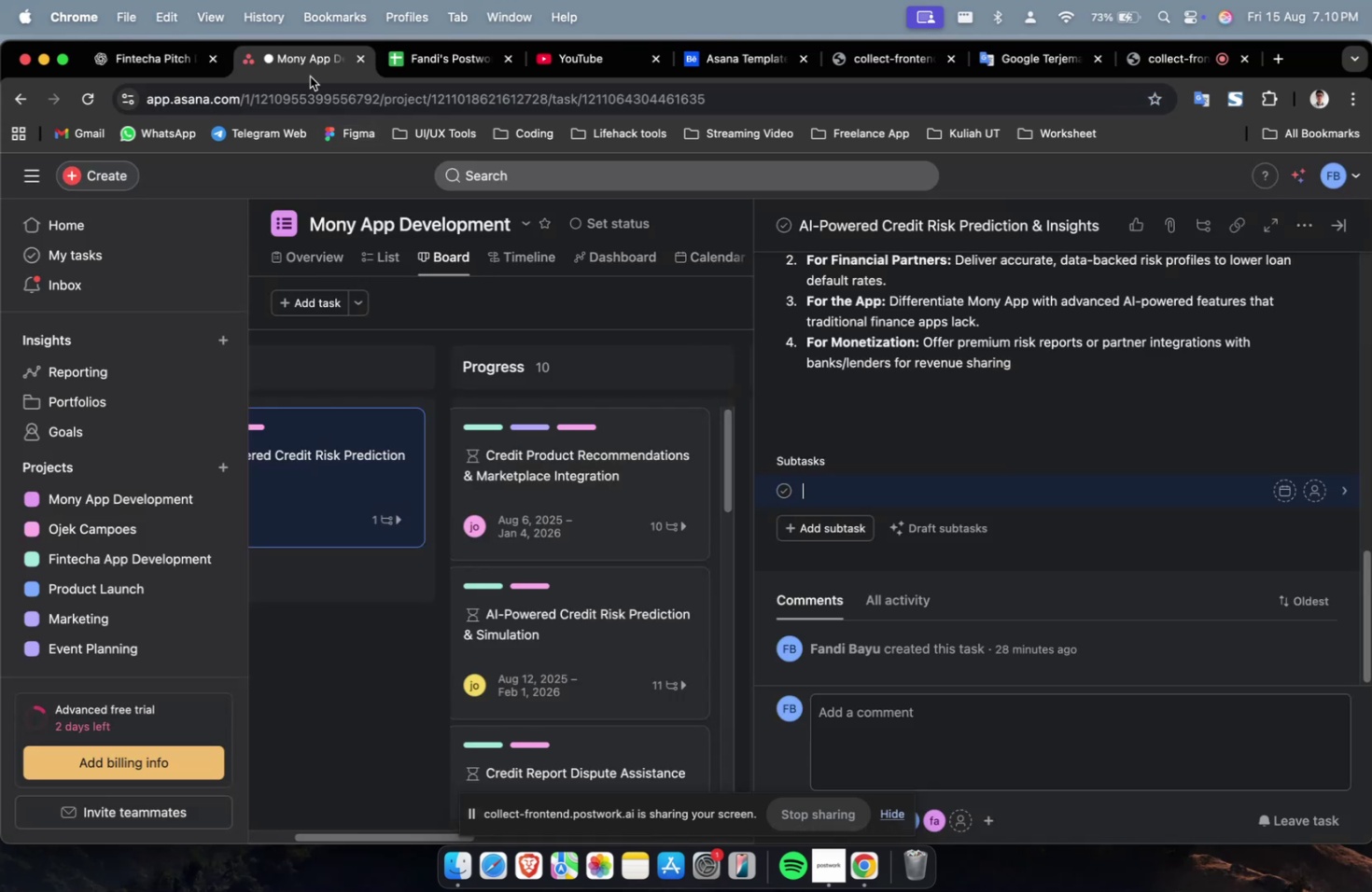 
key(Meta+V)
 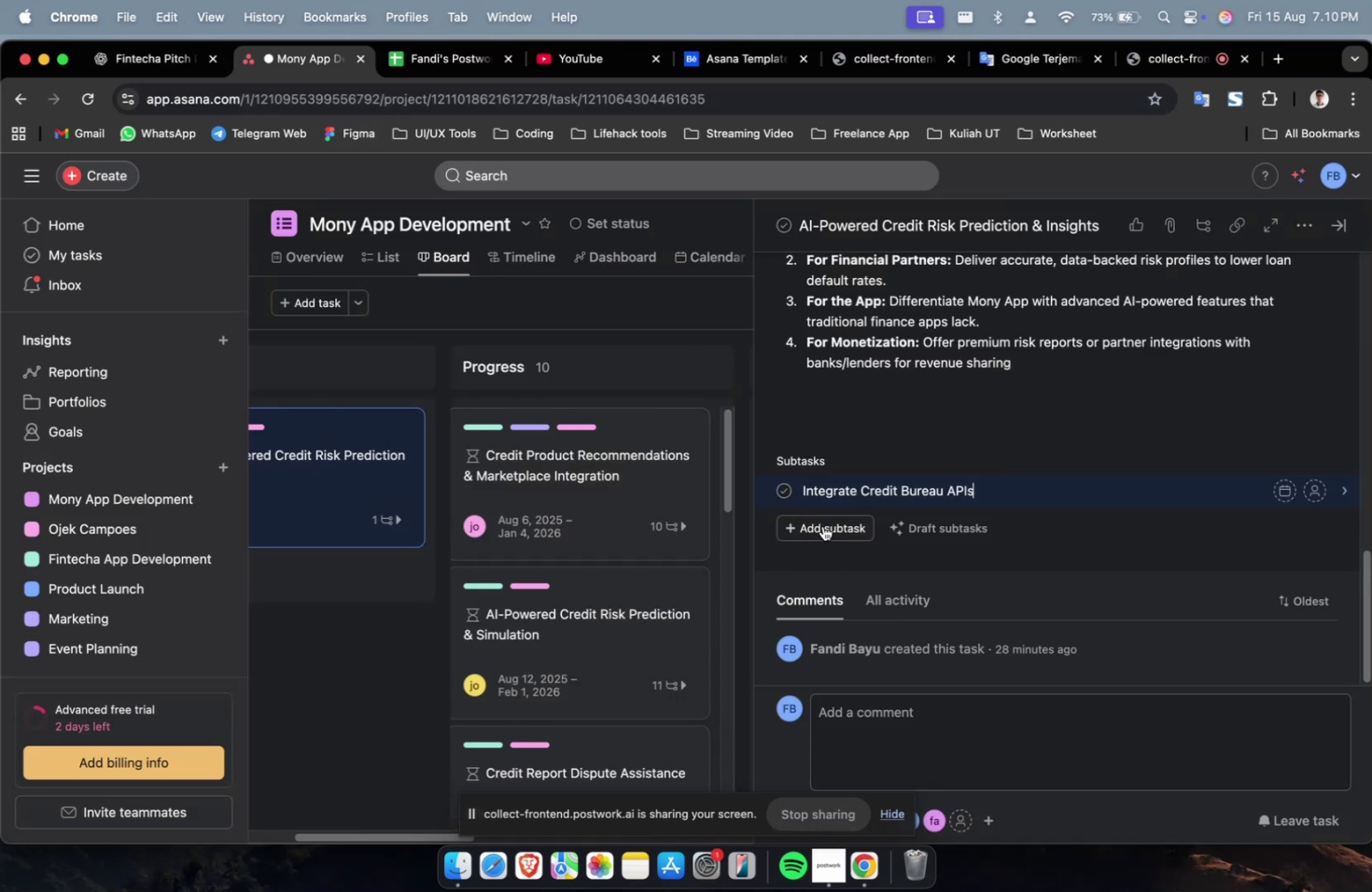 
left_click([819, 515])
 